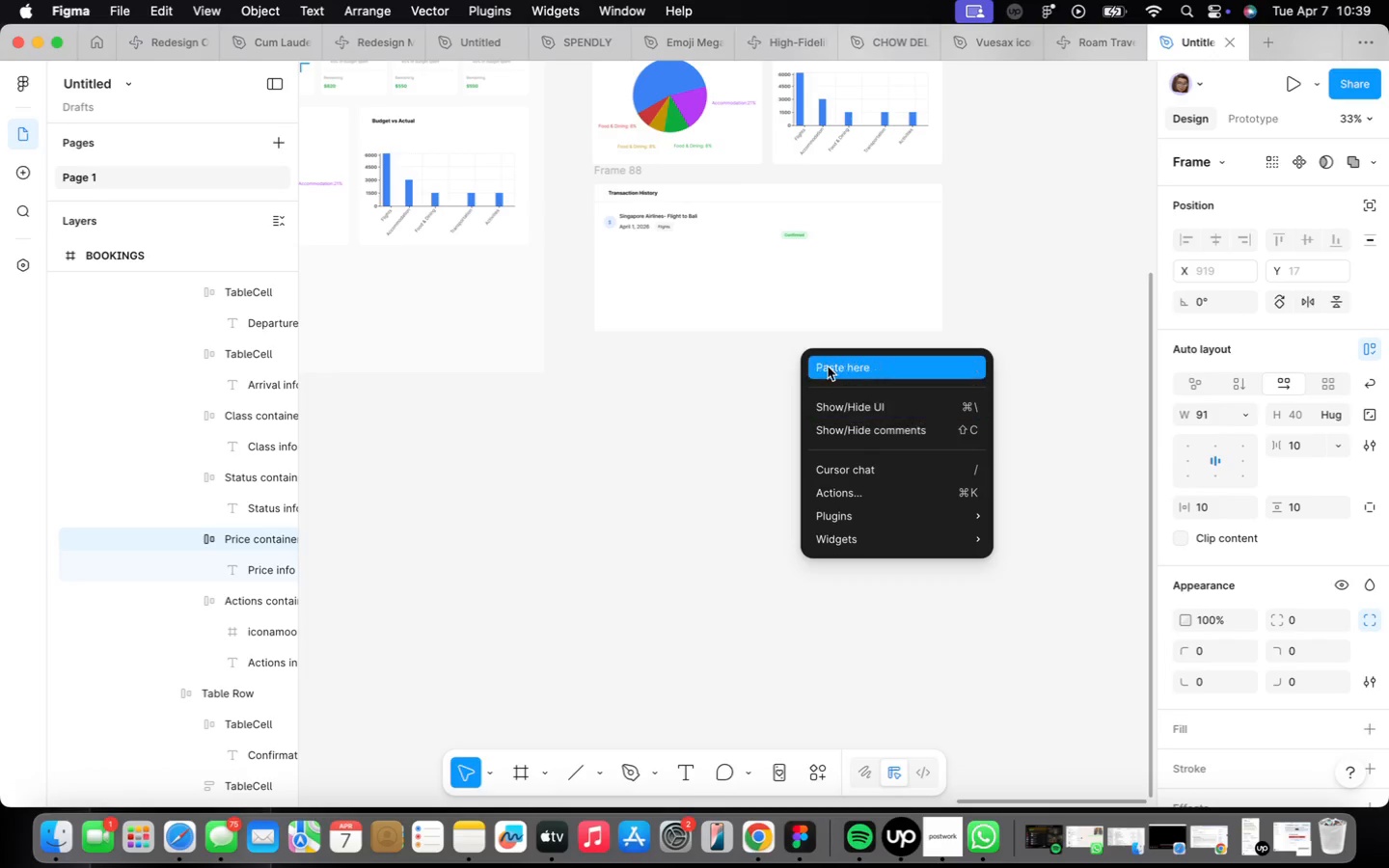 
left_click([804, 352])
 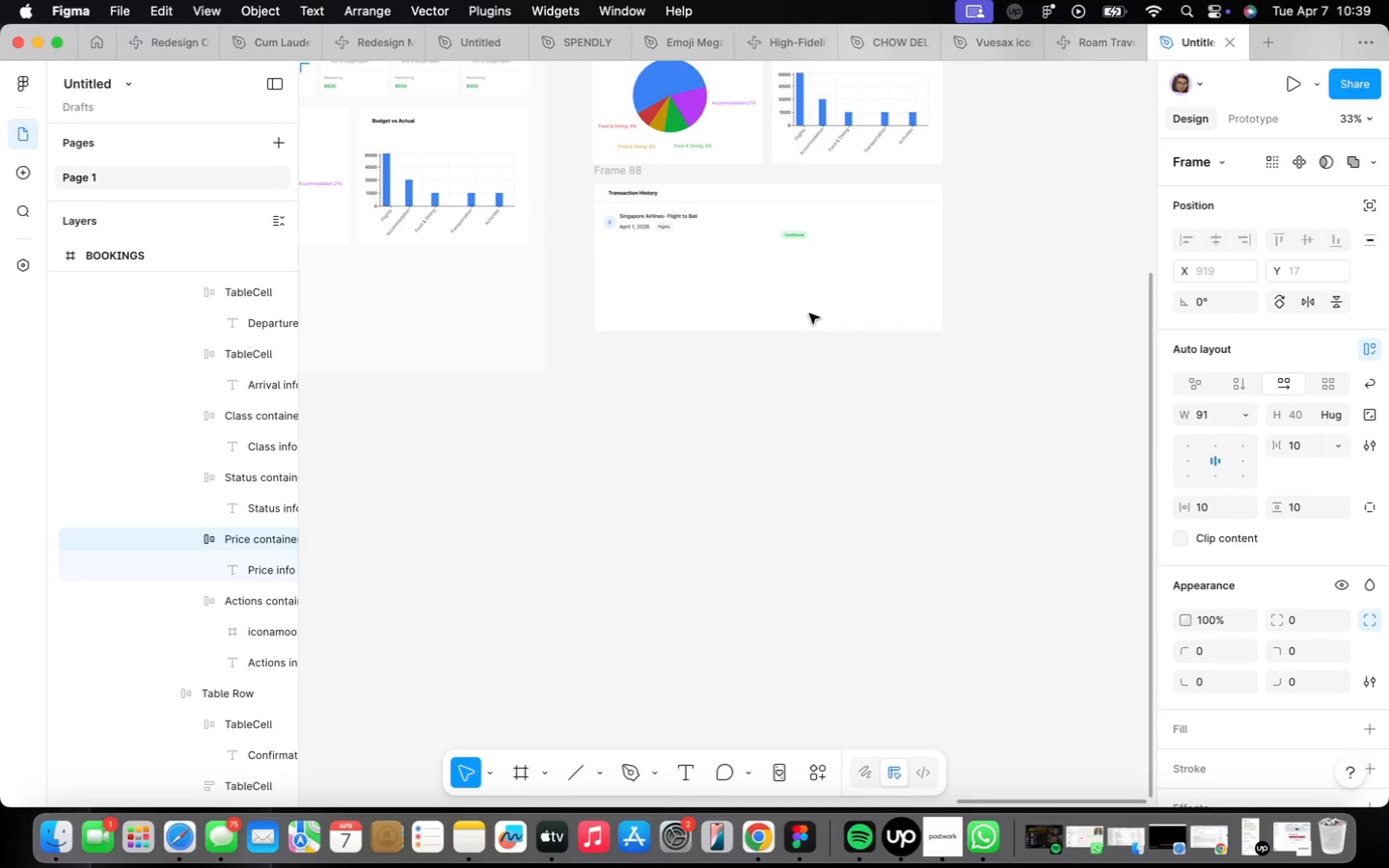 
right_click([809, 313])
 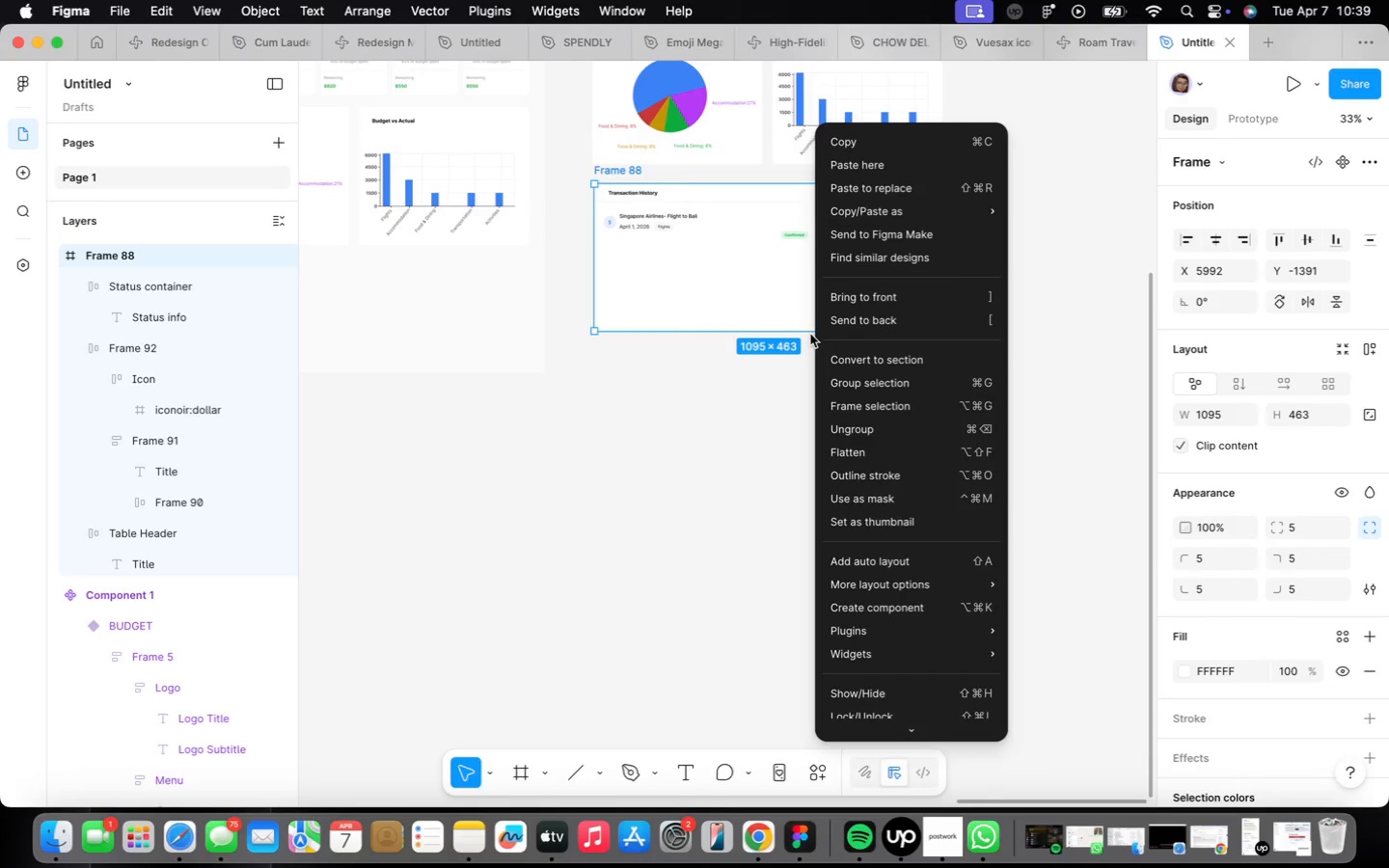 
right_click([787, 366])
 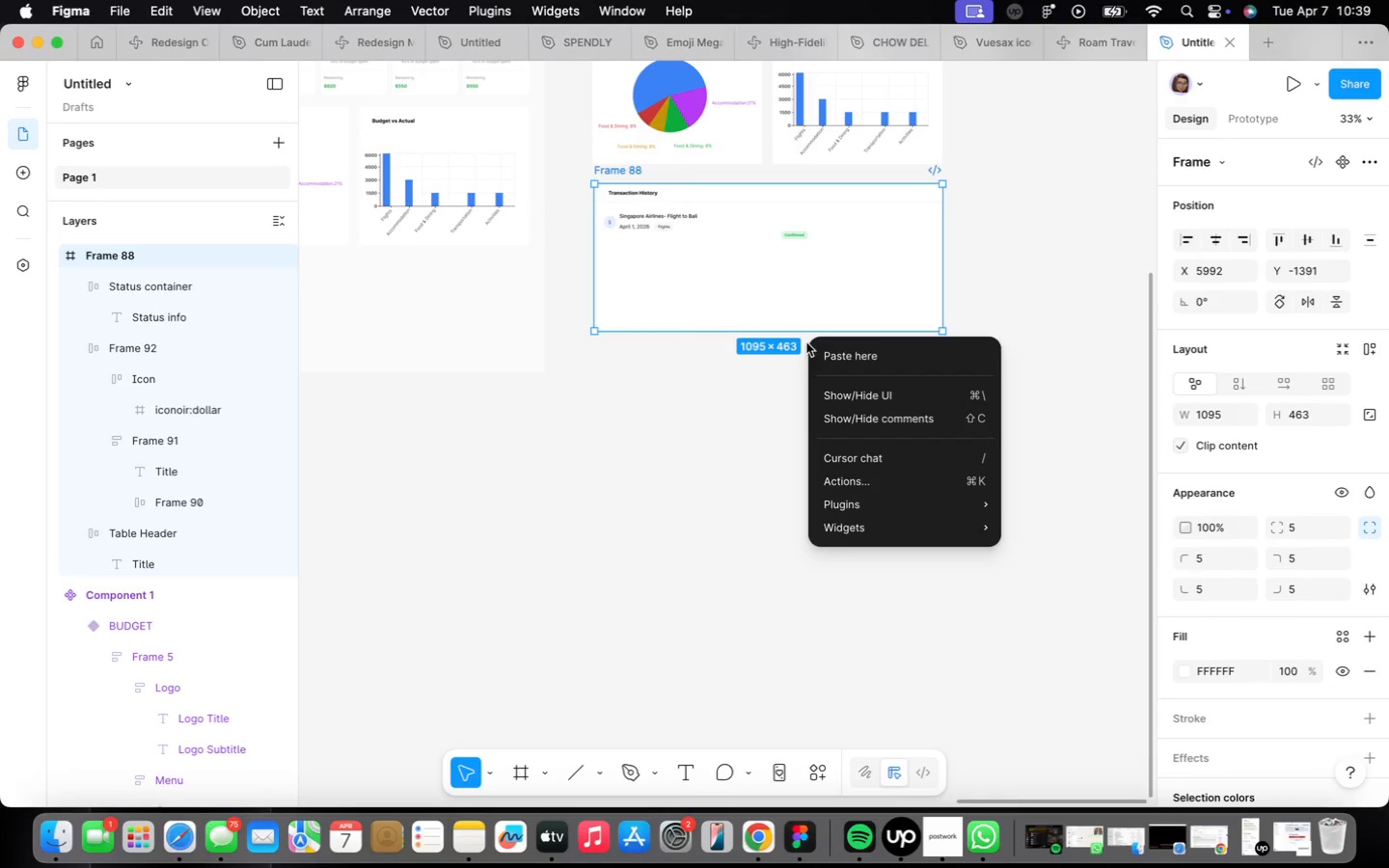 
left_click([822, 351])
 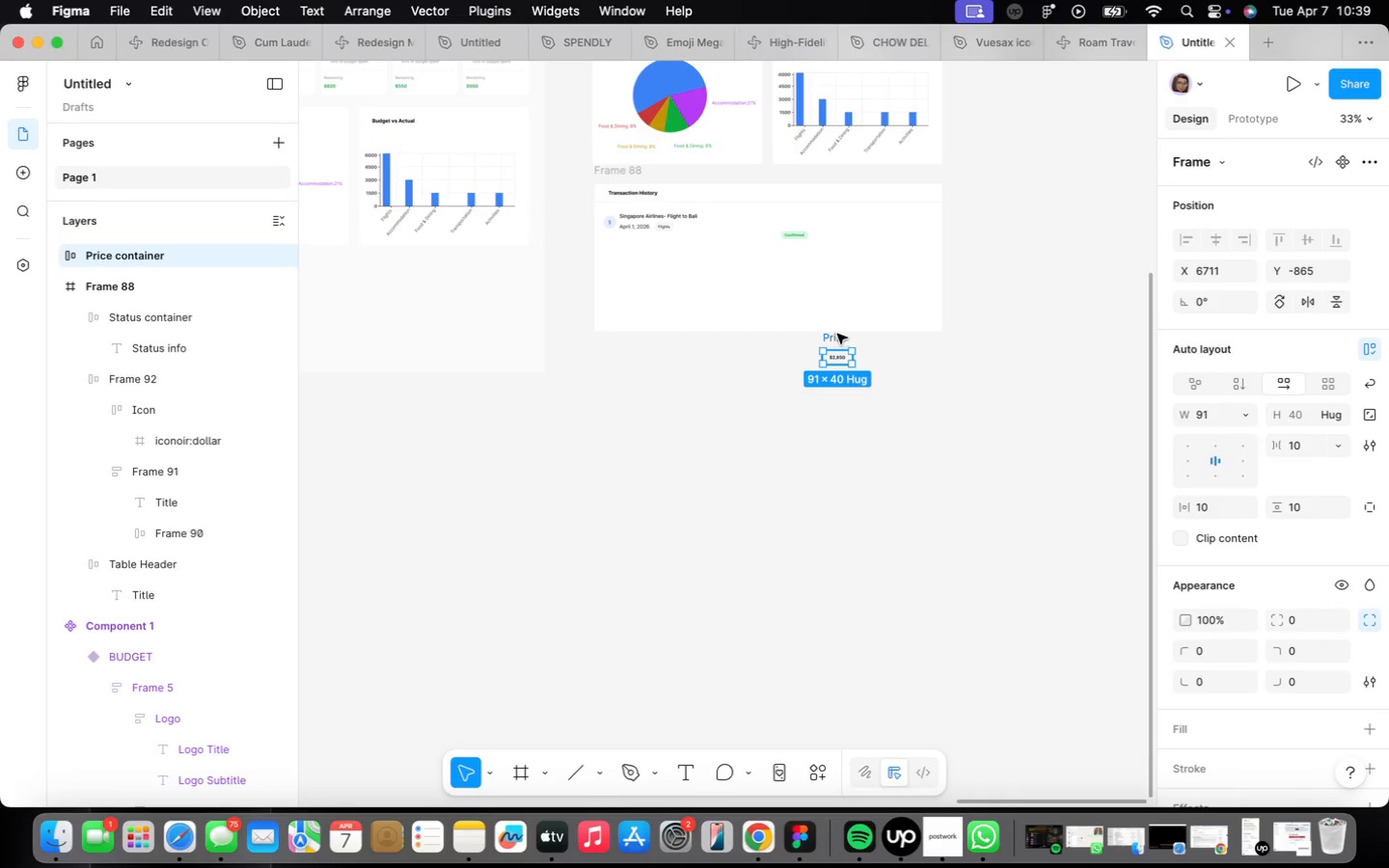 
left_click_drag(start_coordinate=[833, 335], to_coordinate=[847, 254])
 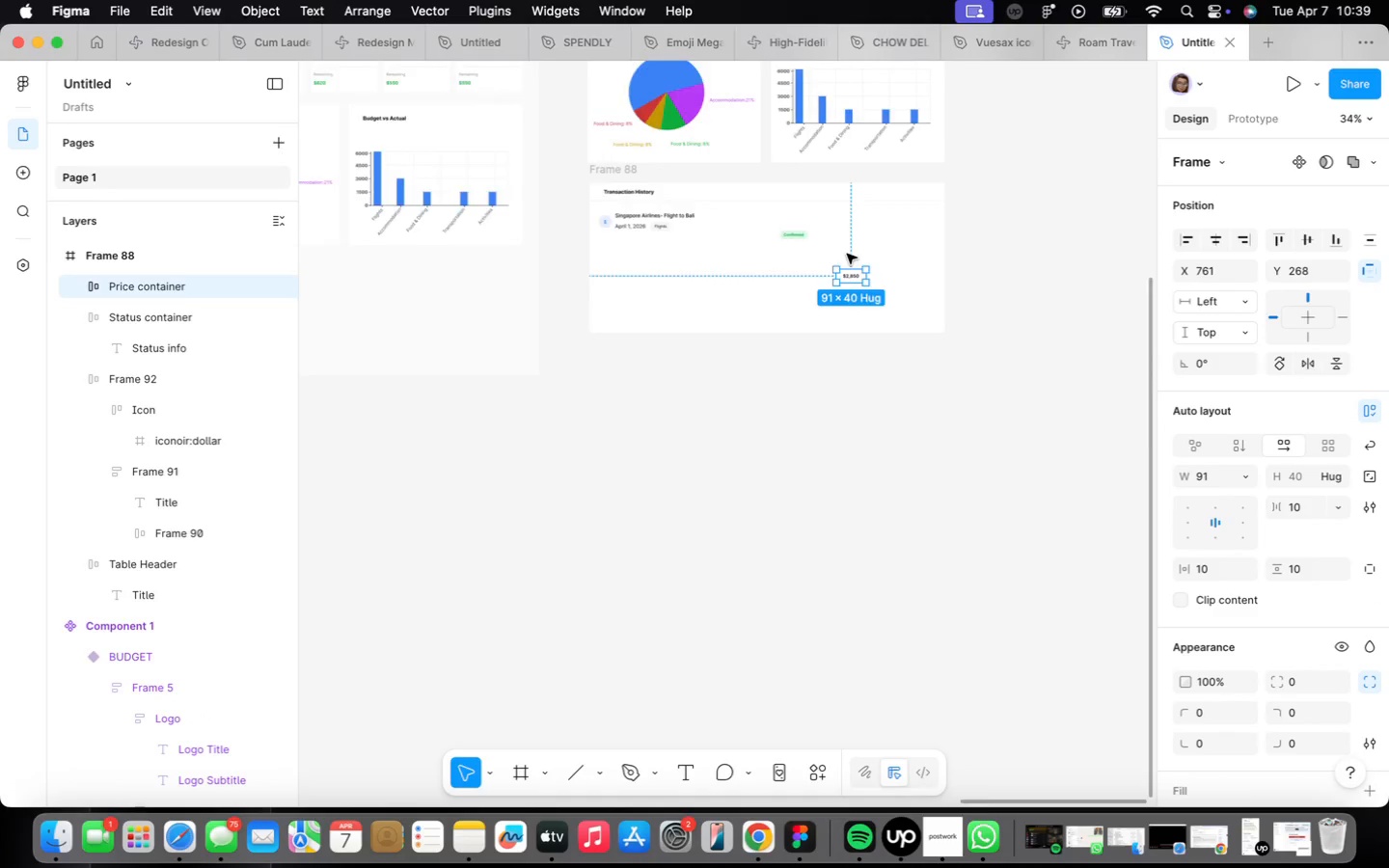 
scroll: coordinate [846, 255], scroll_direction: up, amount: 10.0
 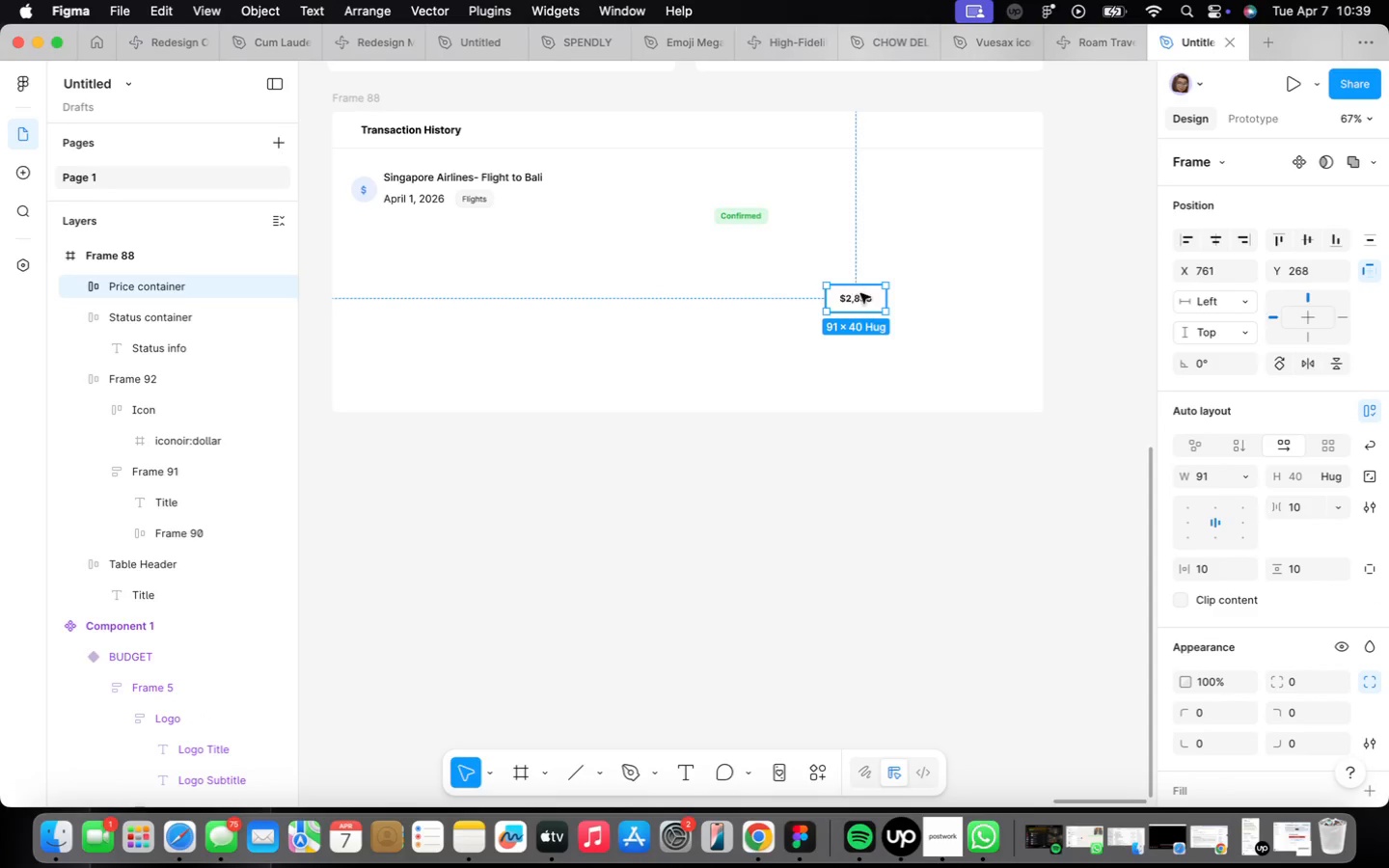 
left_click_drag(start_coordinate=[862, 295], to_coordinate=[929, 201])
 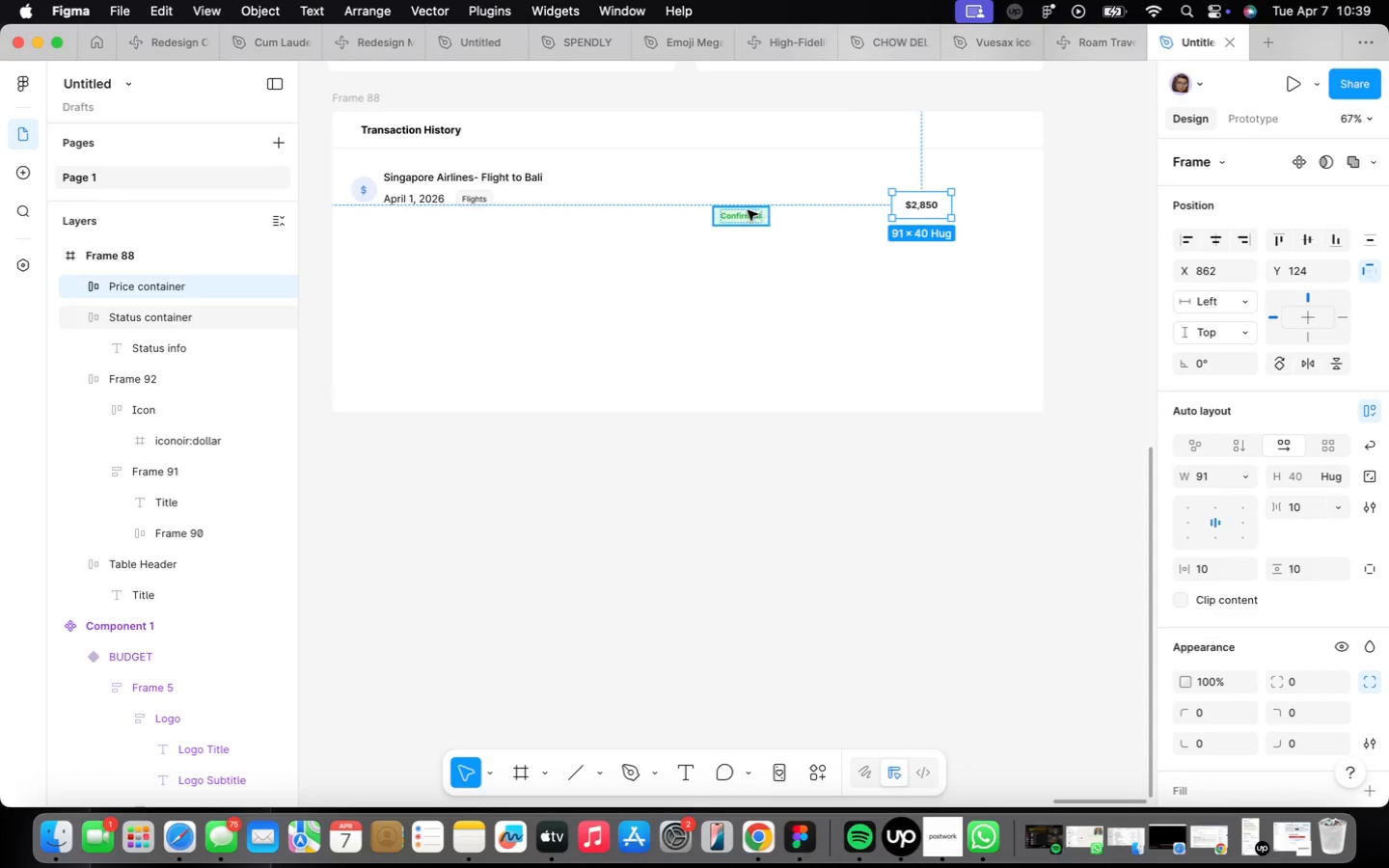 
left_click_drag(start_coordinate=[745, 211], to_coordinate=[776, 186])
 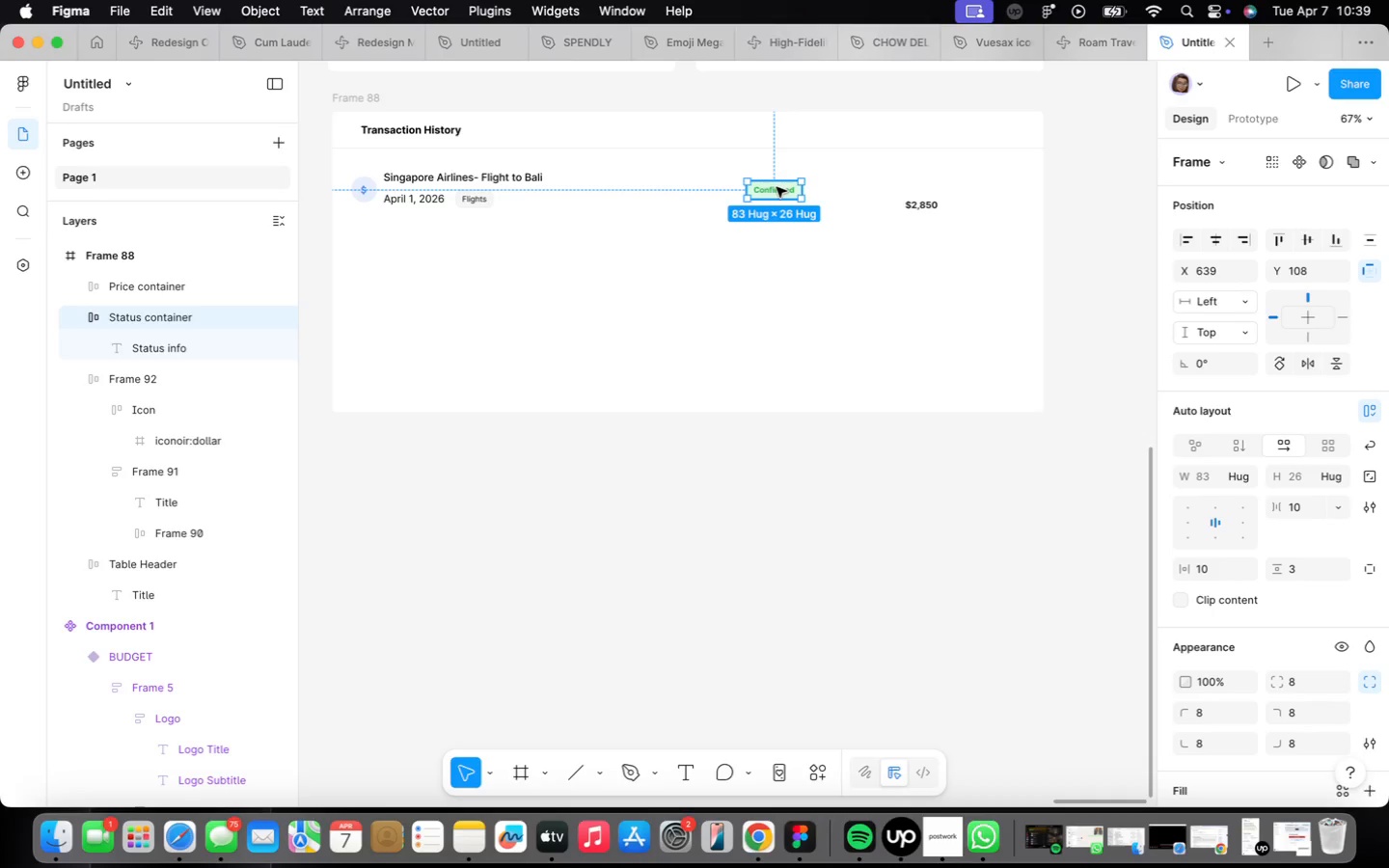 
scroll: coordinate [774, 283], scroll_direction: down, amount: 9.0
 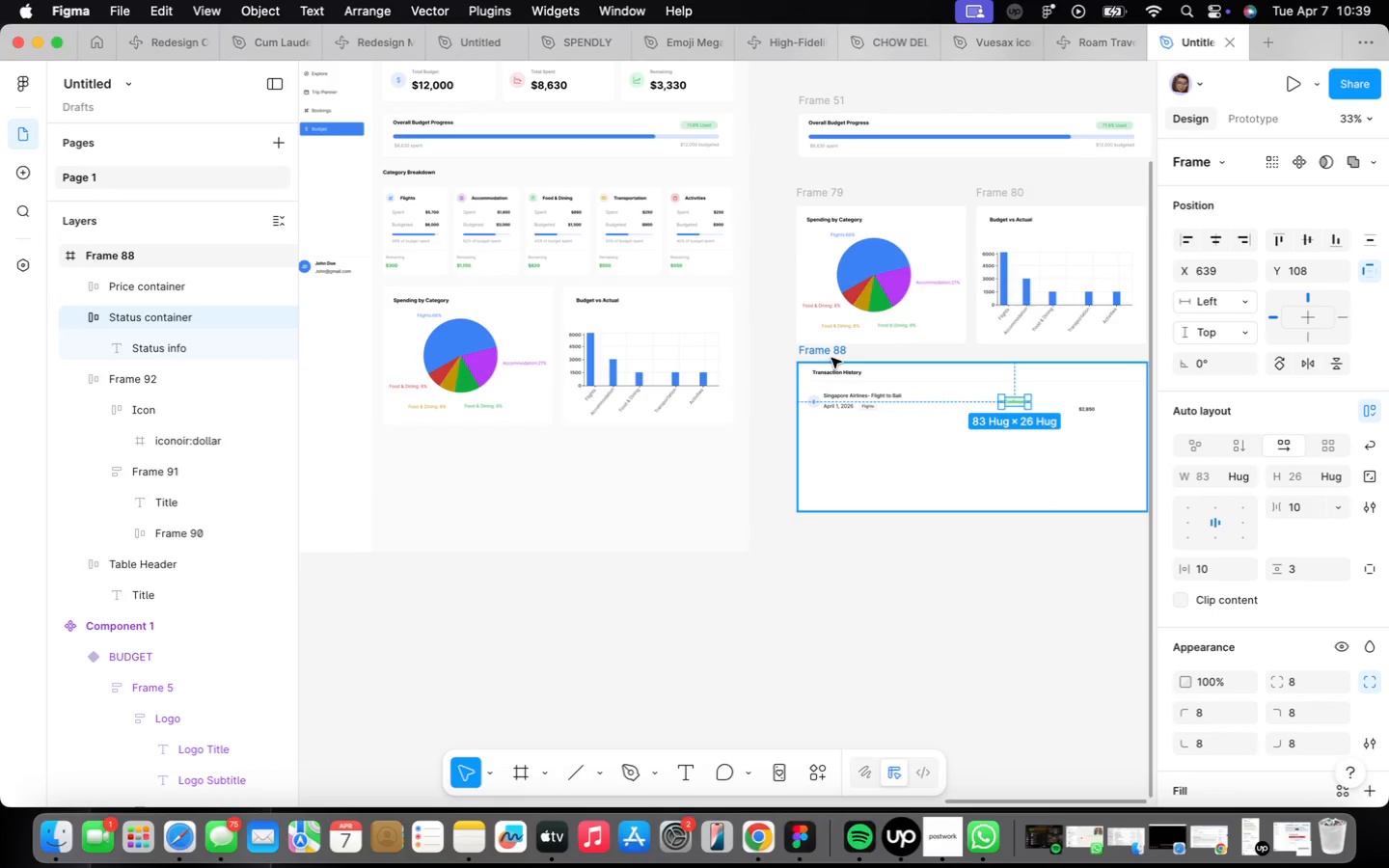 
left_click([828, 354])
 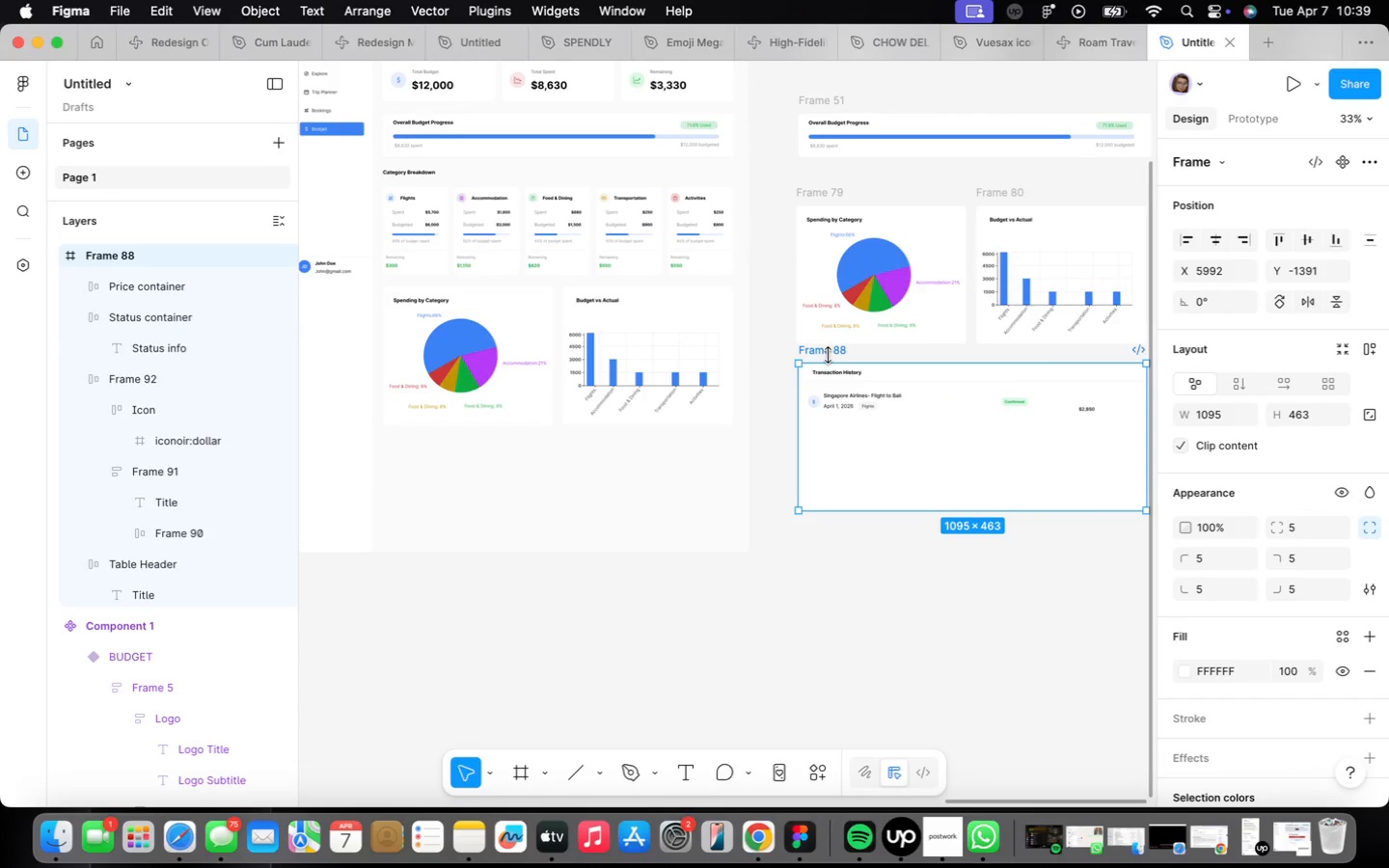 
right_click([829, 355])
 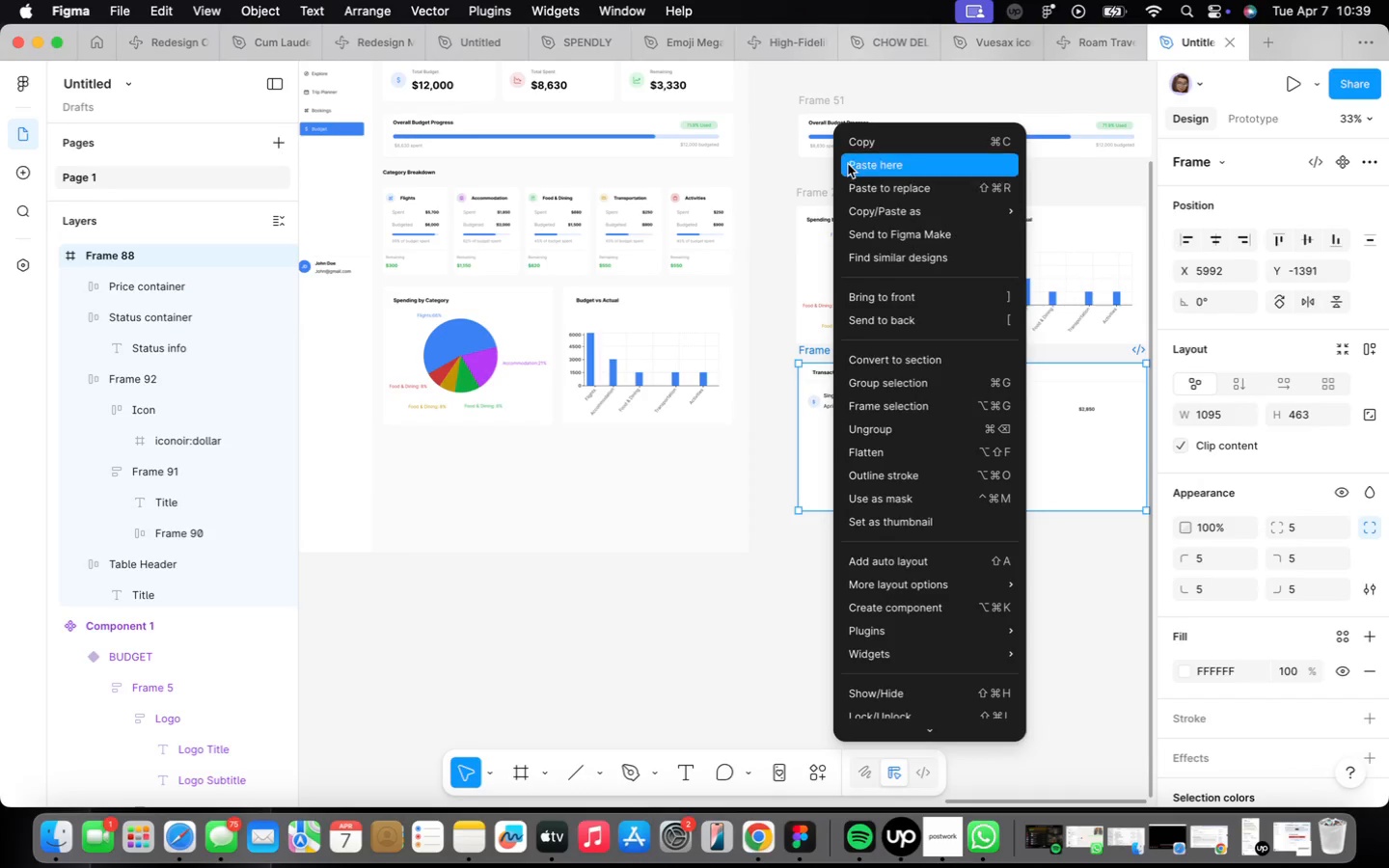 
left_click([858, 140])
 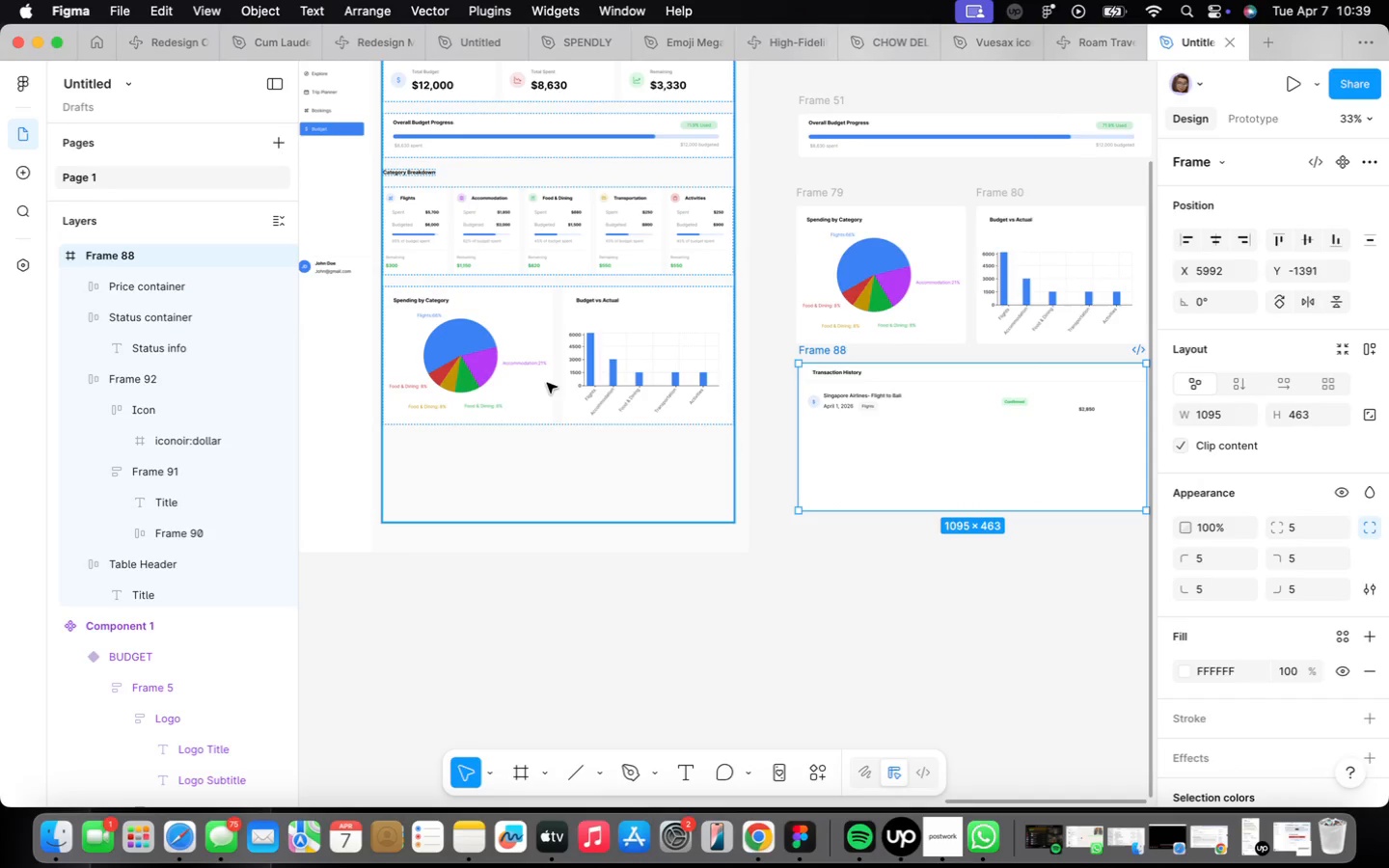 
left_click([548, 381])
 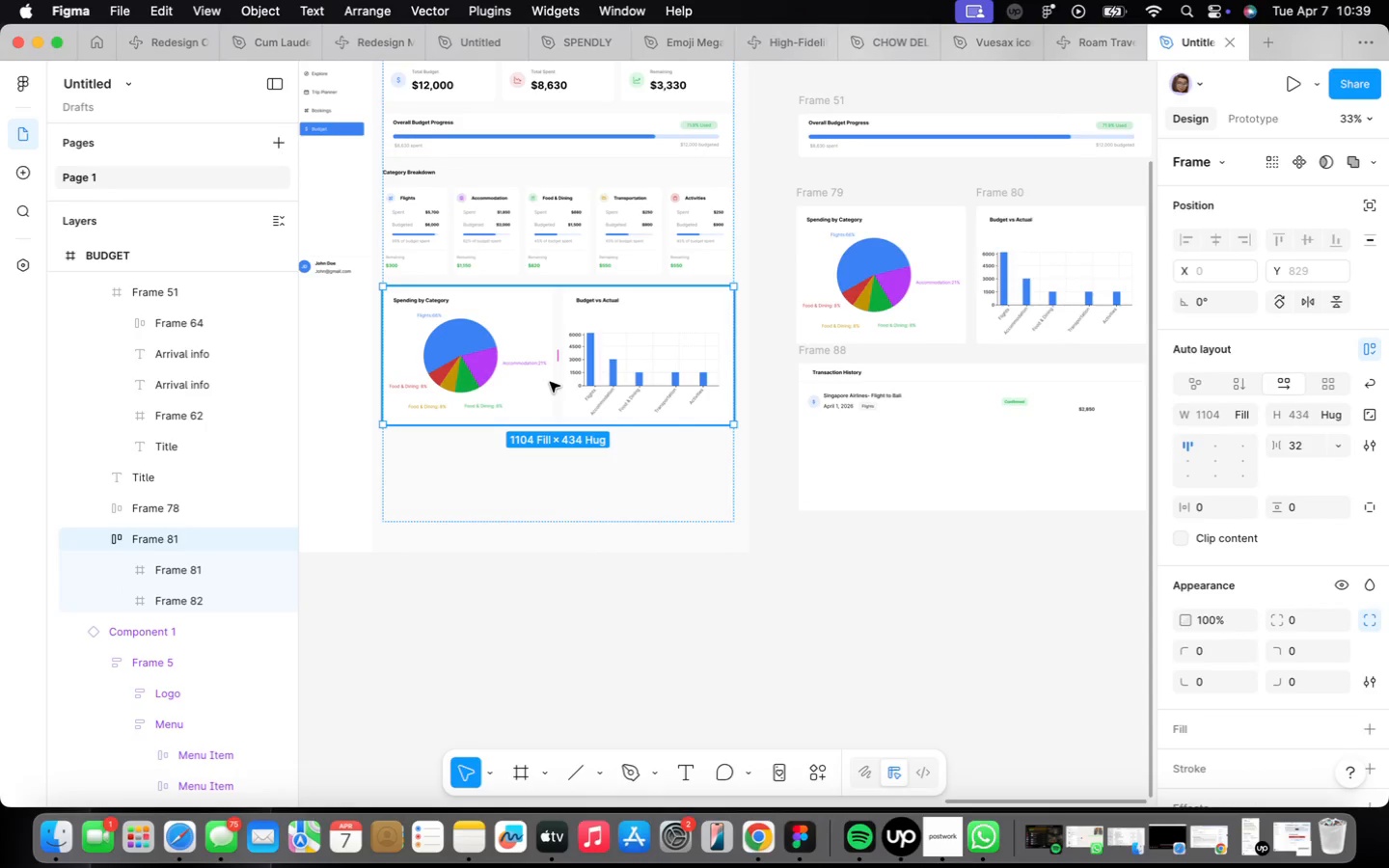 
key(Meta+CommandLeft)
 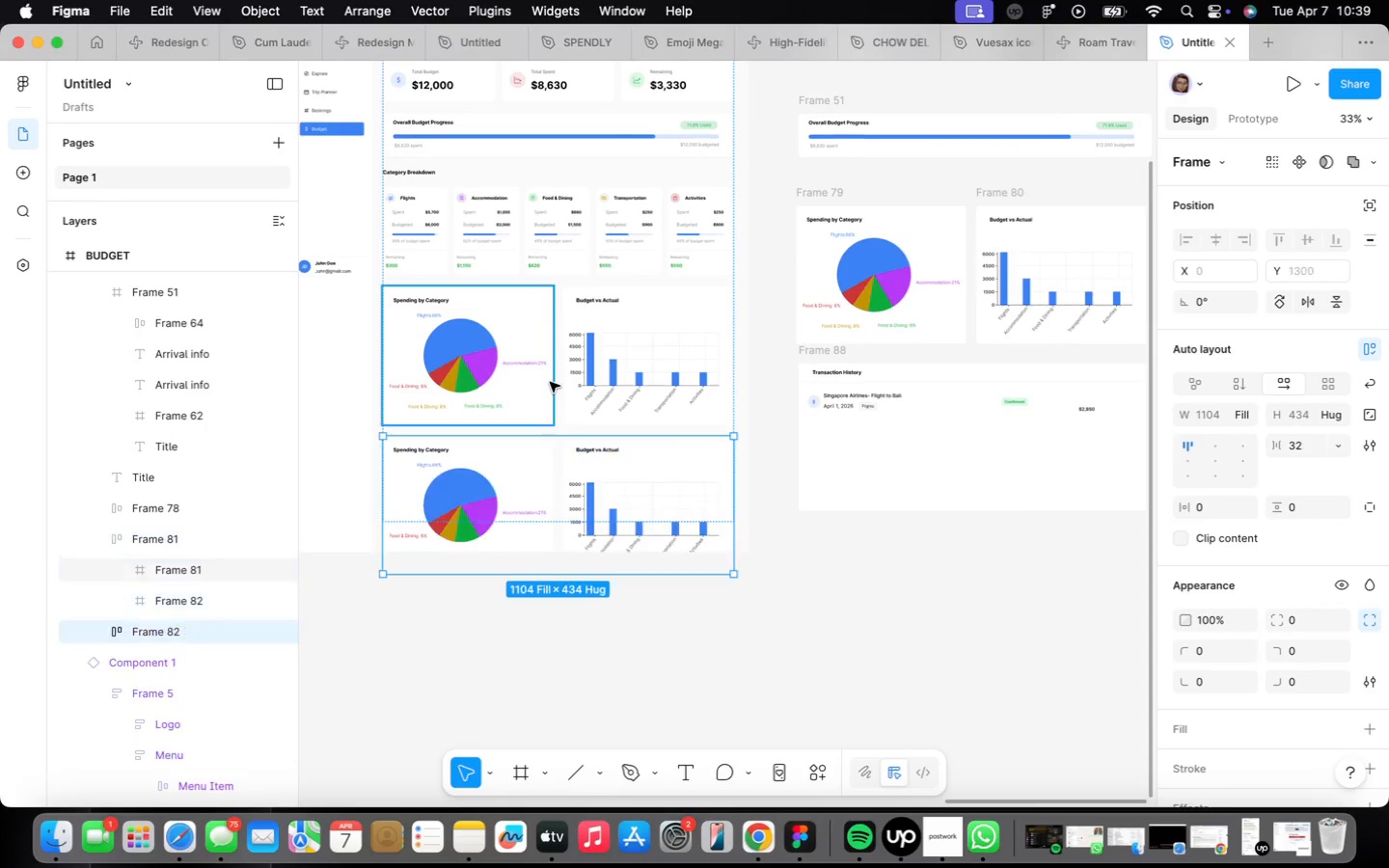 
key(Meta+D)
 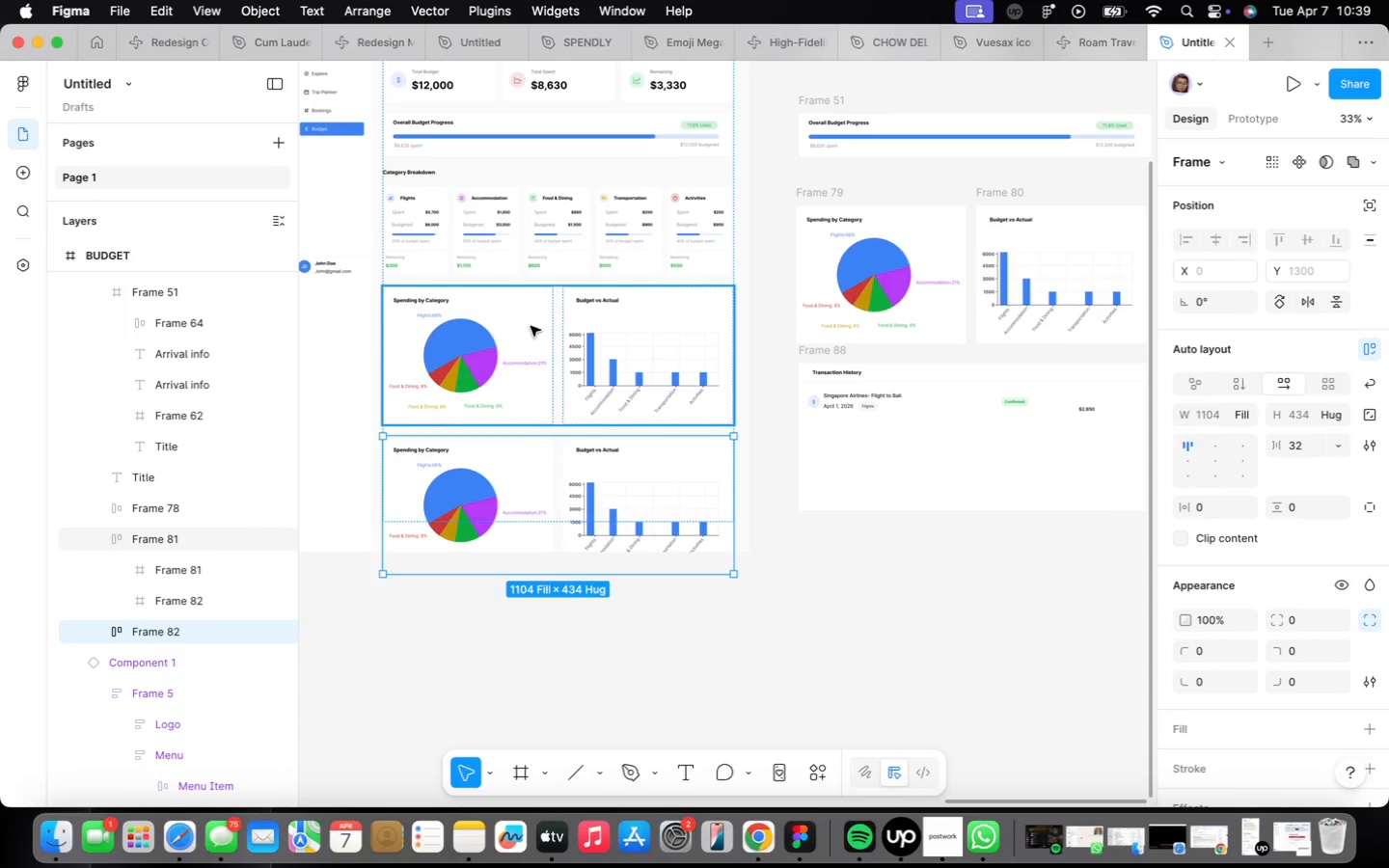 
scroll: coordinate [543, 443], scroll_direction: down, amount: 5.0
 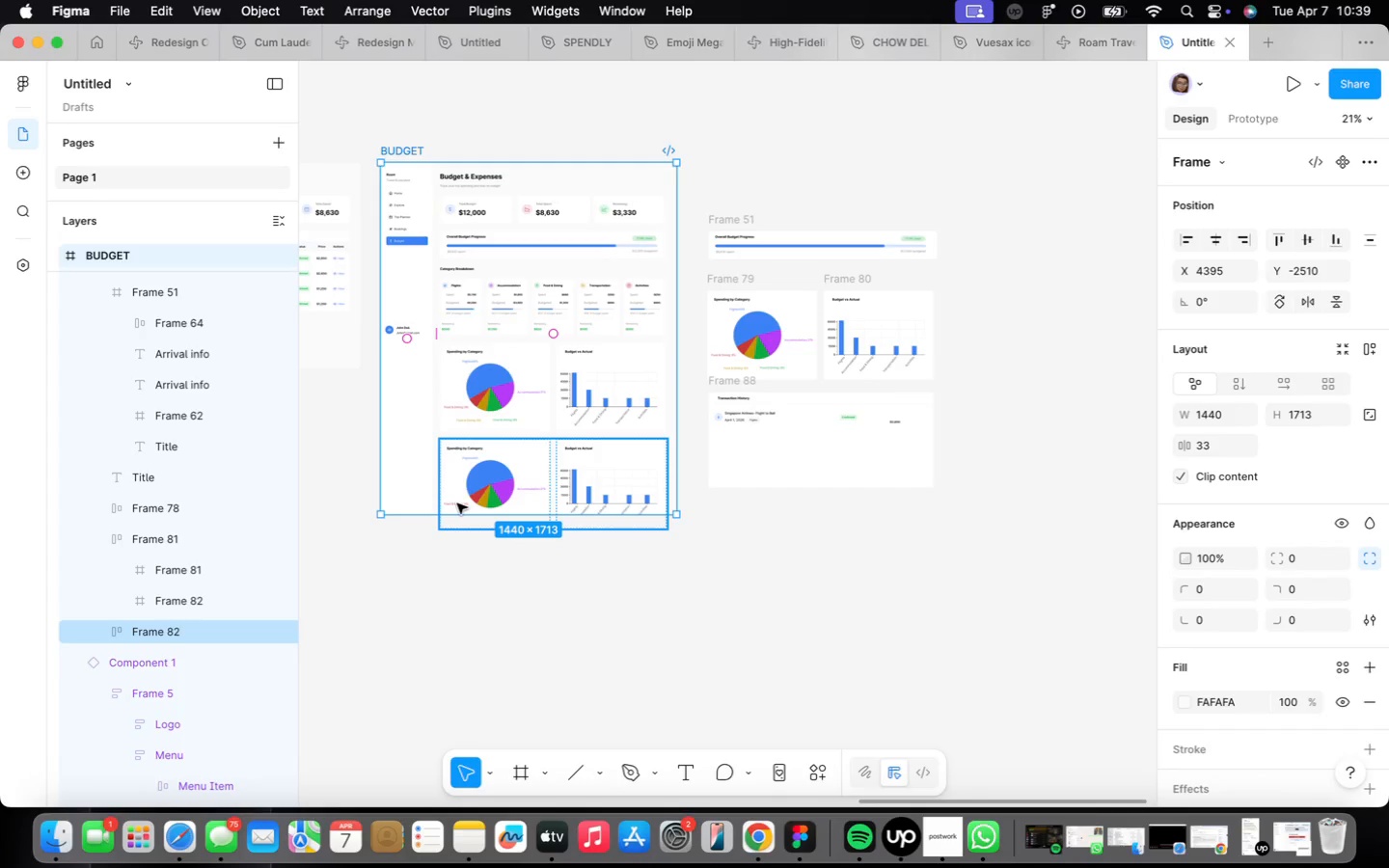 
left_click_drag(start_coordinate=[463, 510], to_coordinate=[482, 559])
 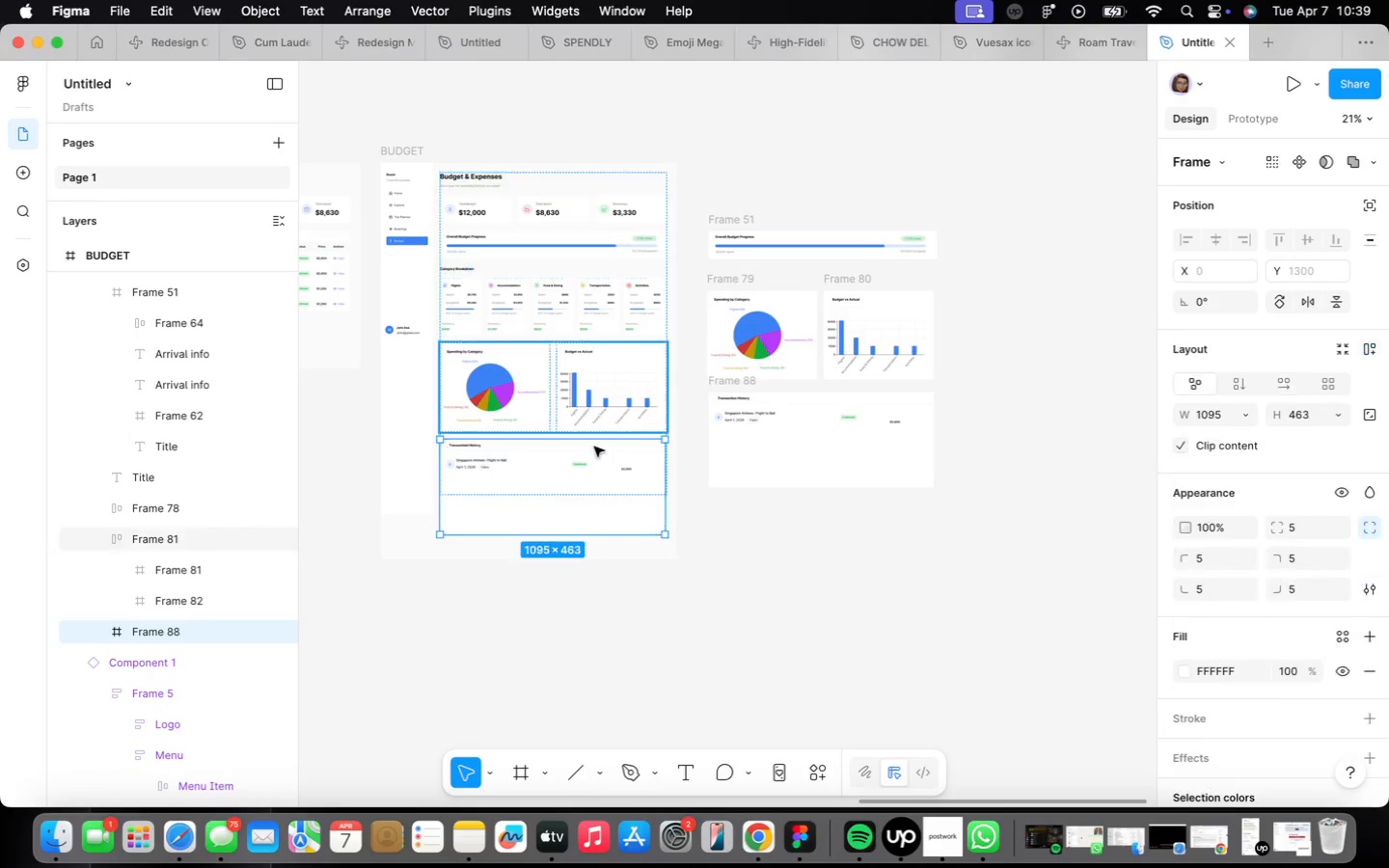 
scroll: coordinate [469, 494], scroll_direction: up, amount: 6.0
 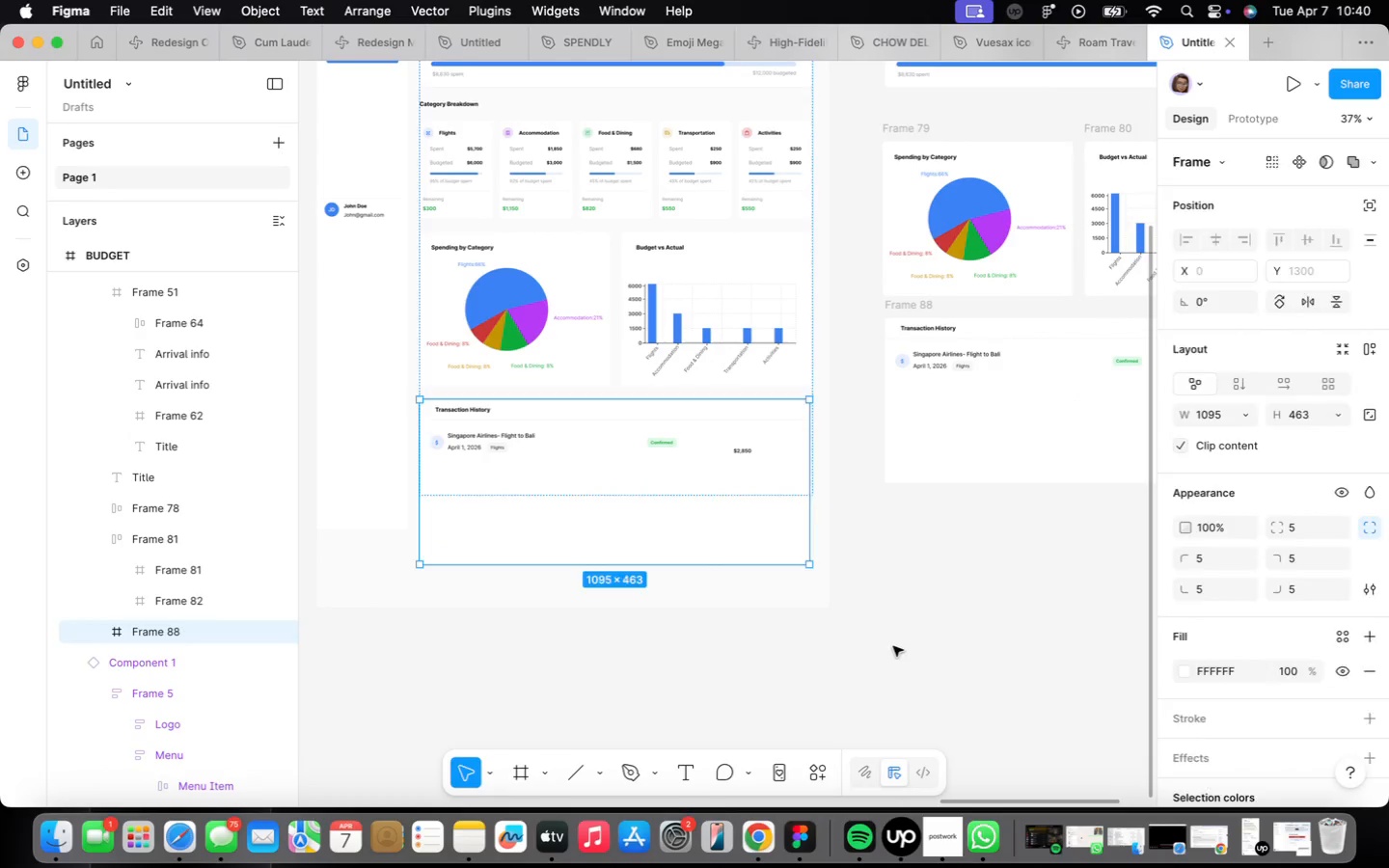 
left_click([751, 421])
 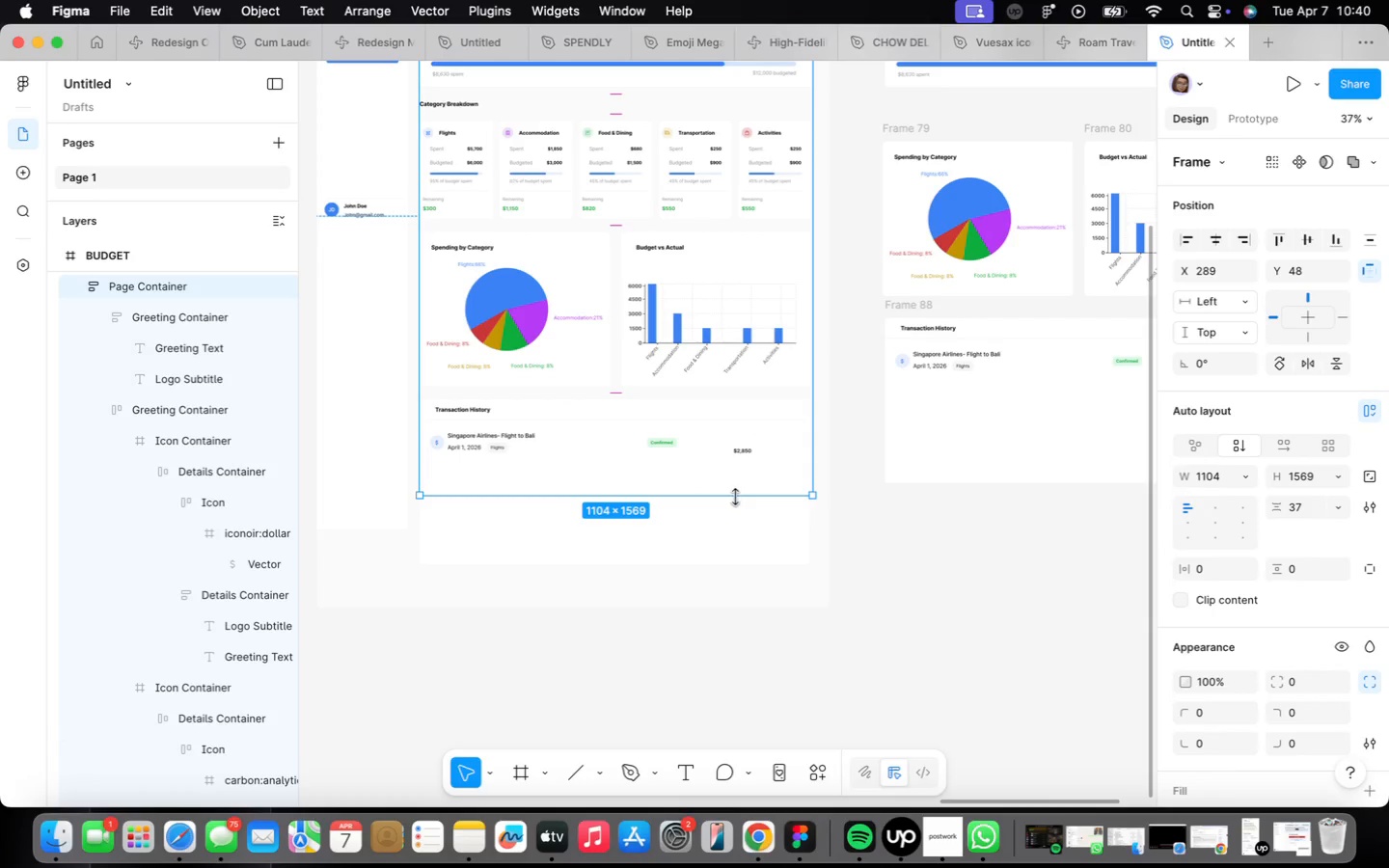 
left_click_drag(start_coordinate=[735, 497], to_coordinate=[745, 563])
 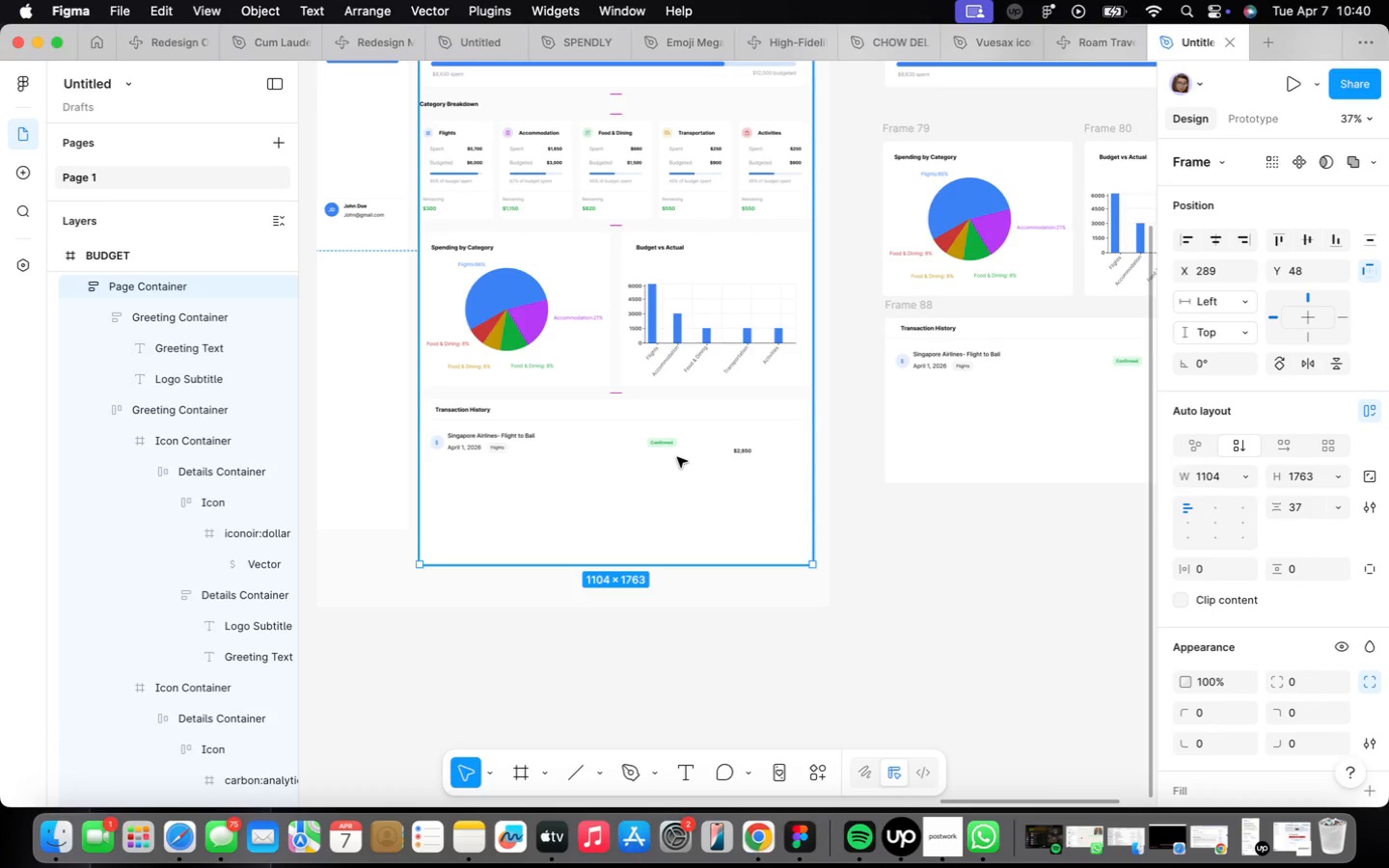 
left_click([759, 448])
 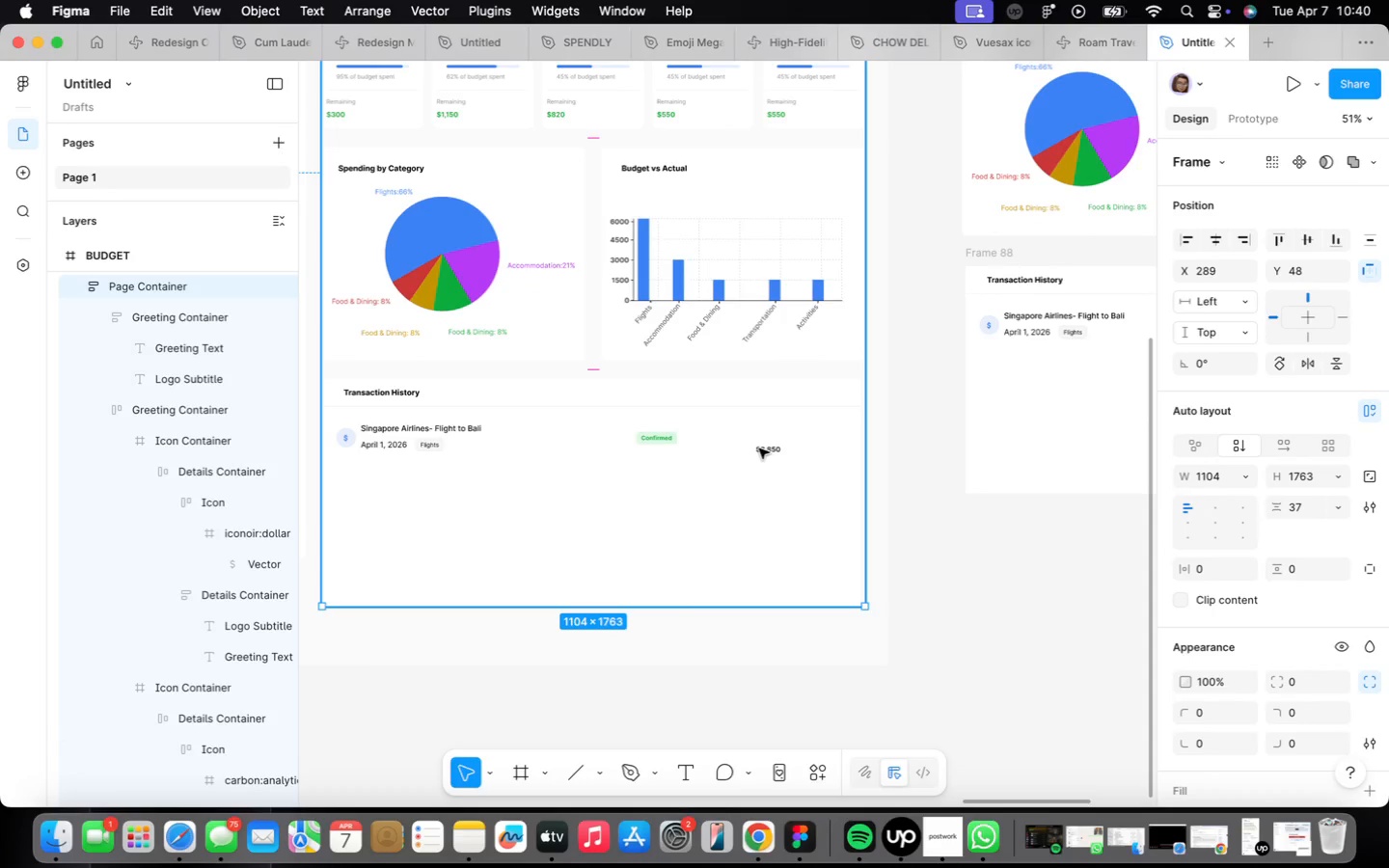 
scroll: coordinate [676, 456], scroll_direction: up, amount: 3.0
 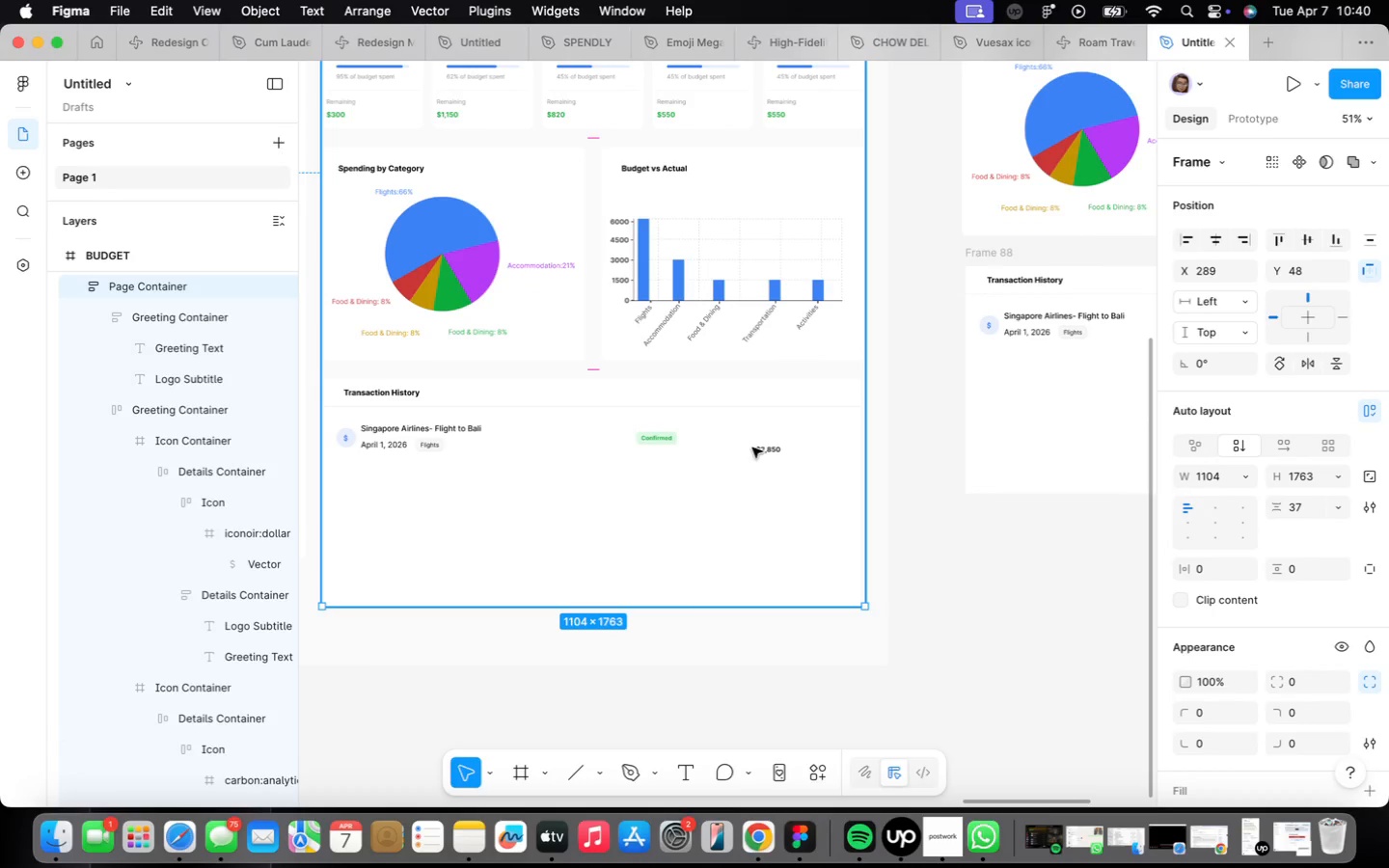 
double_click([759, 448])
 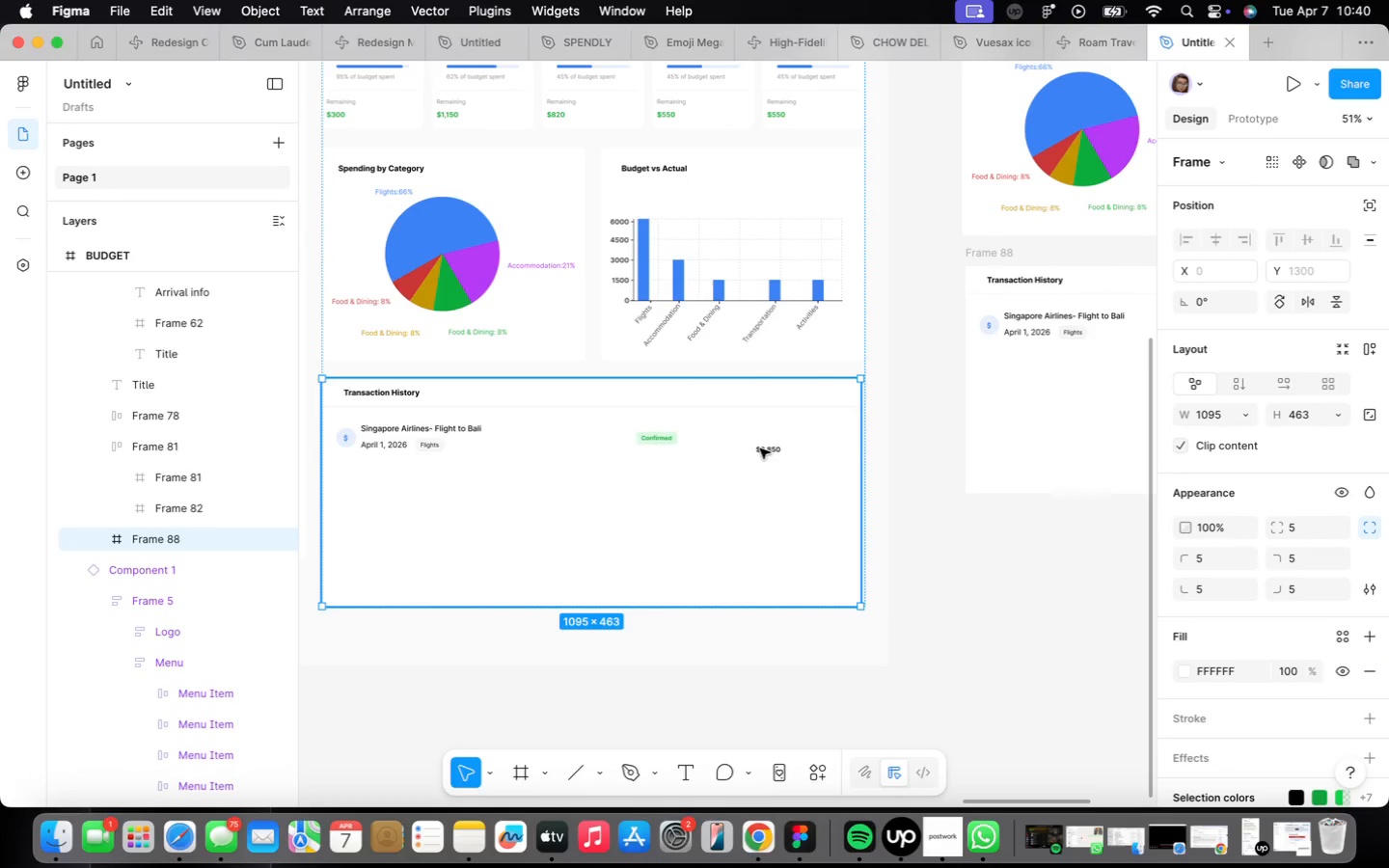 
double_click([763, 451])
 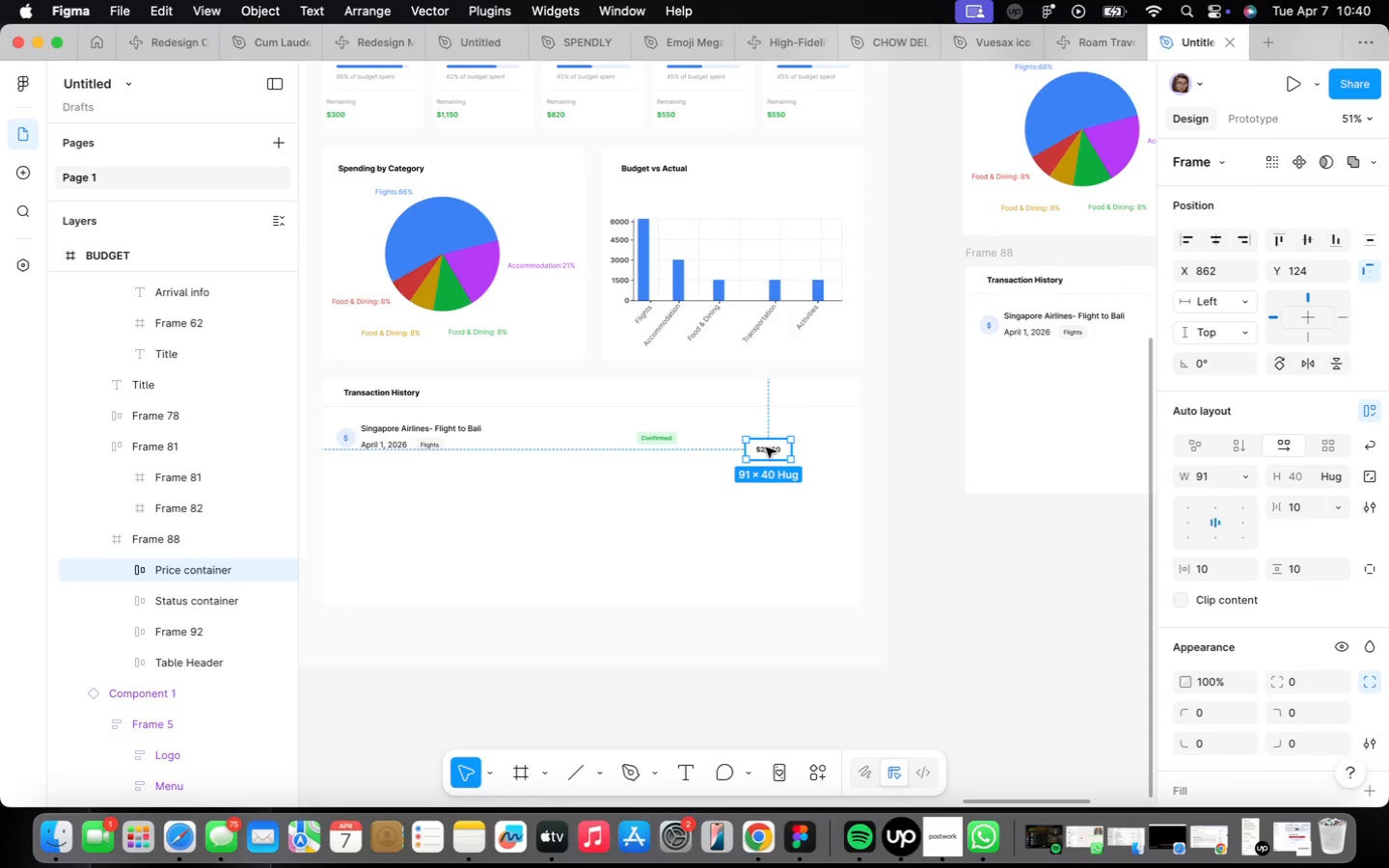 
left_click_drag(start_coordinate=[766, 448], to_coordinate=[781, 436])
 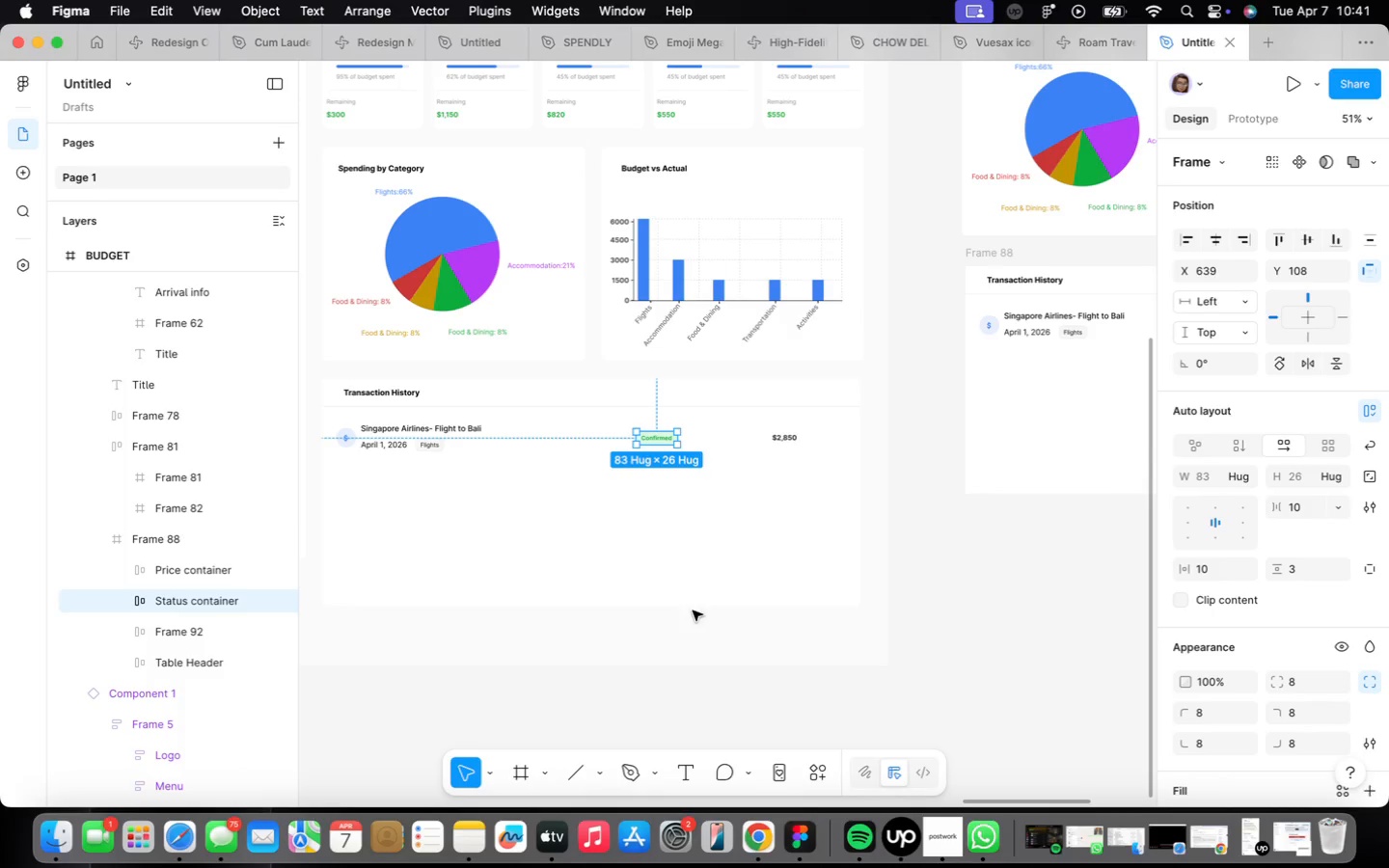 
wait(65.73)
 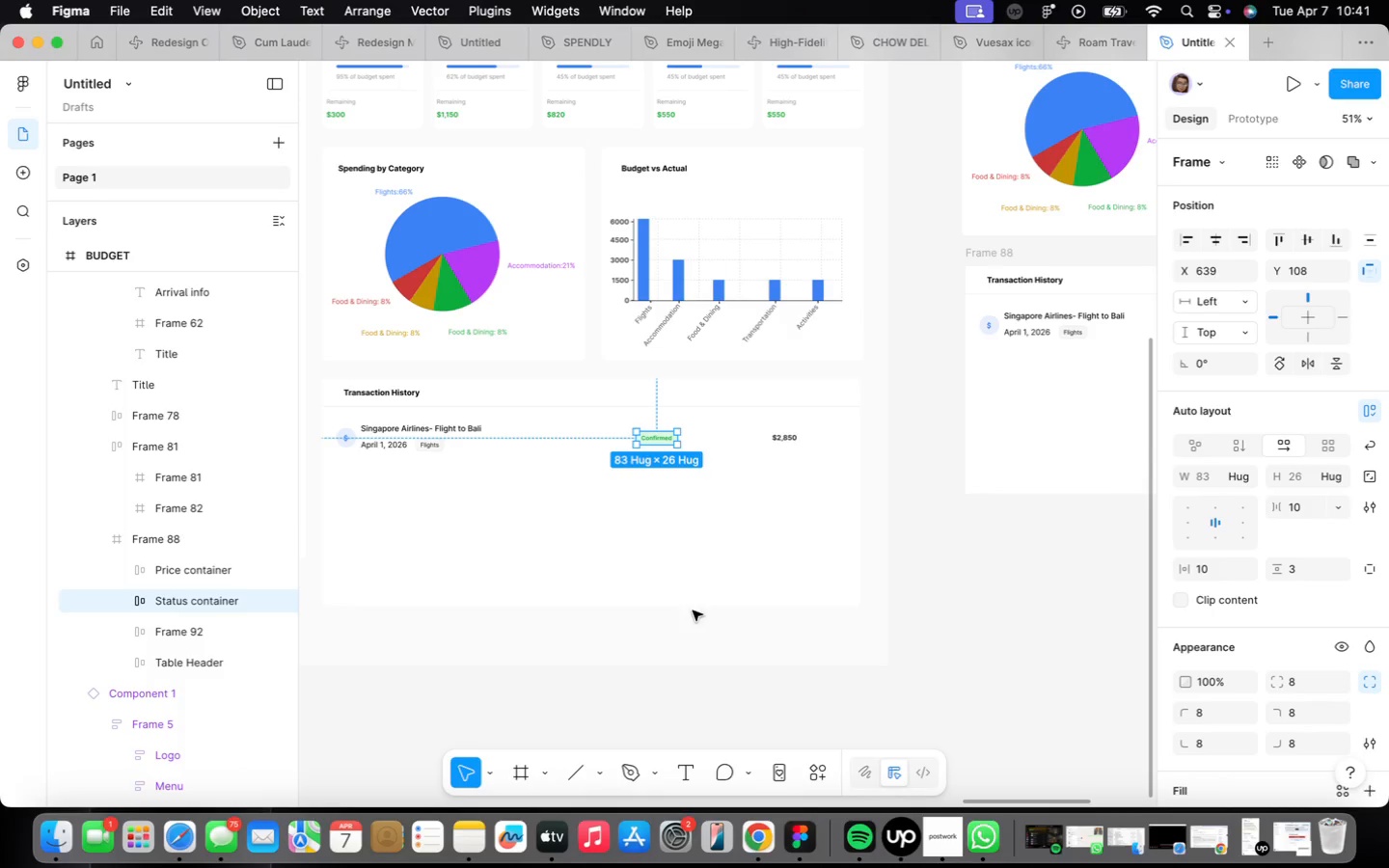 
hold_key(key=ArrowRight, duration=1.5)
 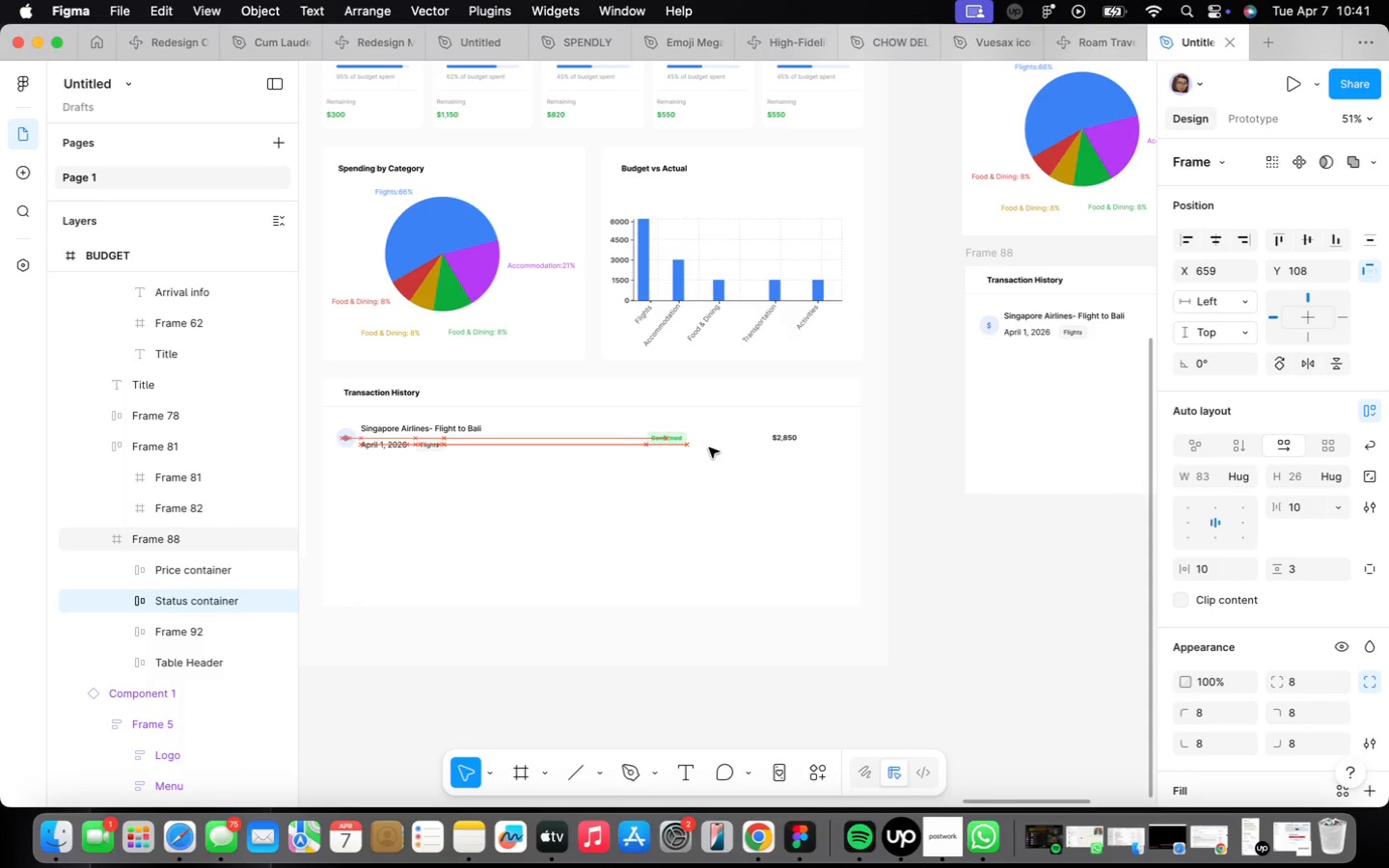 
hold_key(key=ArrowRight, duration=0.91)
 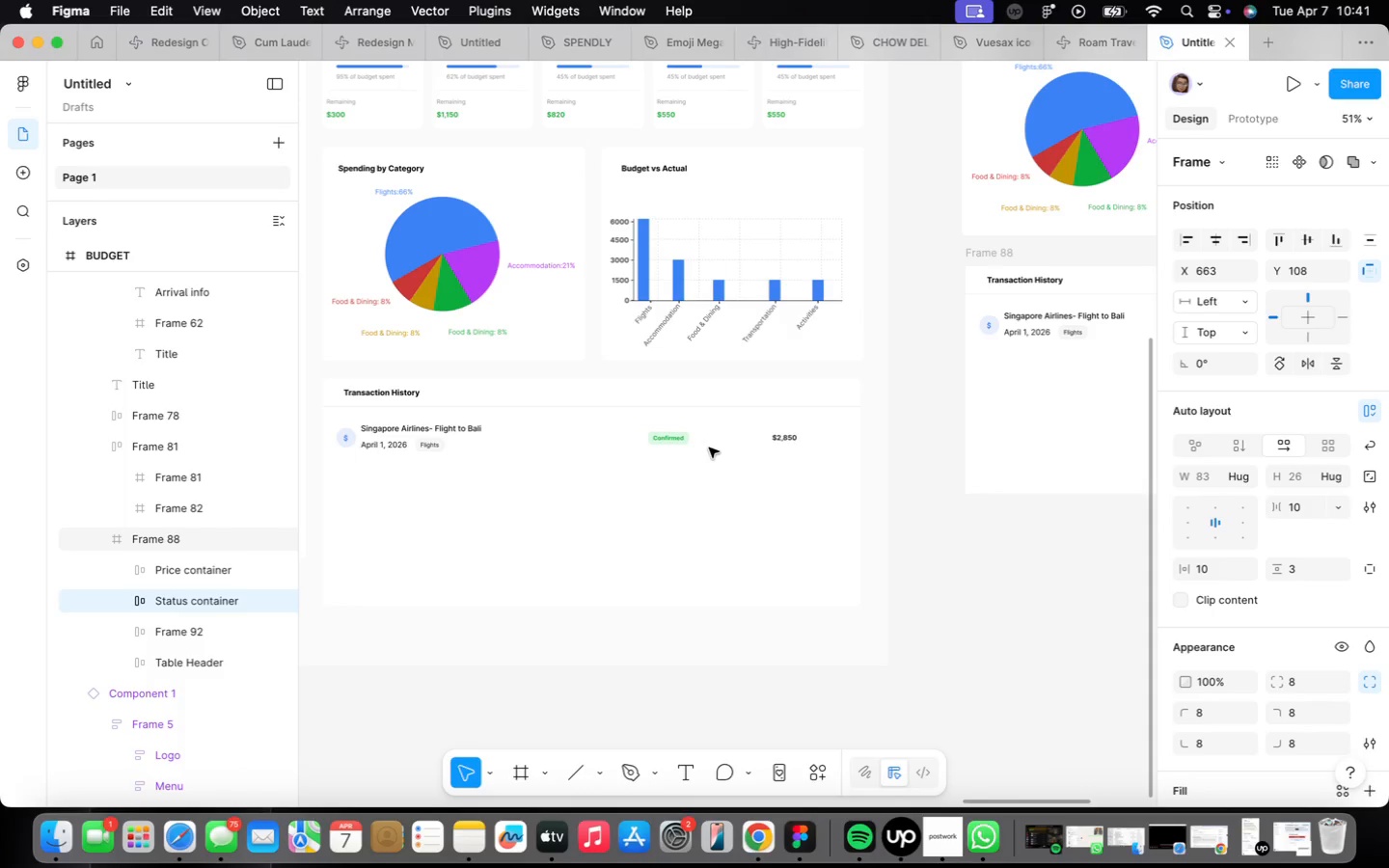 
hold_key(key=ArrowRight, duration=1.57)
 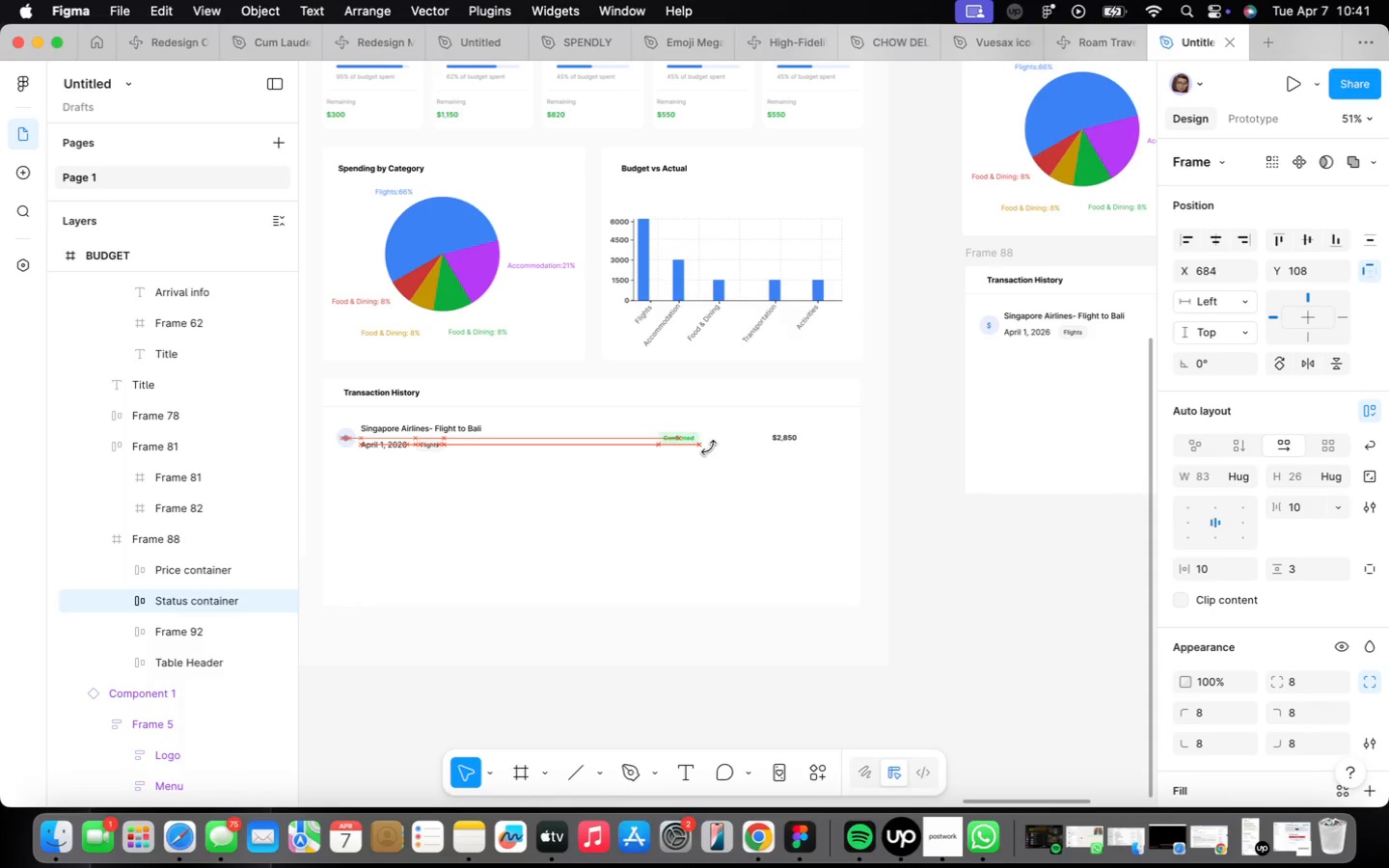 
hold_key(key=ArrowRight, duration=1.5)
 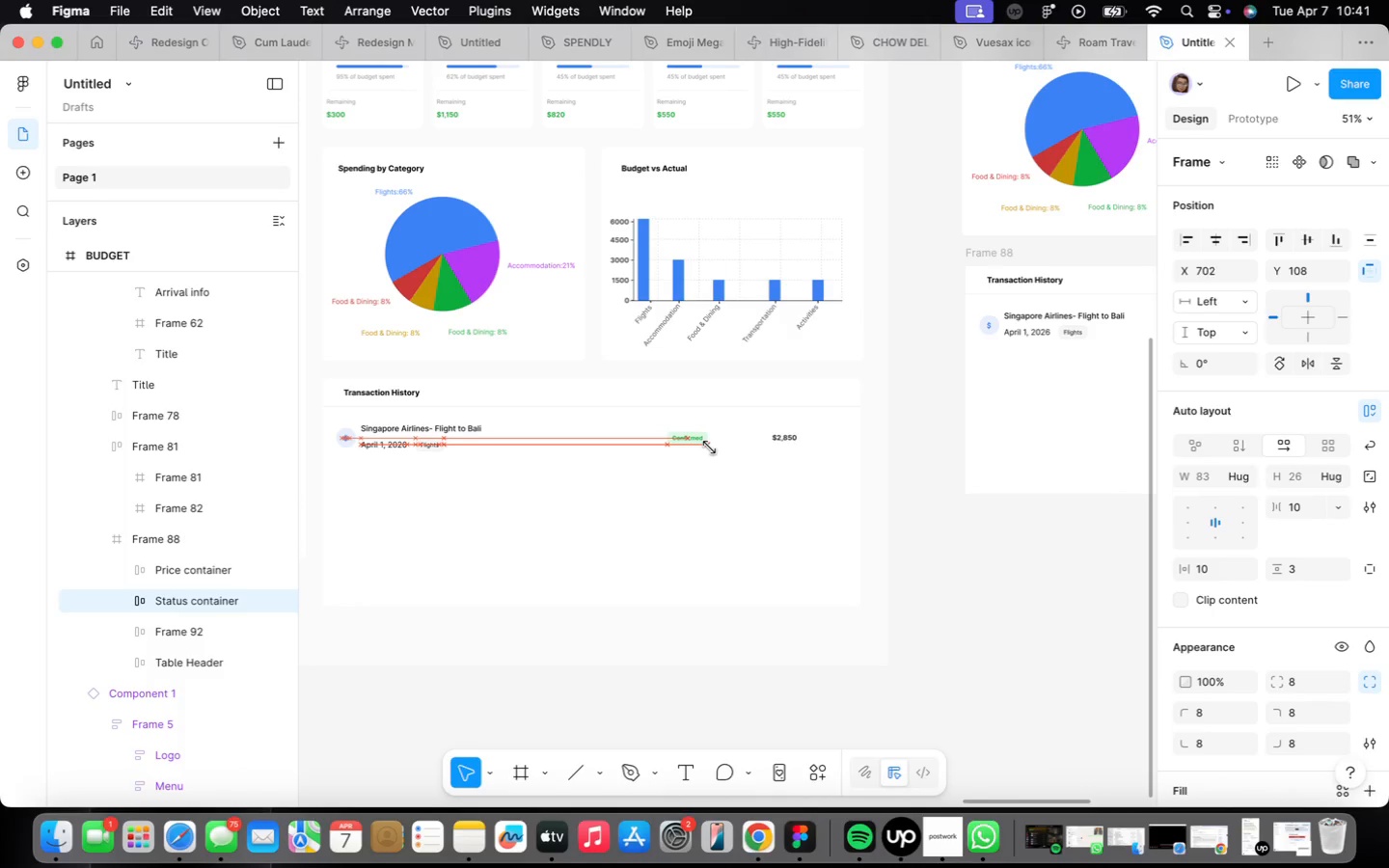 
hold_key(key=ArrowRight, duration=1.5)
 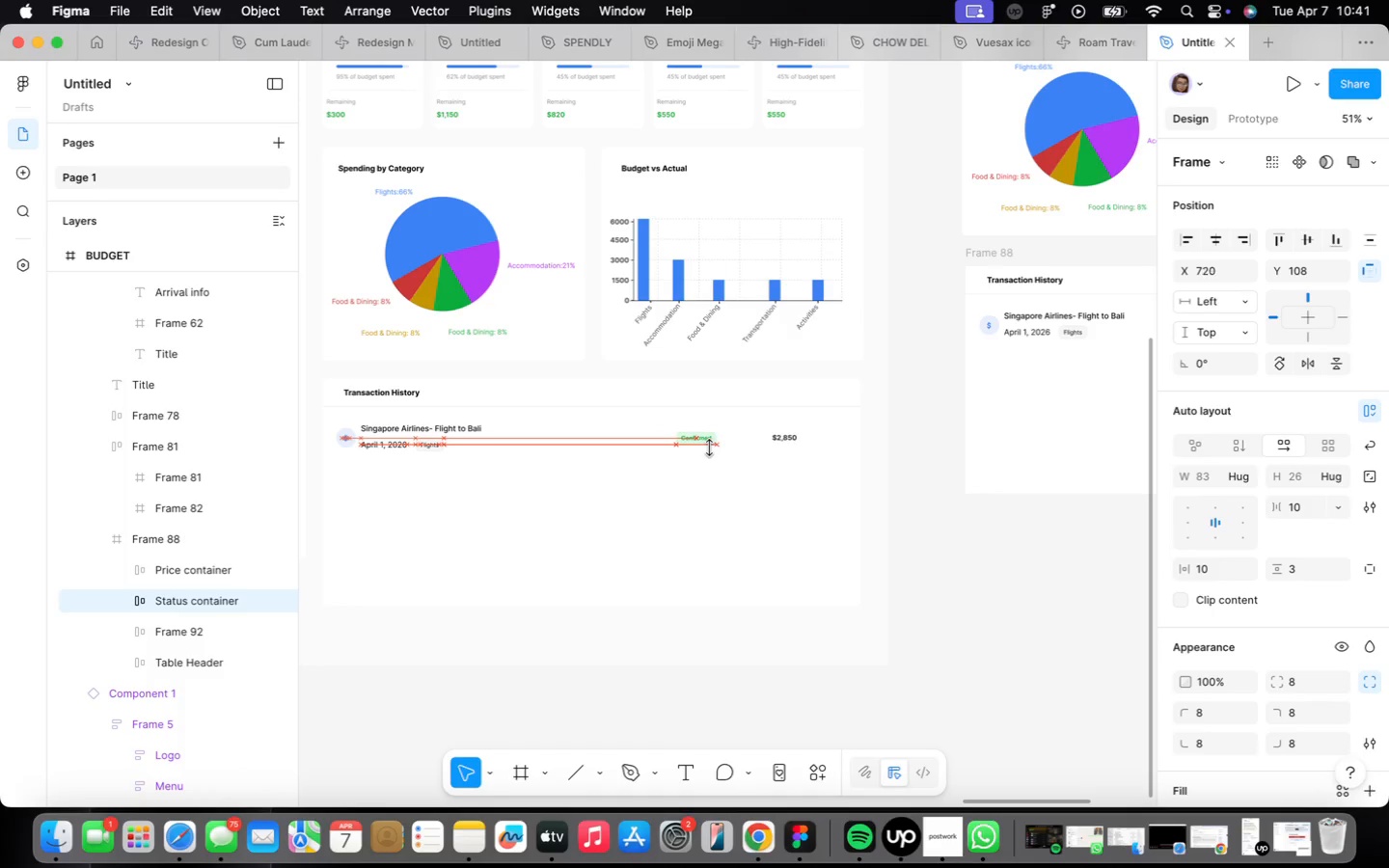 
hold_key(key=ArrowRight, duration=1.05)
 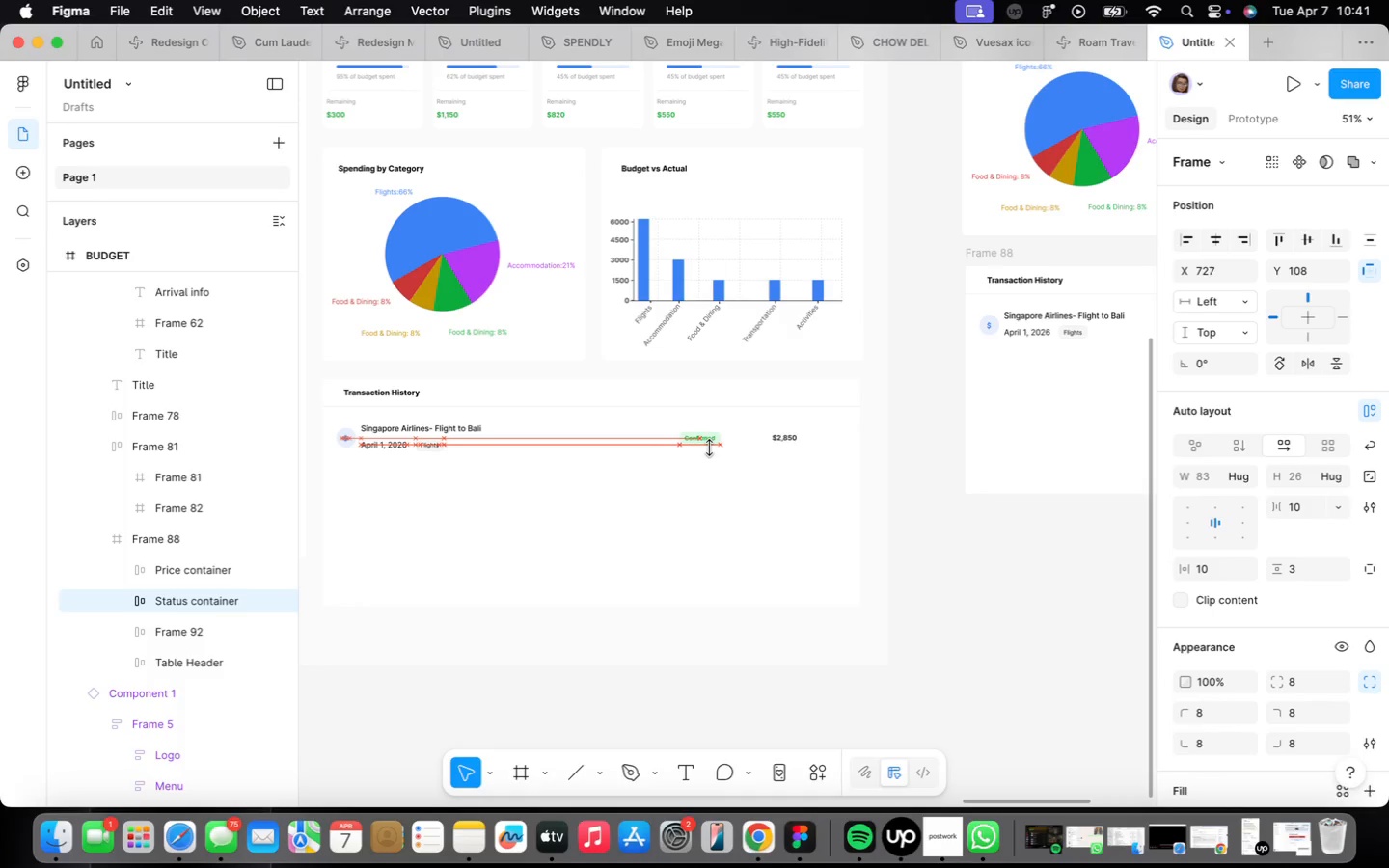 
key(ArrowRight)
 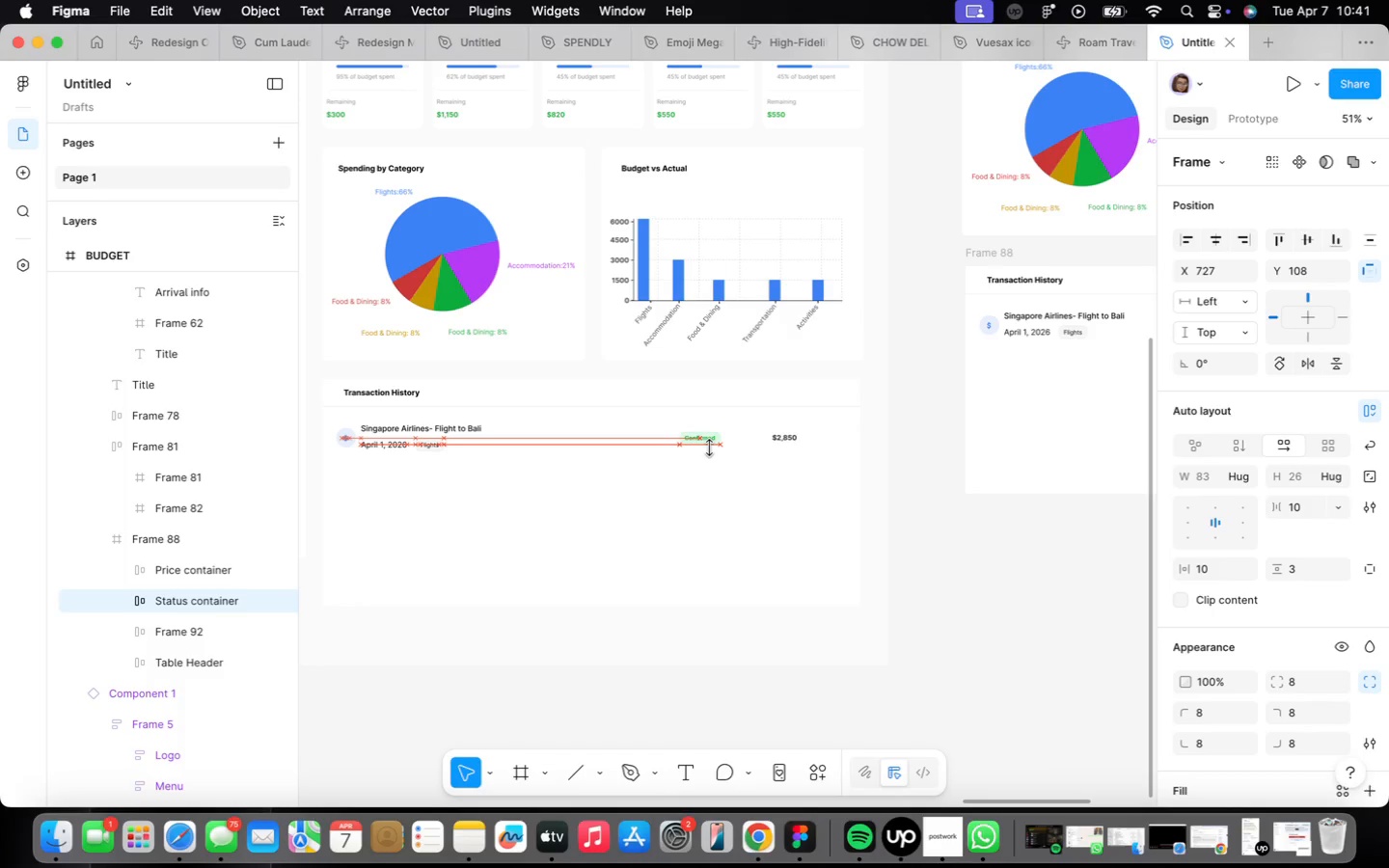 
key(ArrowRight)
 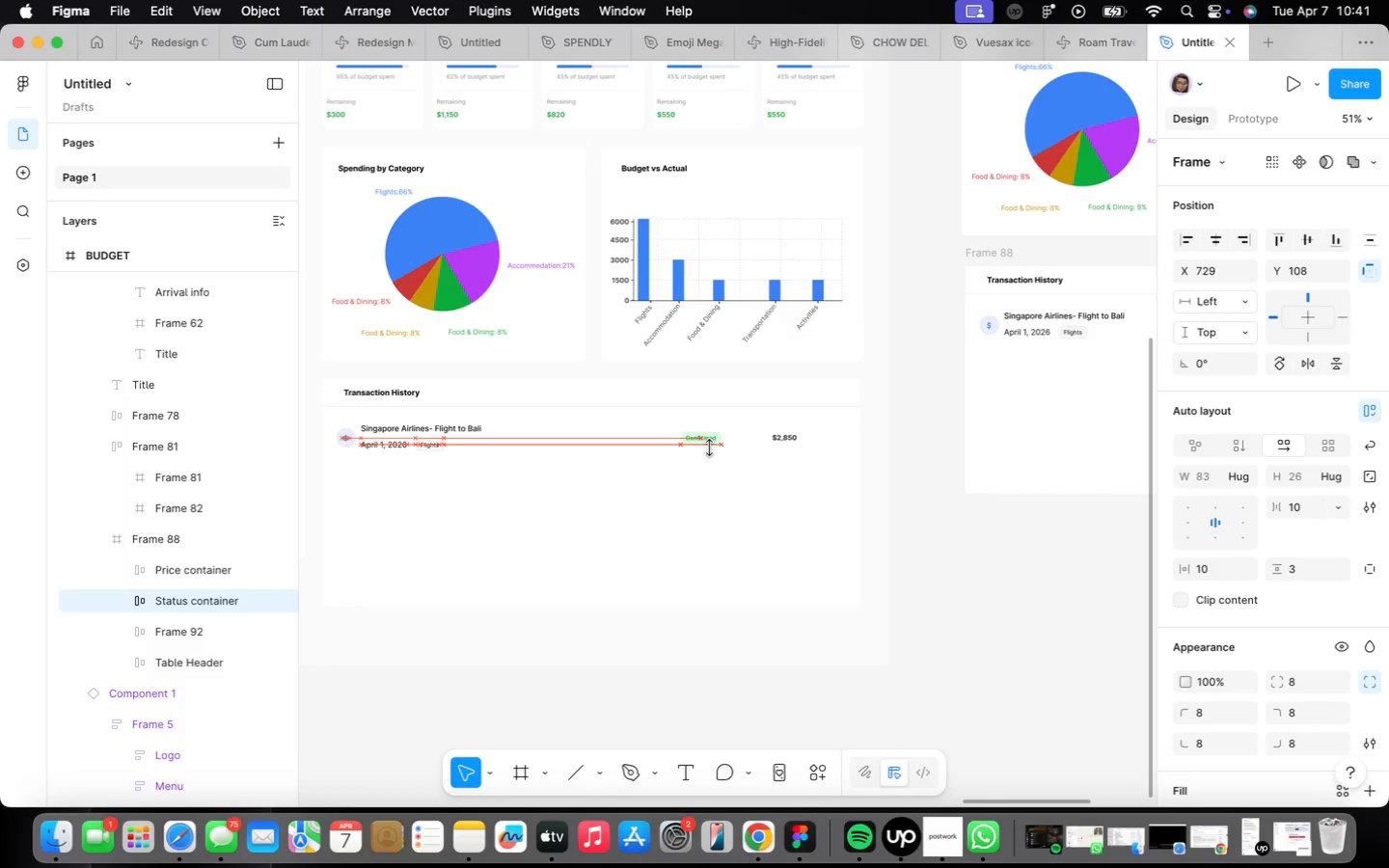 
key(ArrowRight)
 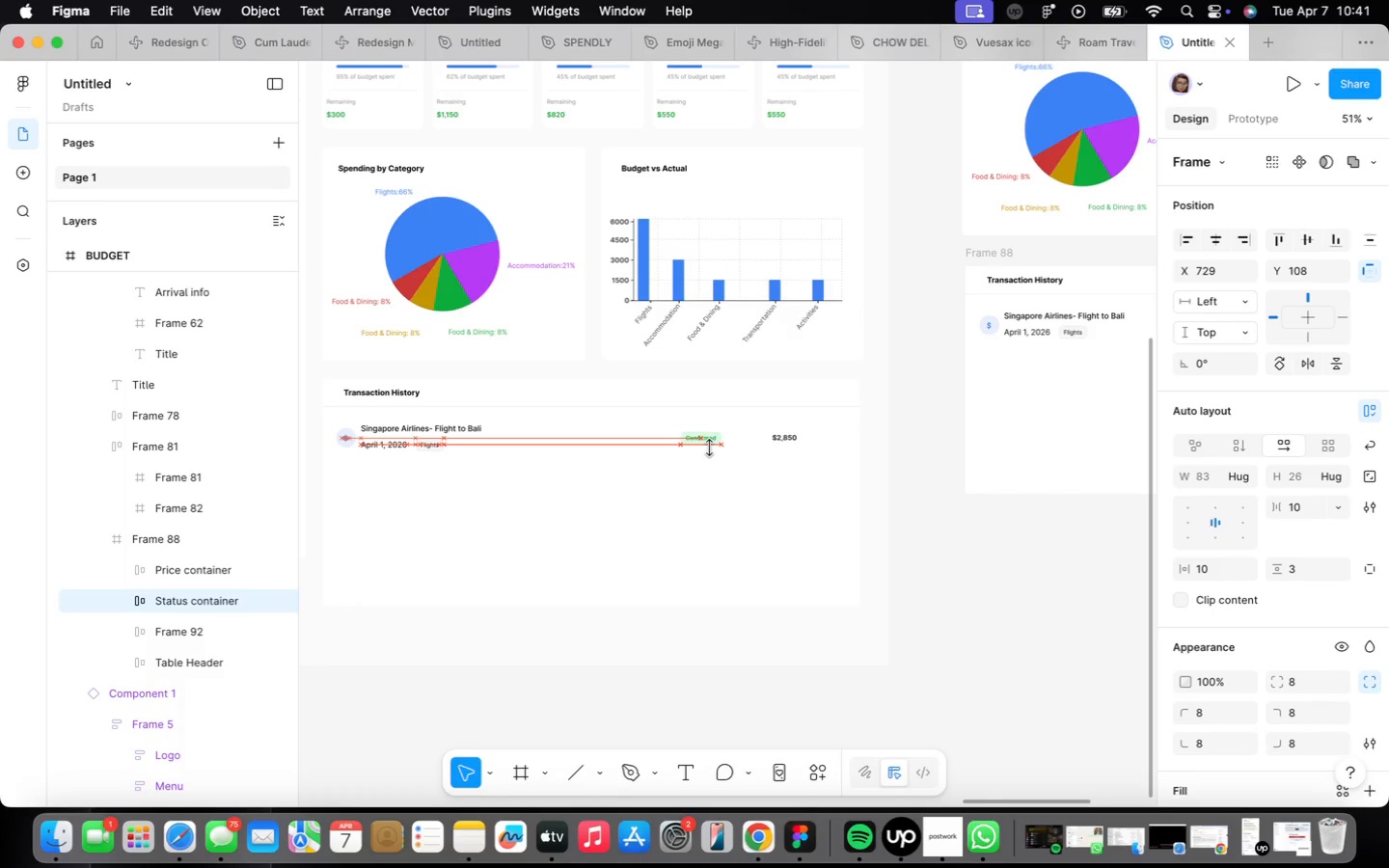 
key(ArrowRight)
 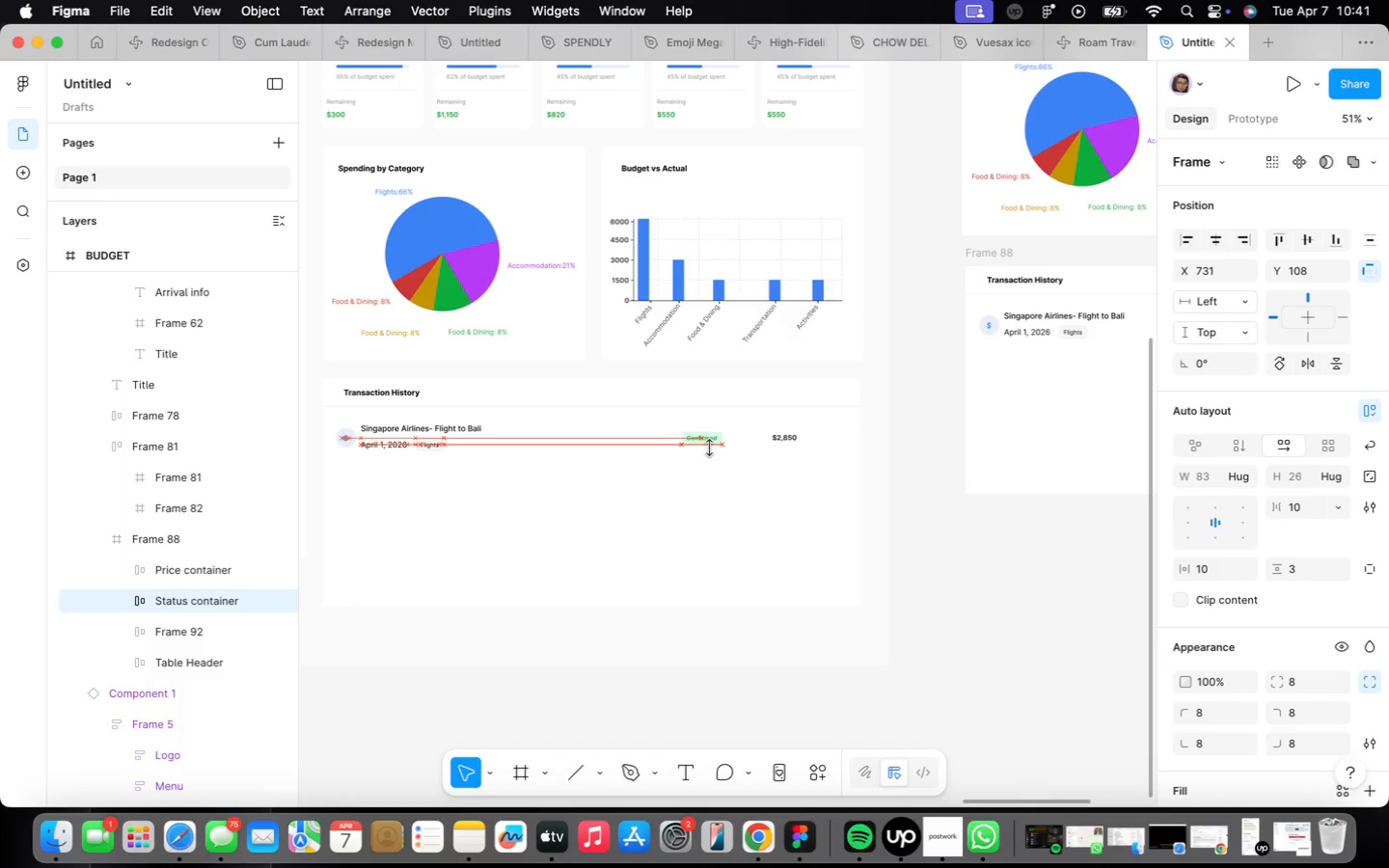 
key(ArrowRight)
 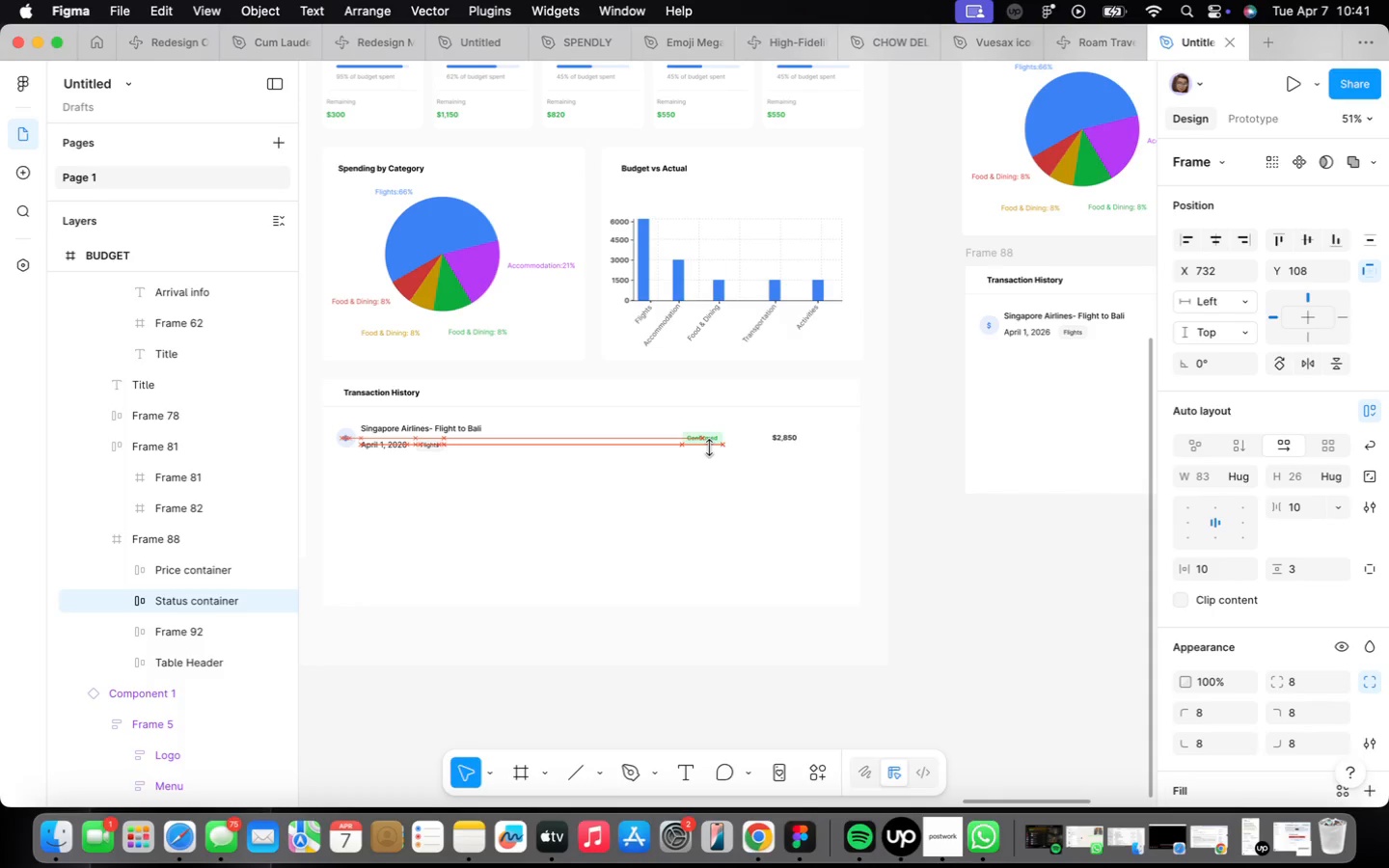 
key(ArrowRight)
 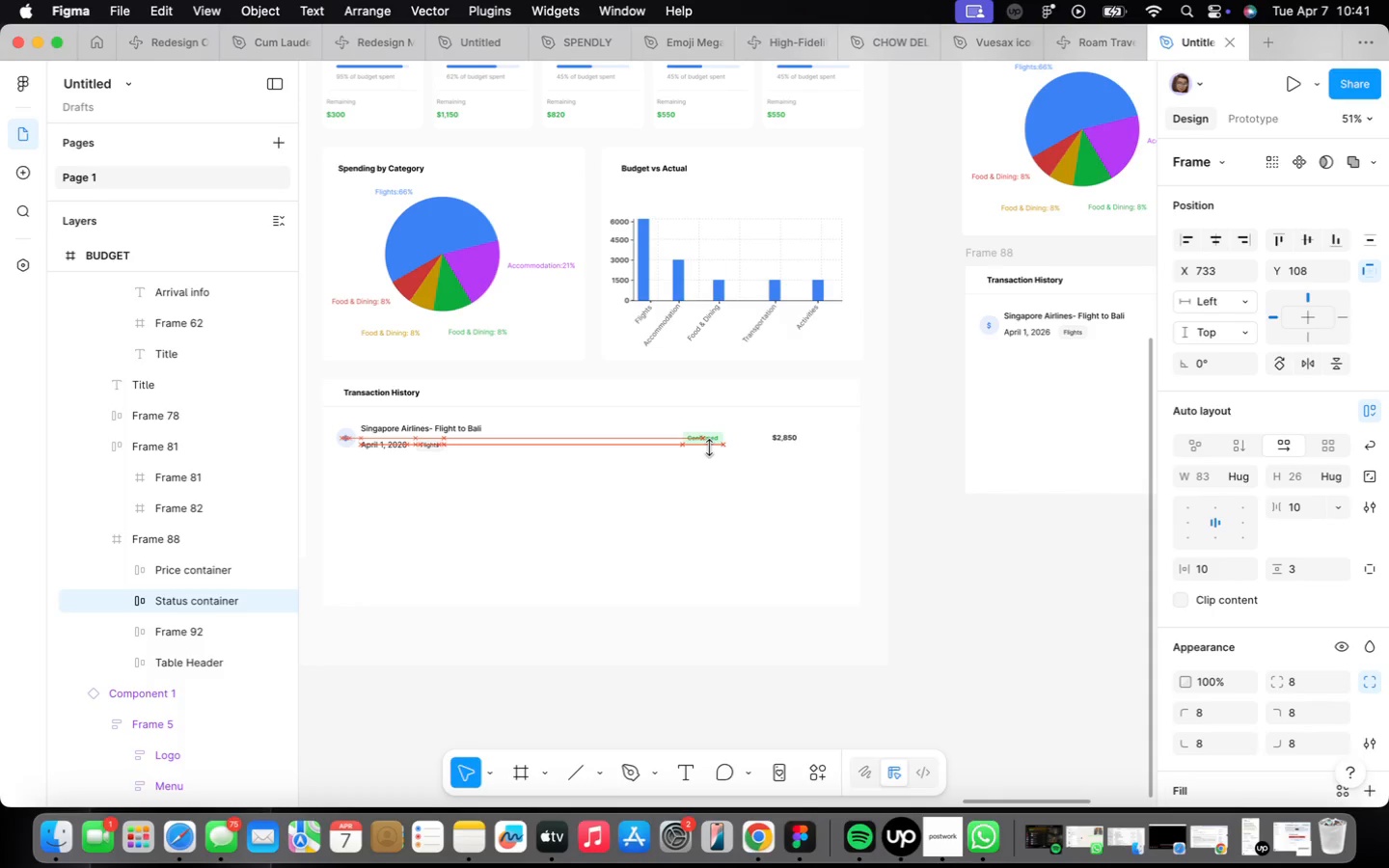 
key(ArrowRight)
 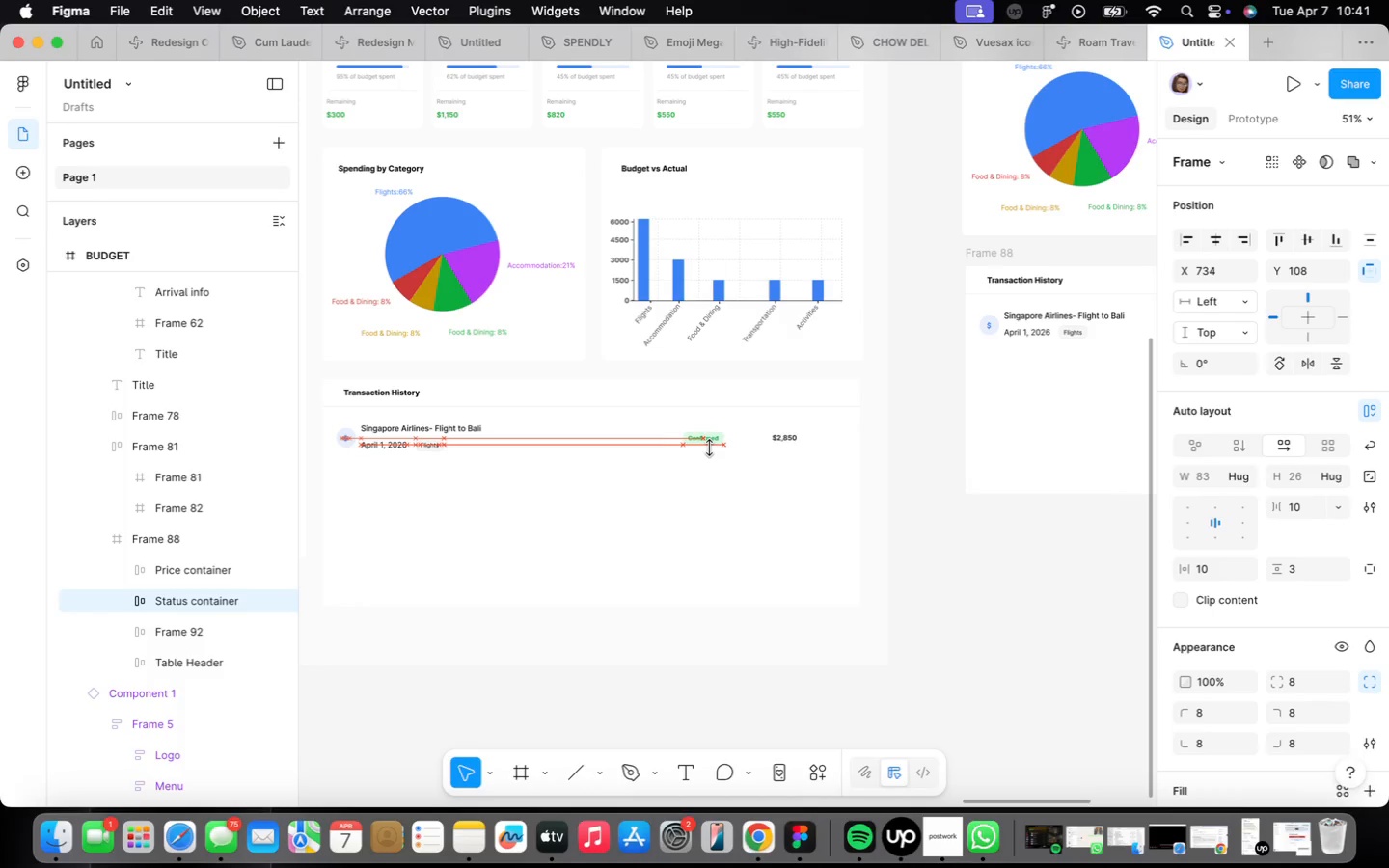 
key(ArrowRight)
 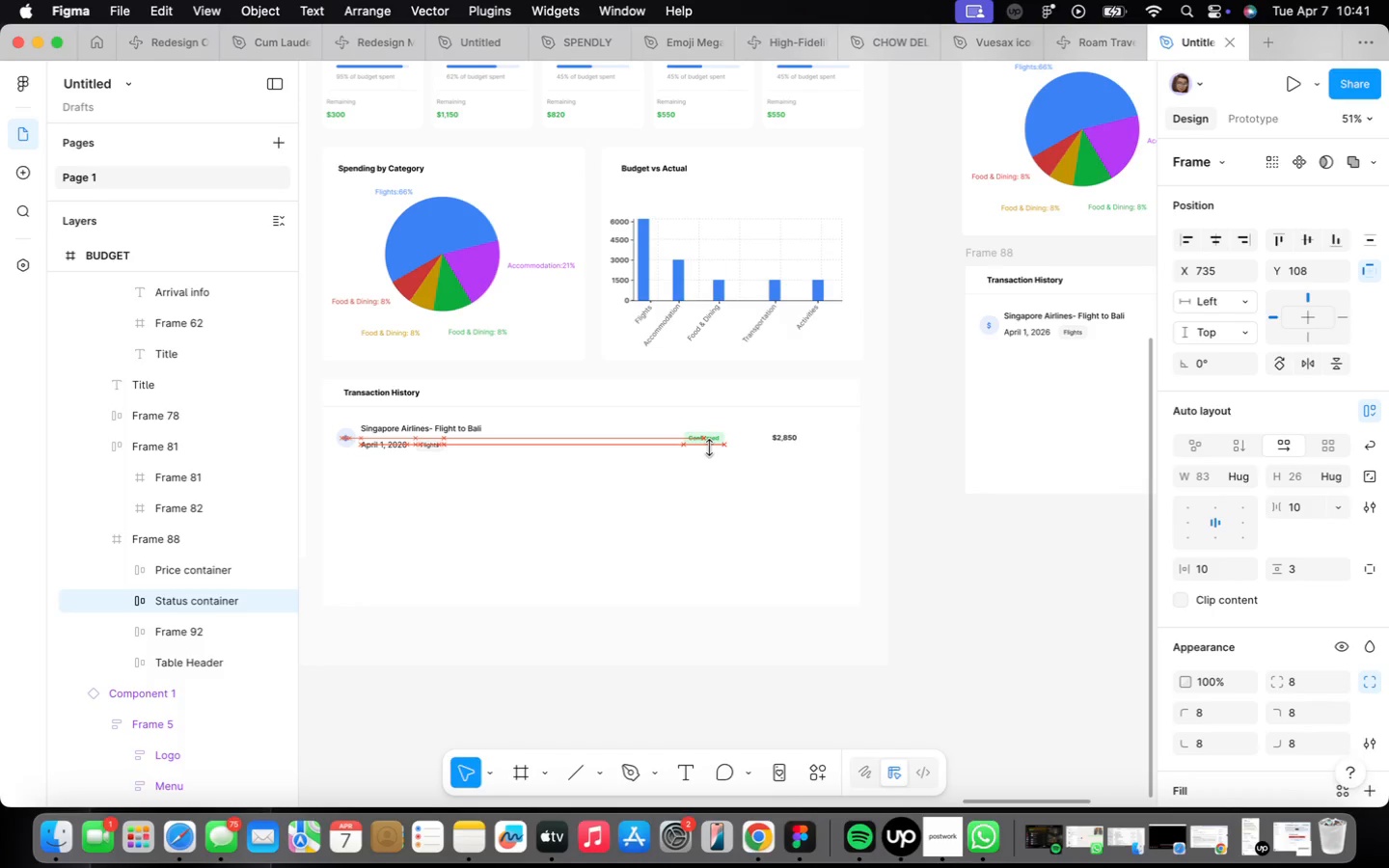 
key(ArrowRight)
 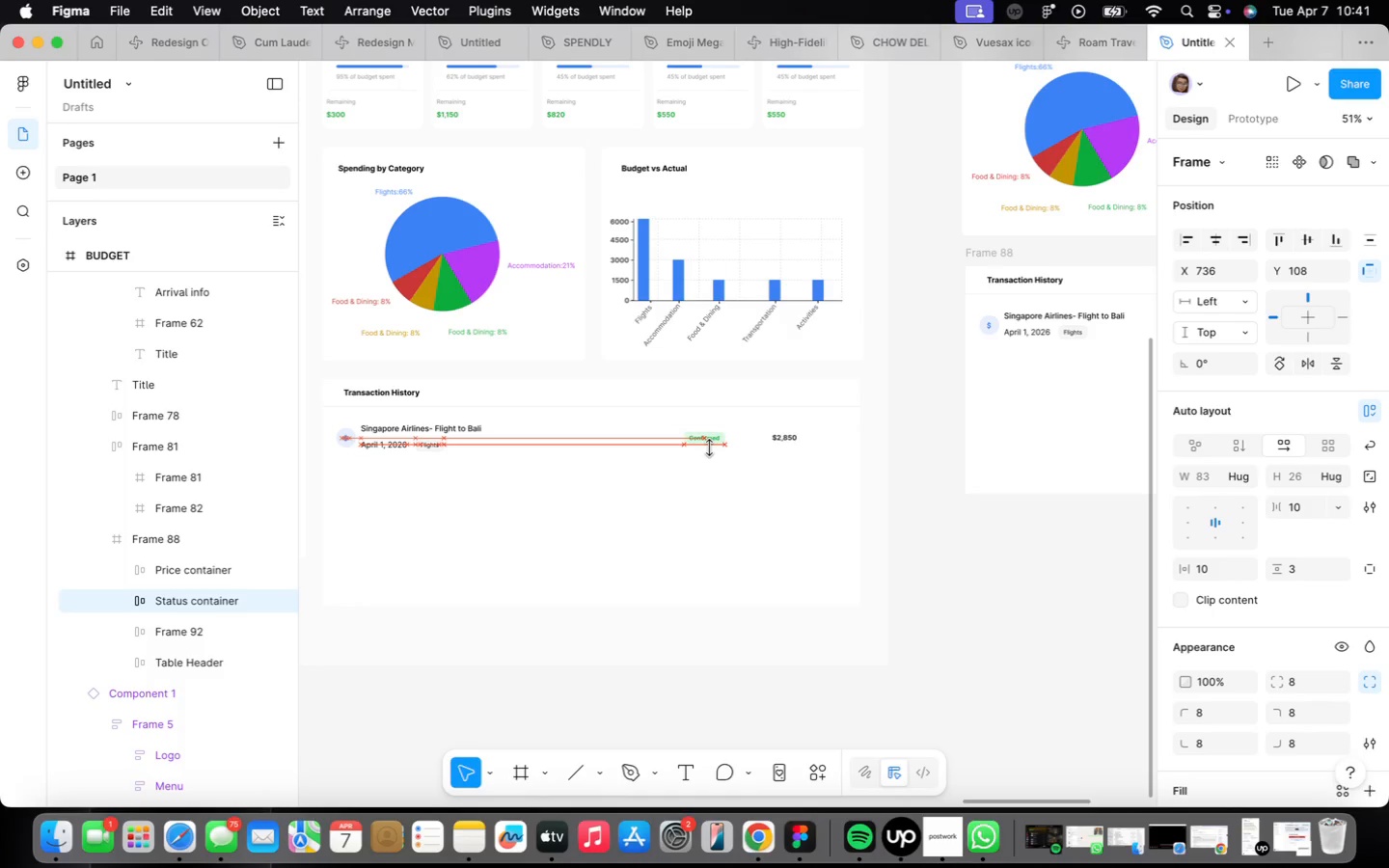 
key(ArrowRight)
 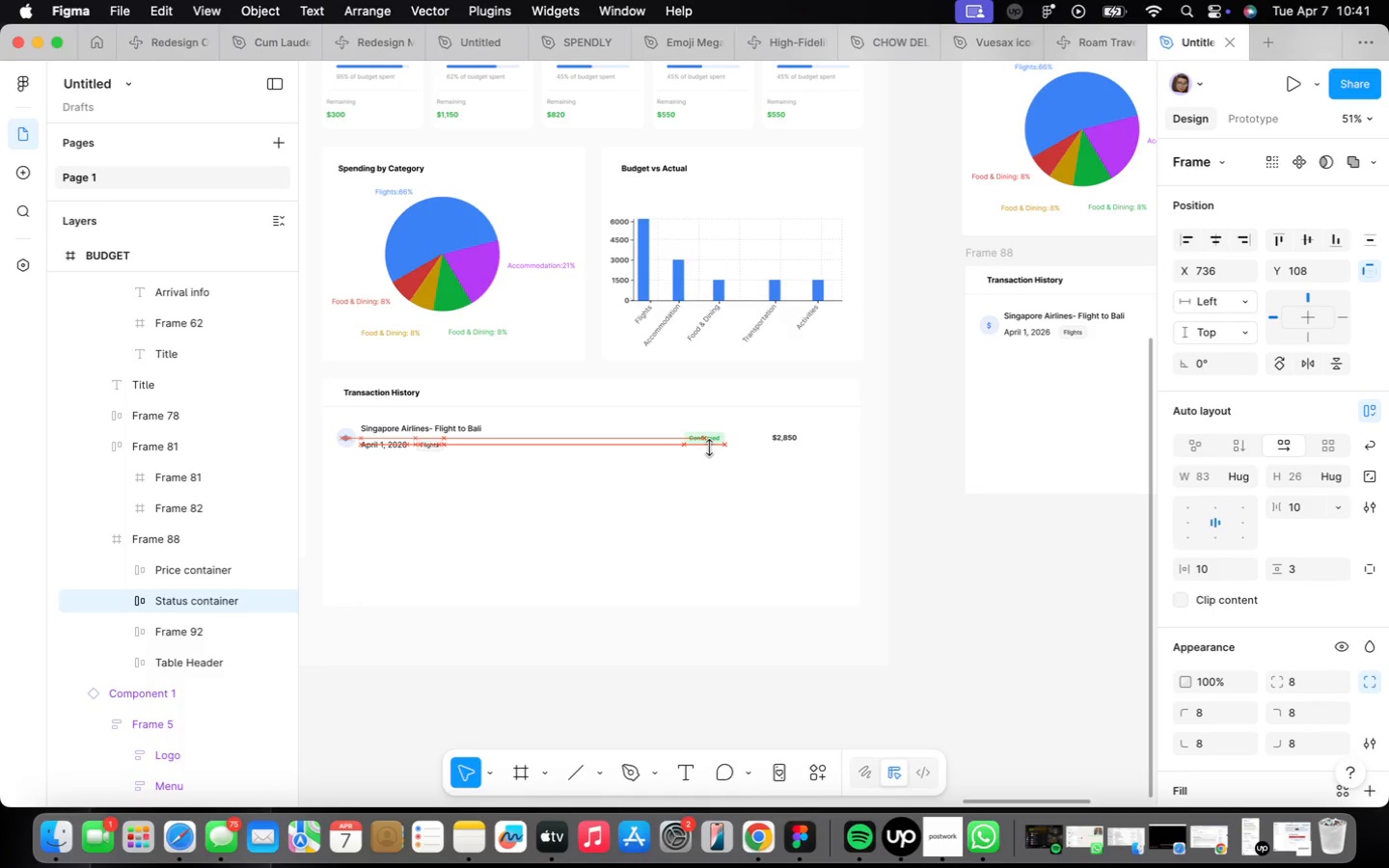 
key(ArrowRight)
 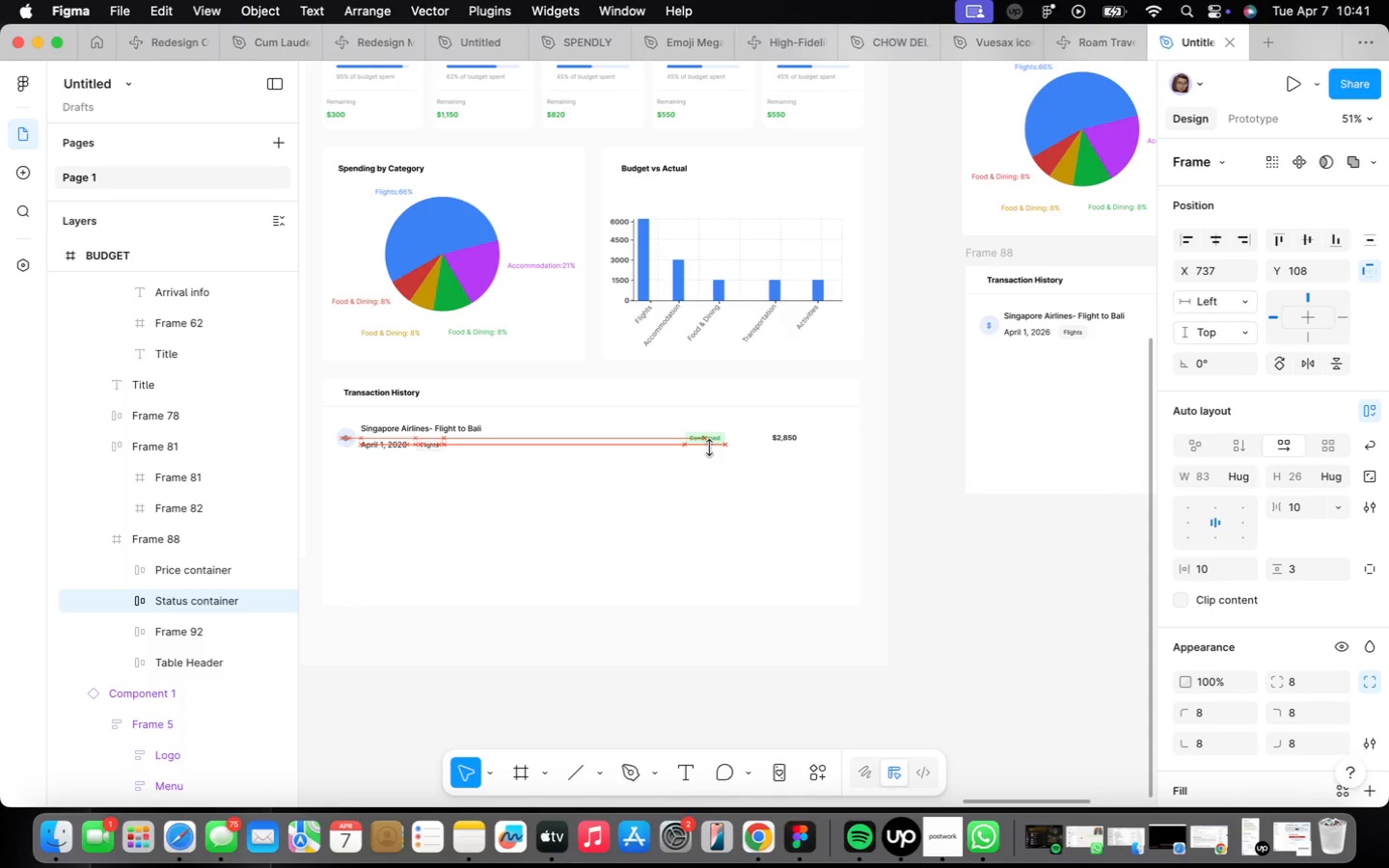 
key(ArrowRight)
 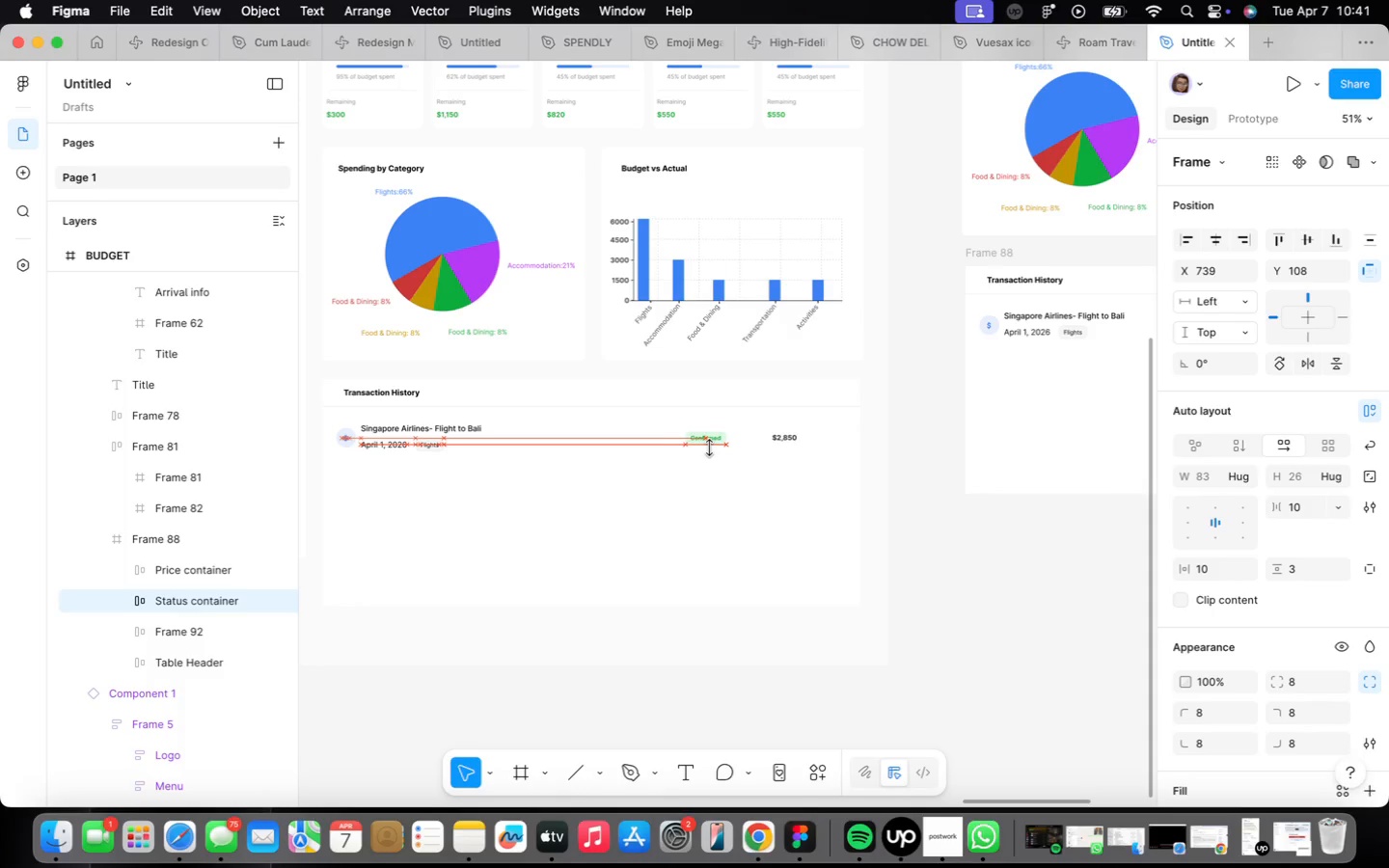 
key(ArrowRight)
 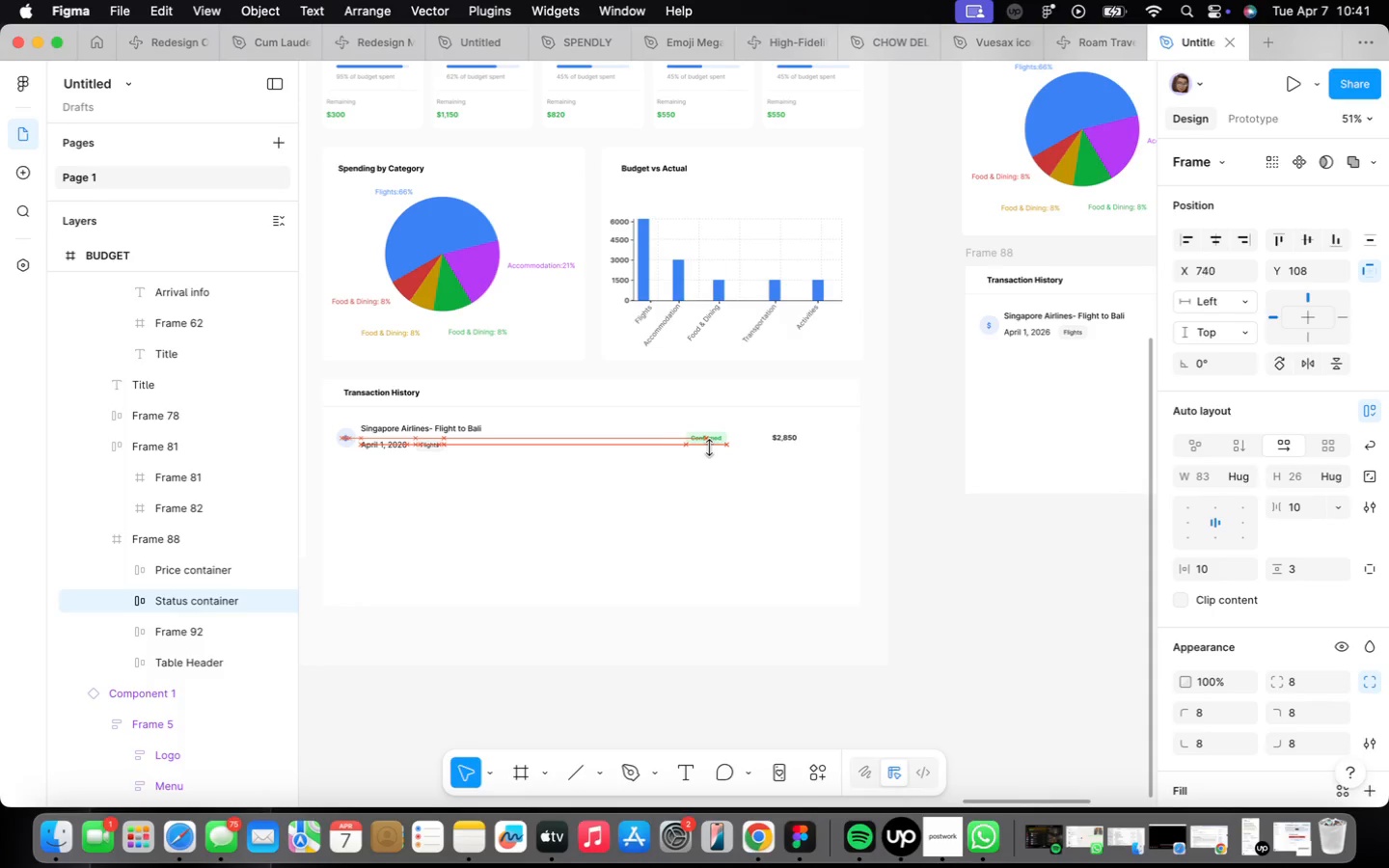 
key(ArrowRight)
 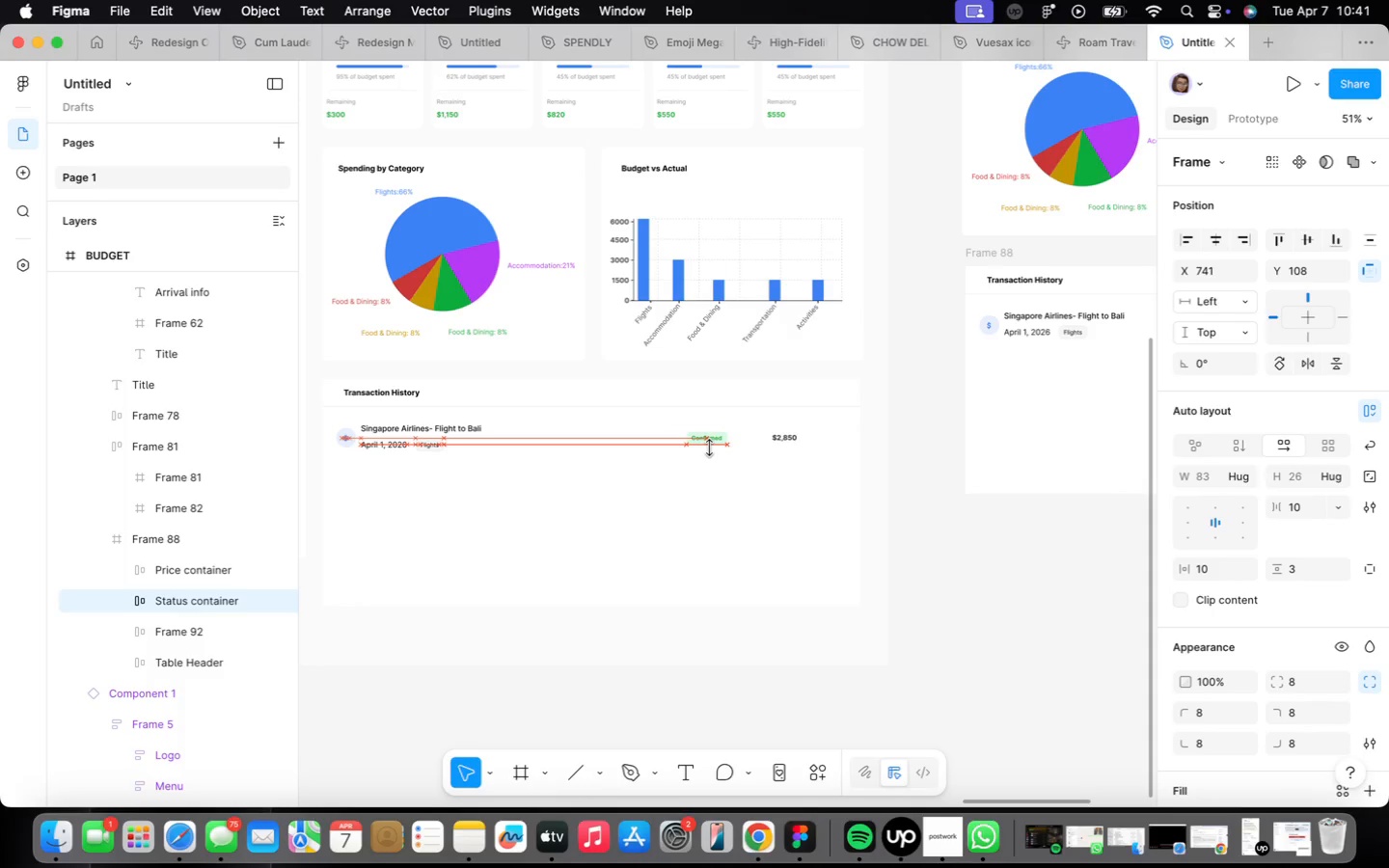 
key(ArrowRight)
 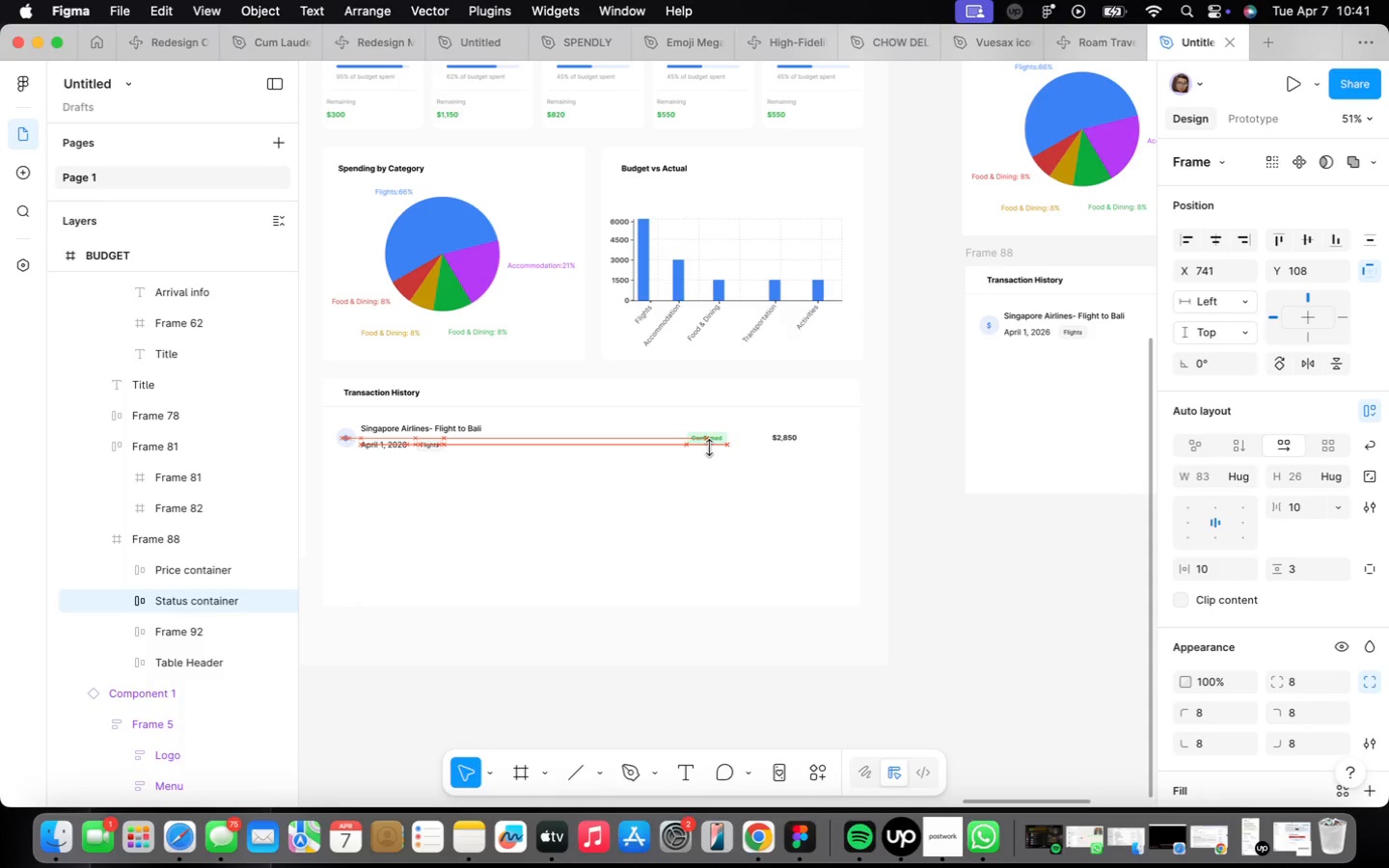 
key(ArrowRight)
 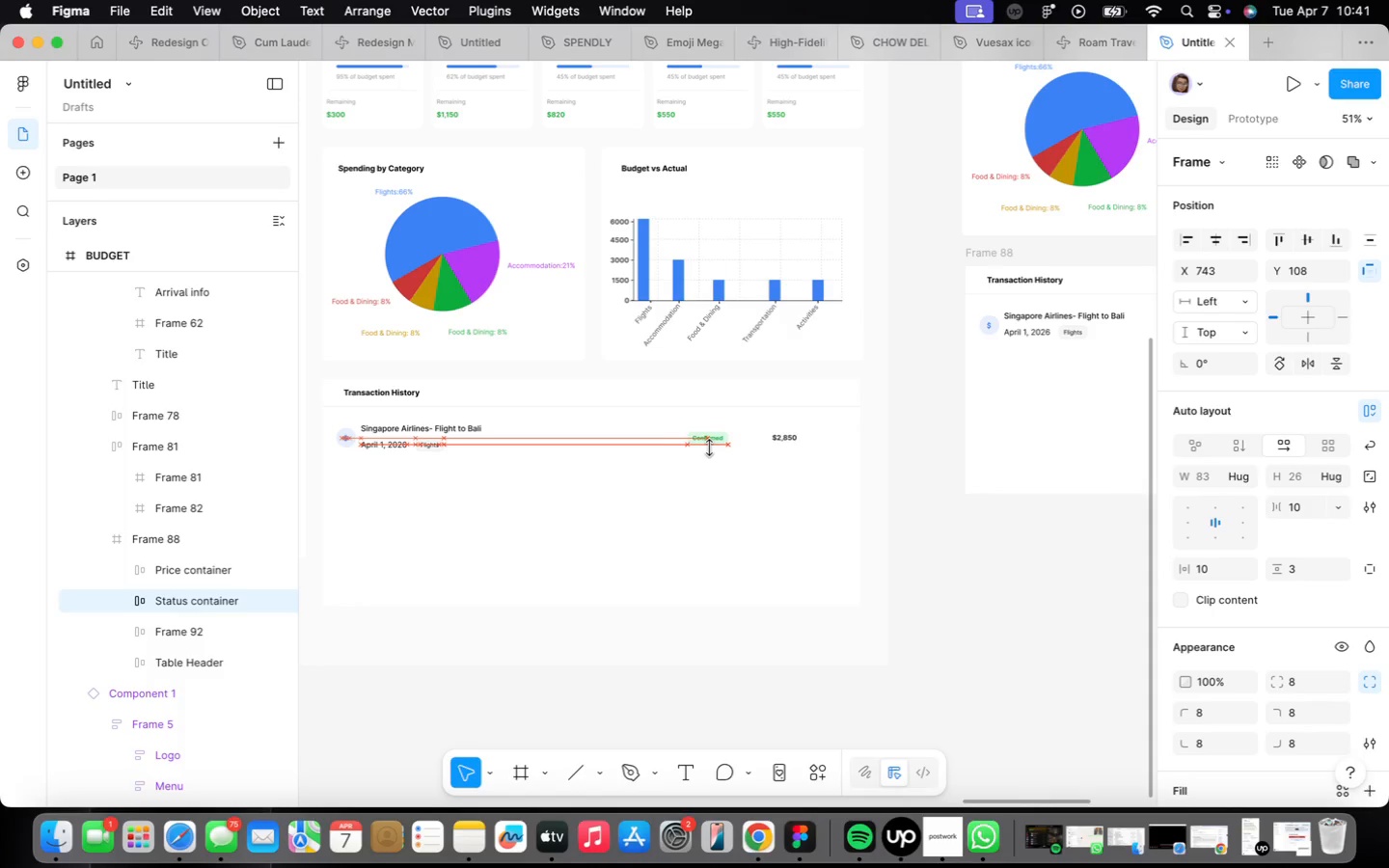 
key(ArrowRight)
 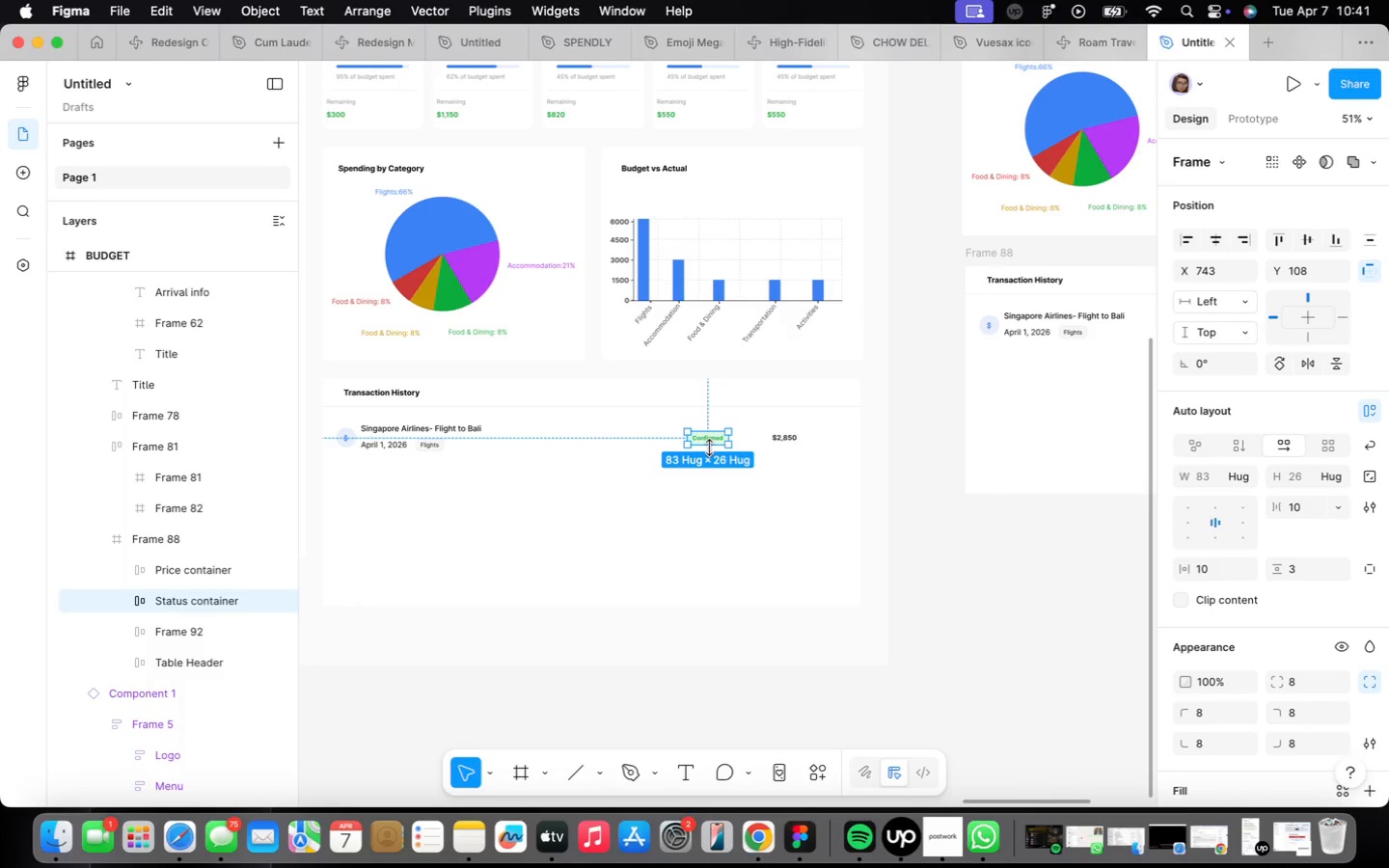 
key(ArrowRight)
 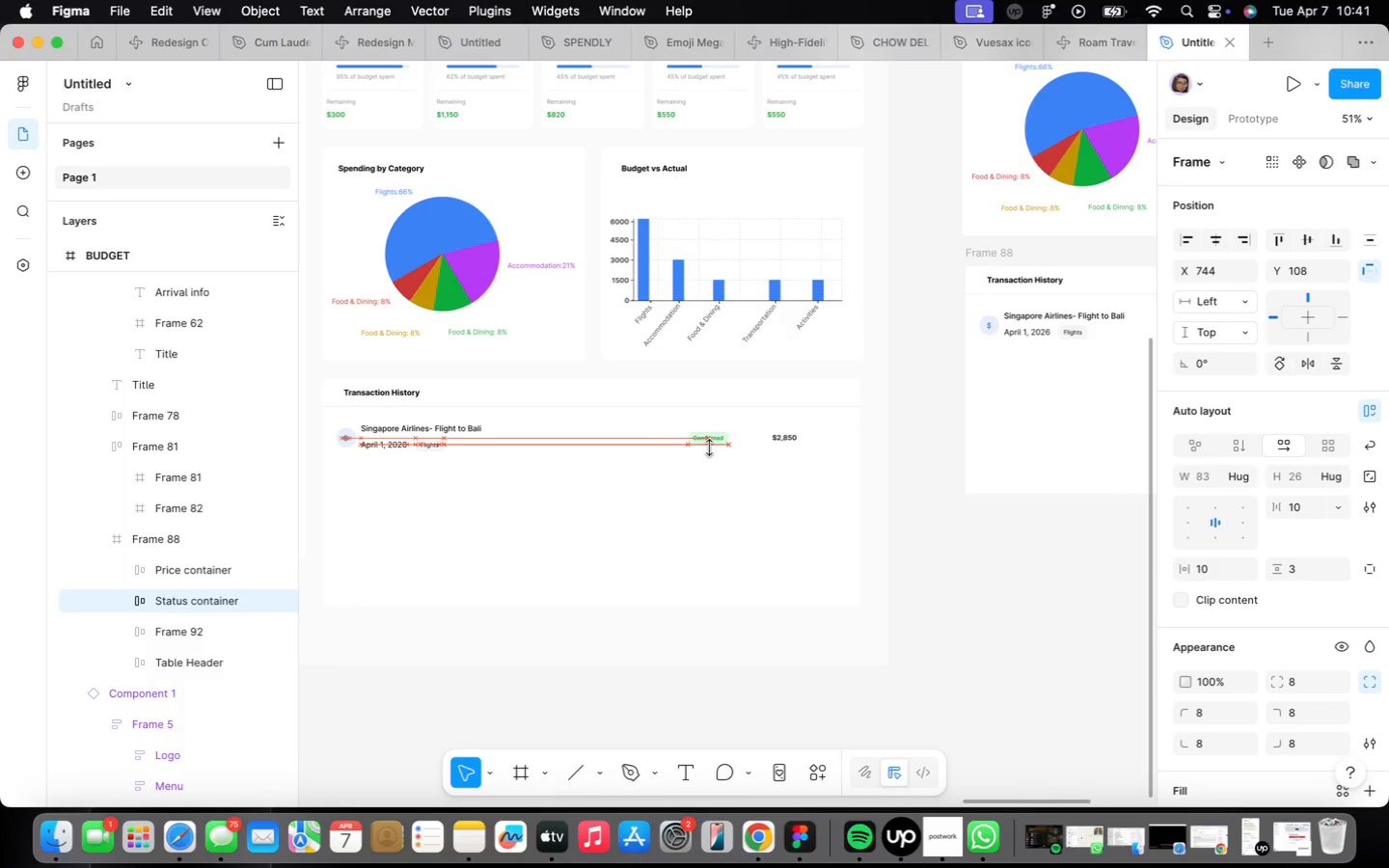 
key(ArrowRight)
 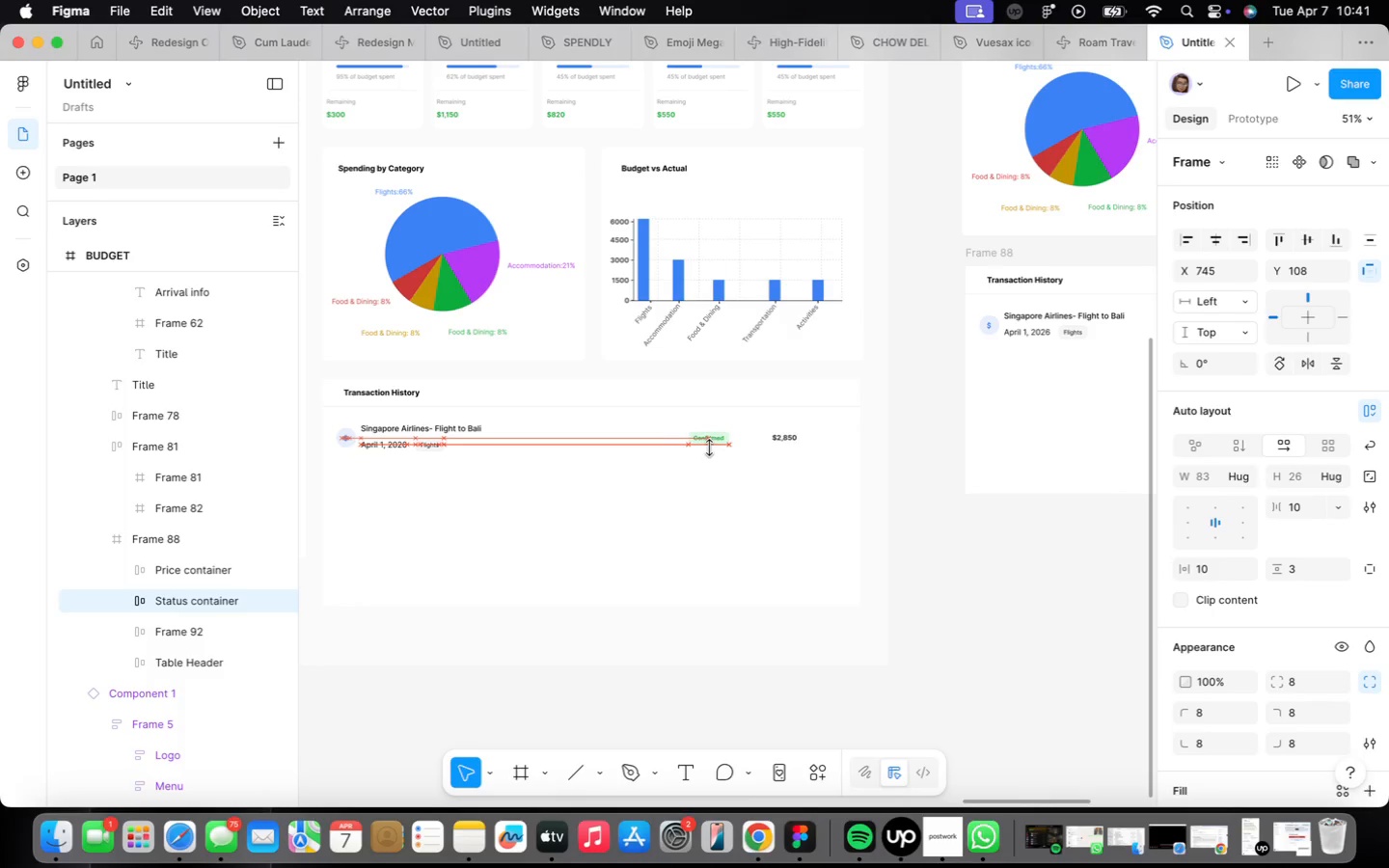 
key(ArrowRight)
 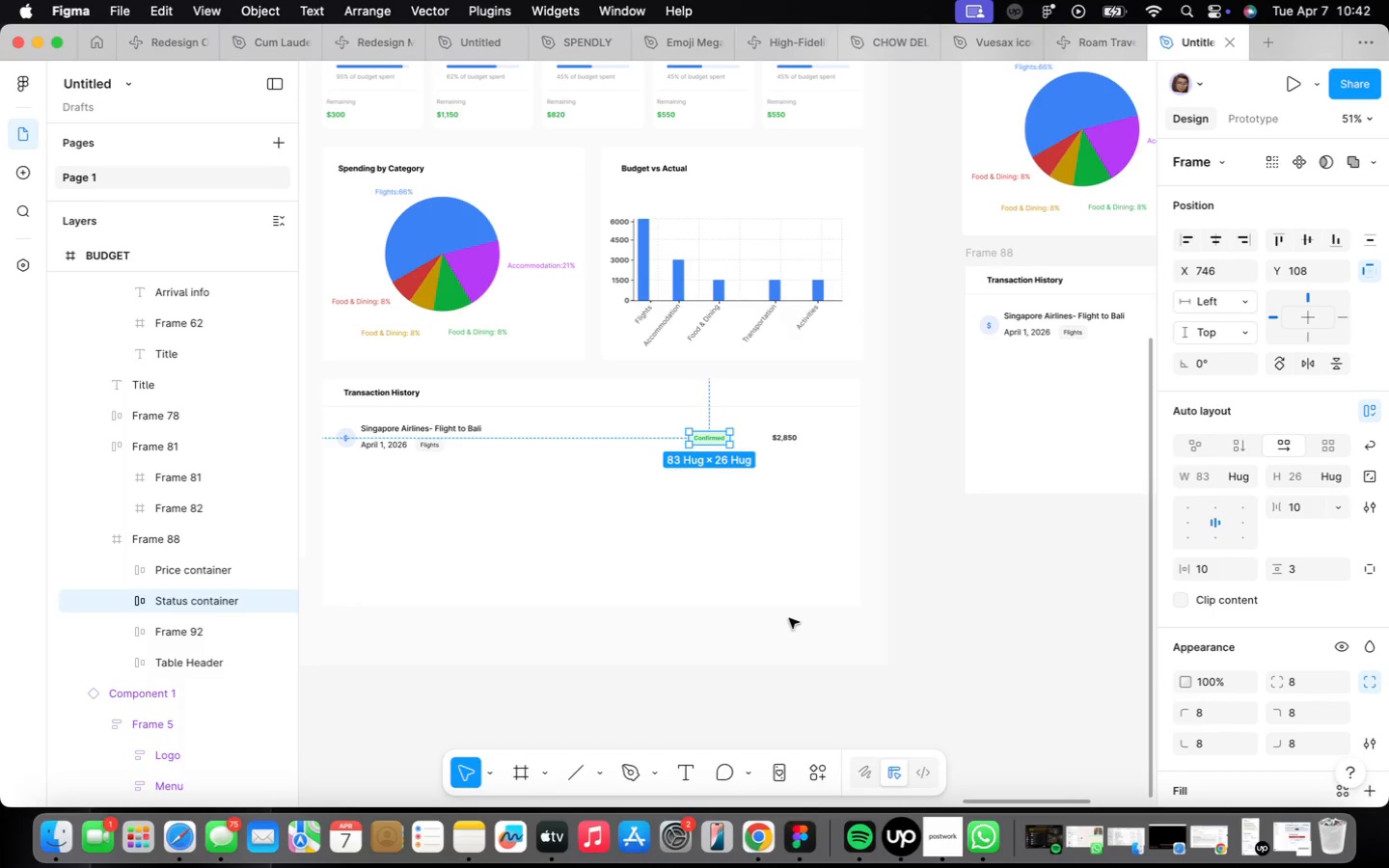 
wait(32.88)
 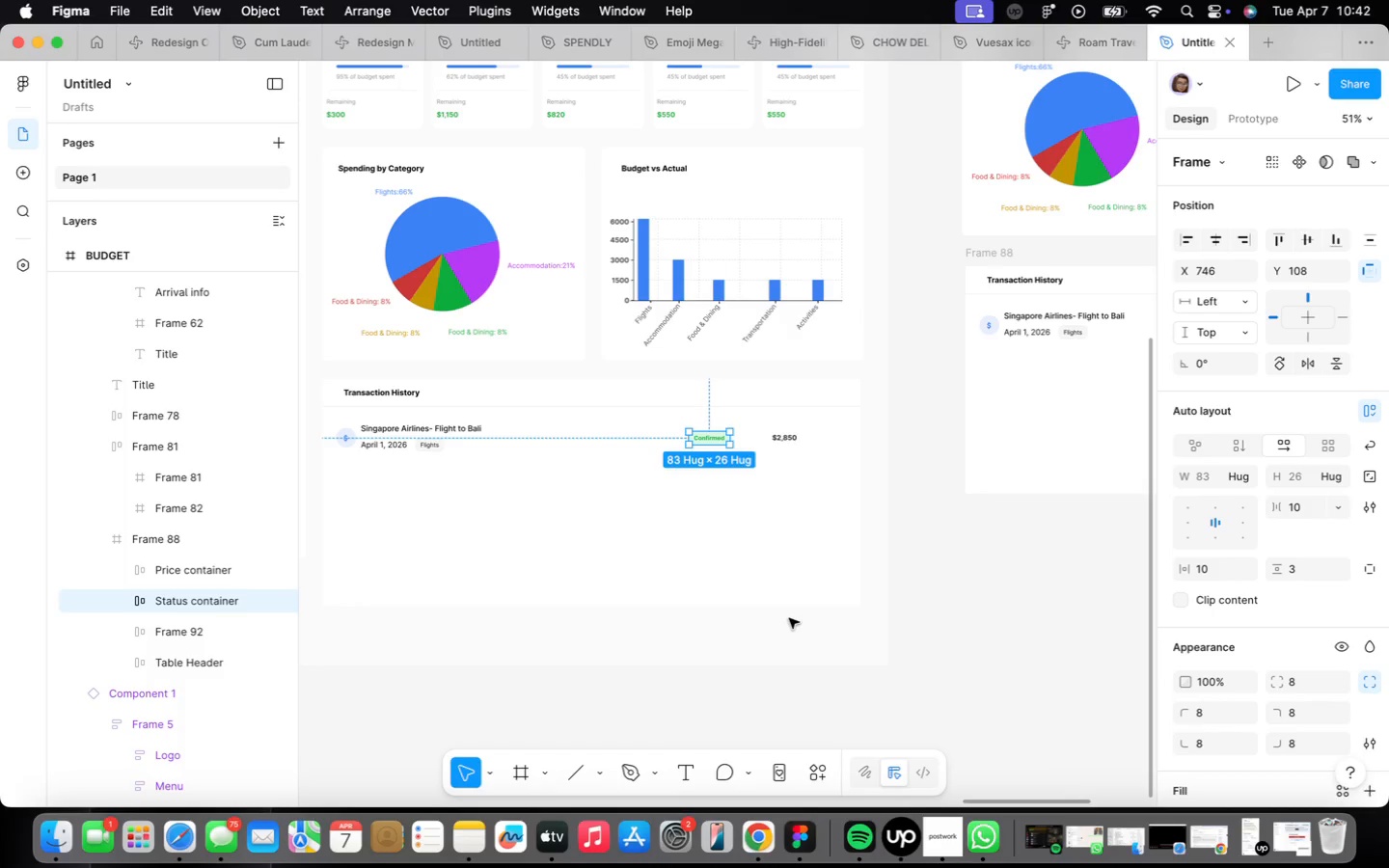 
scroll: coordinate [807, 576], scroll_direction: up, amount: 5.0
 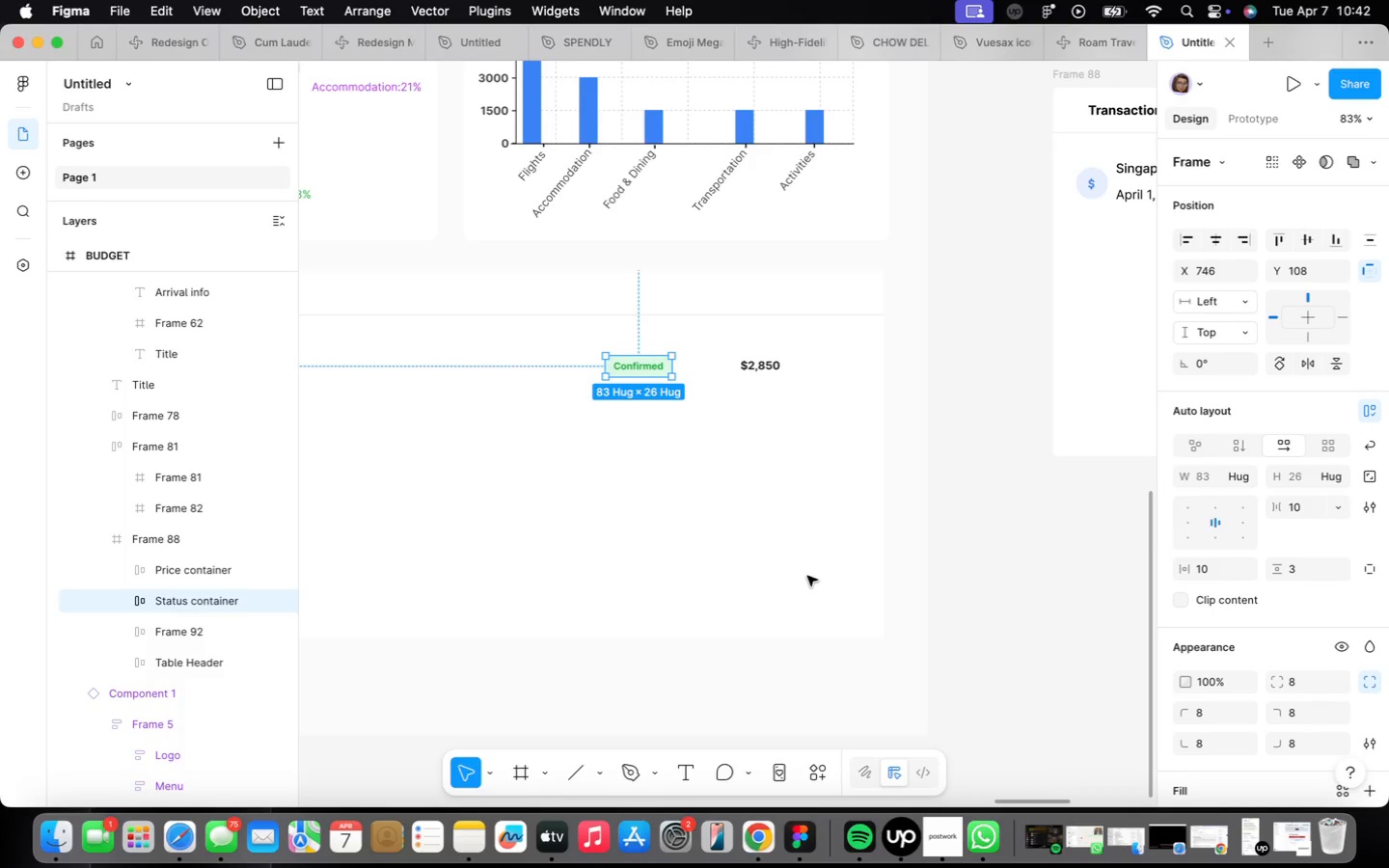 
wait(28.98)
 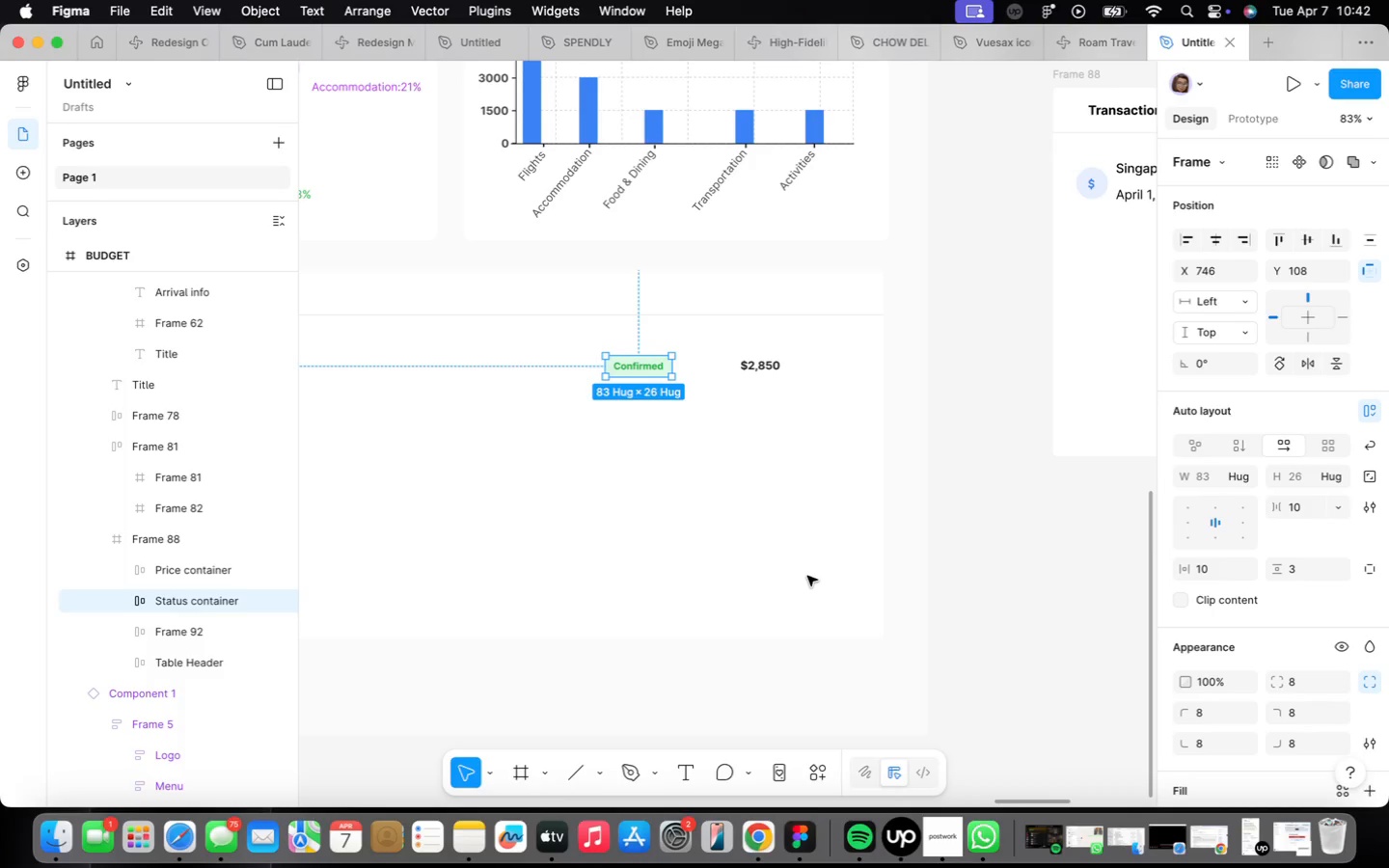 
left_click([836, 389])
 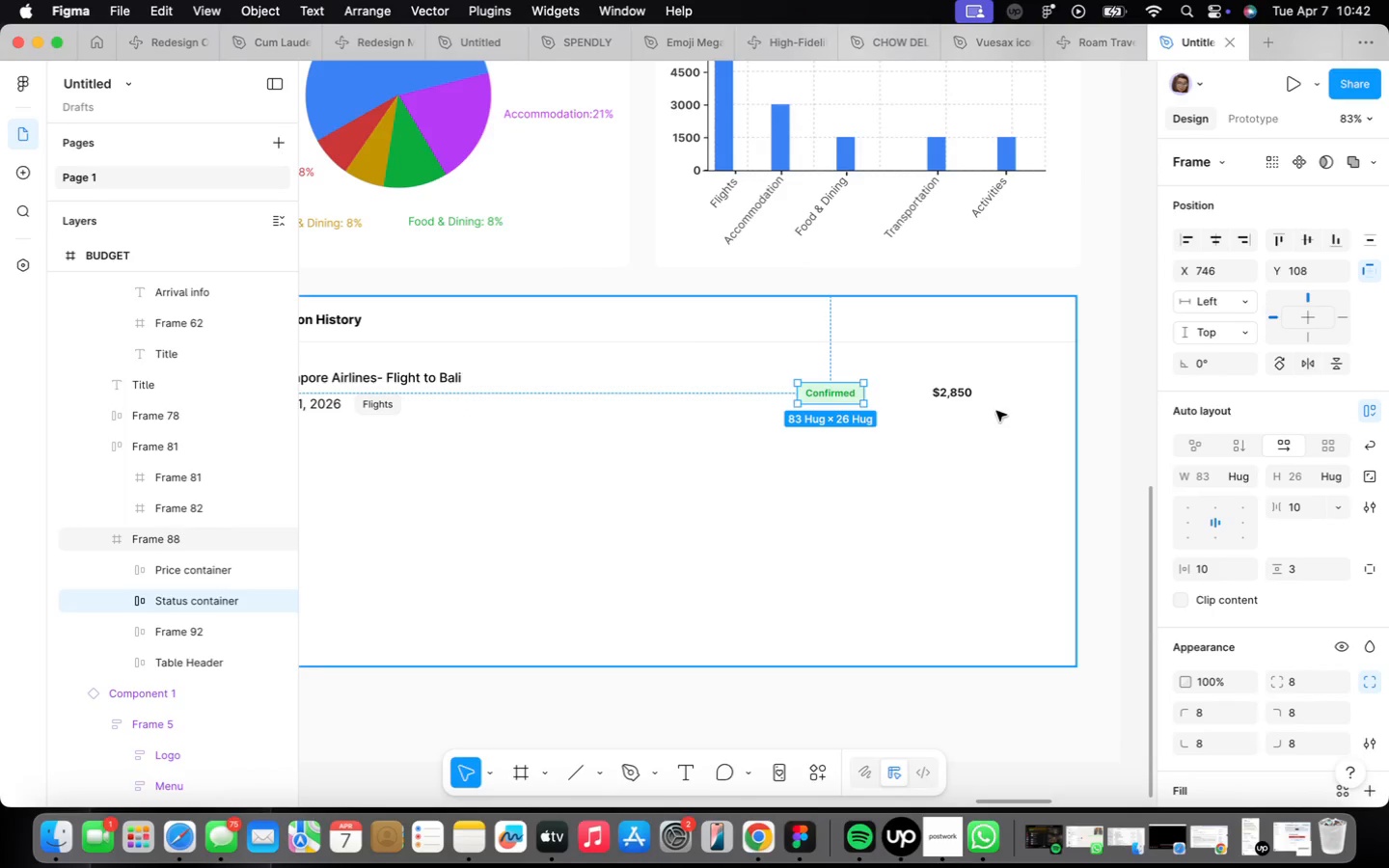 
hold_key(key=ShiftLeft, duration=0.35)
 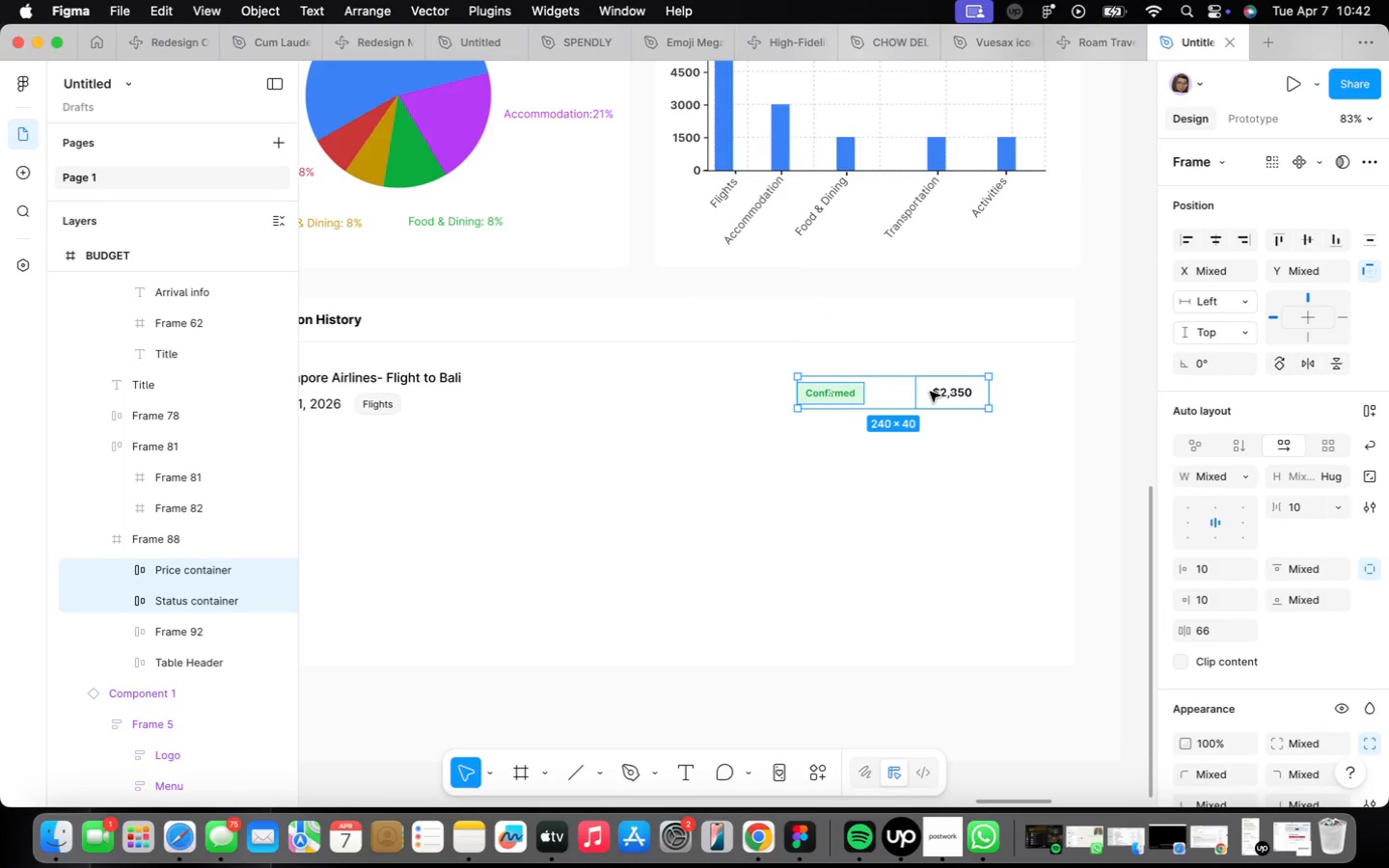 
key(Shift+ShiftLeft)
 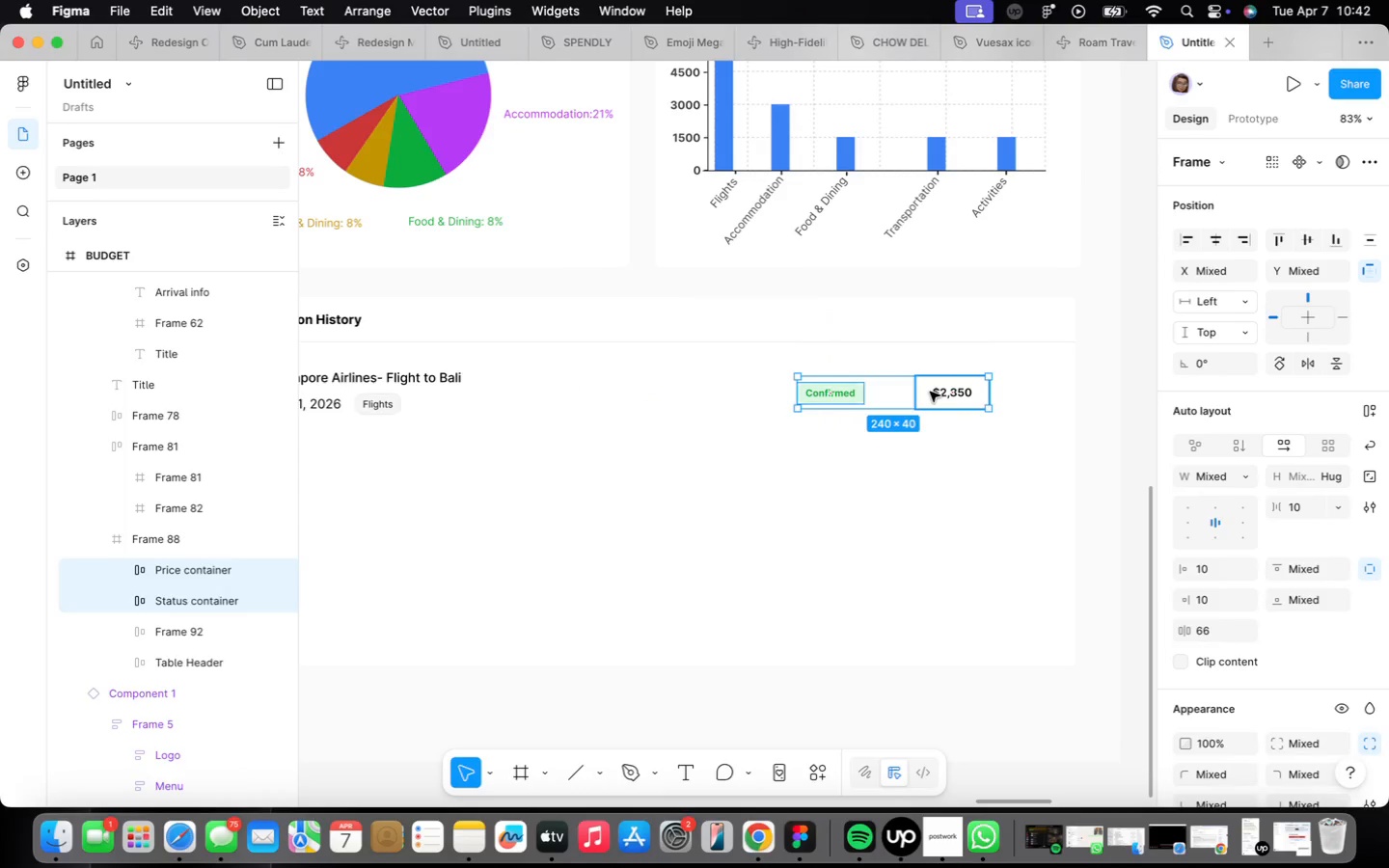 
key(Shift+A)
 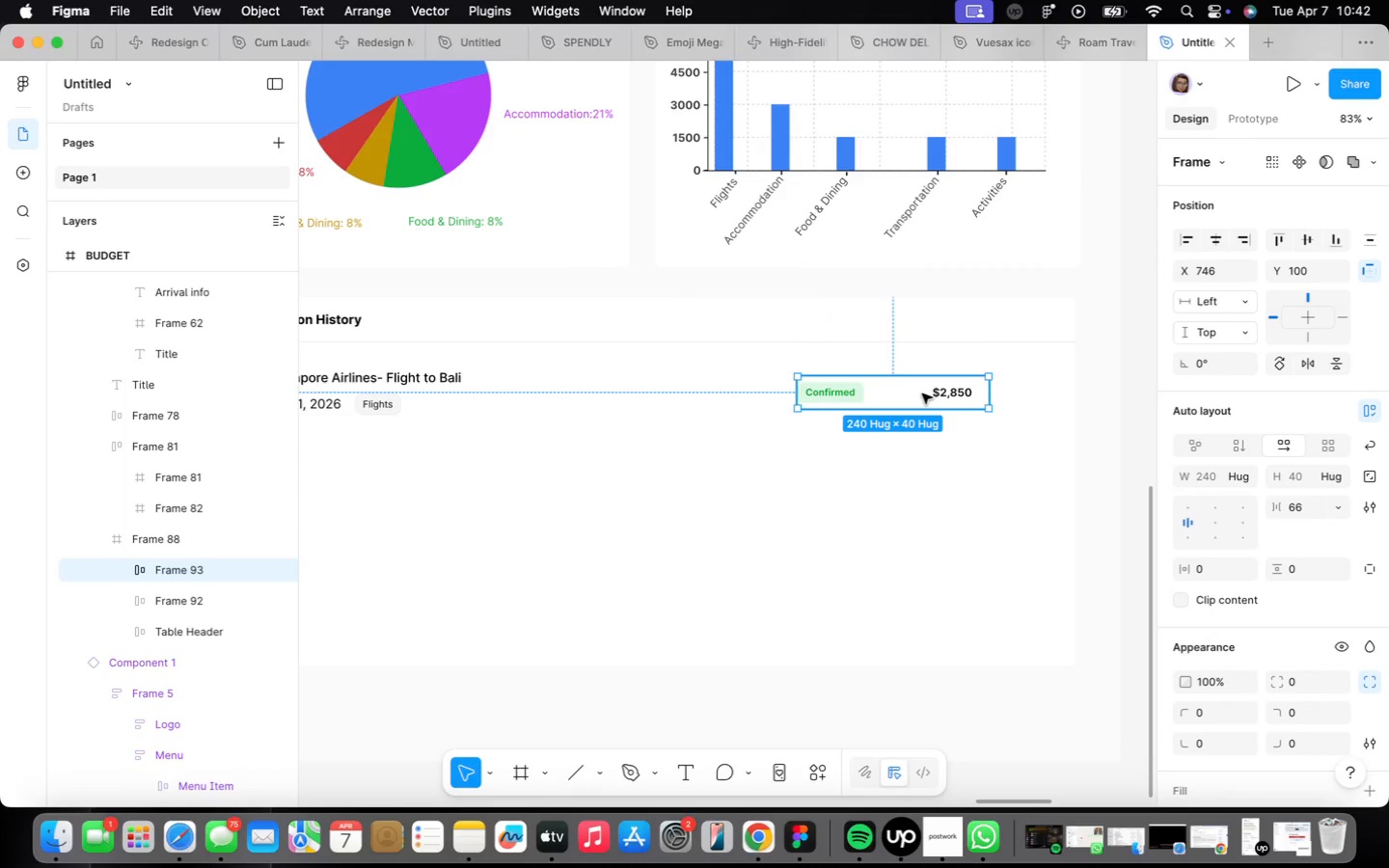 
scroll: coordinate [922, 393], scroll_direction: down, amount: 7.0
 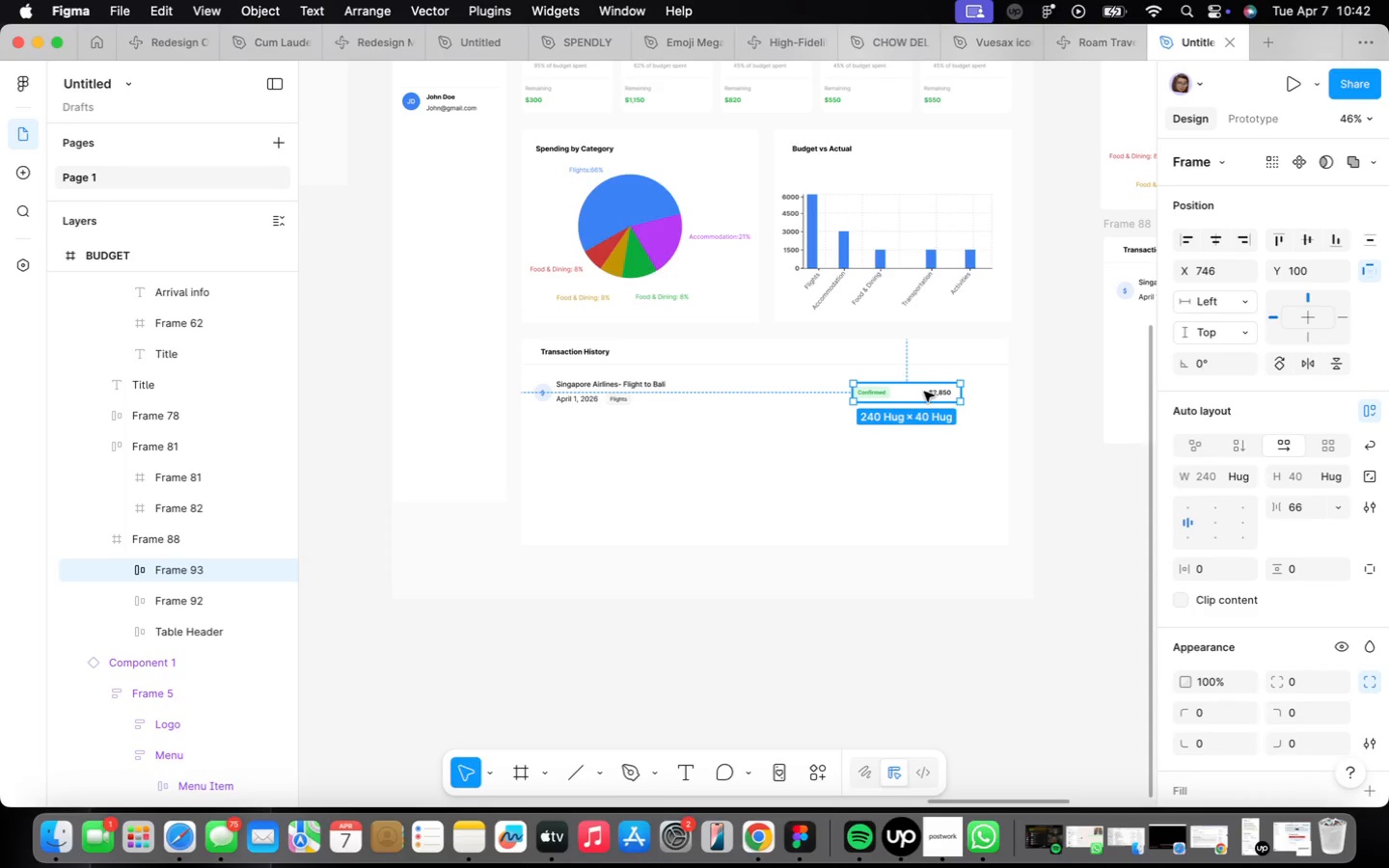 
left_click_drag(start_coordinate=[925, 393], to_coordinate=[944, 393])
 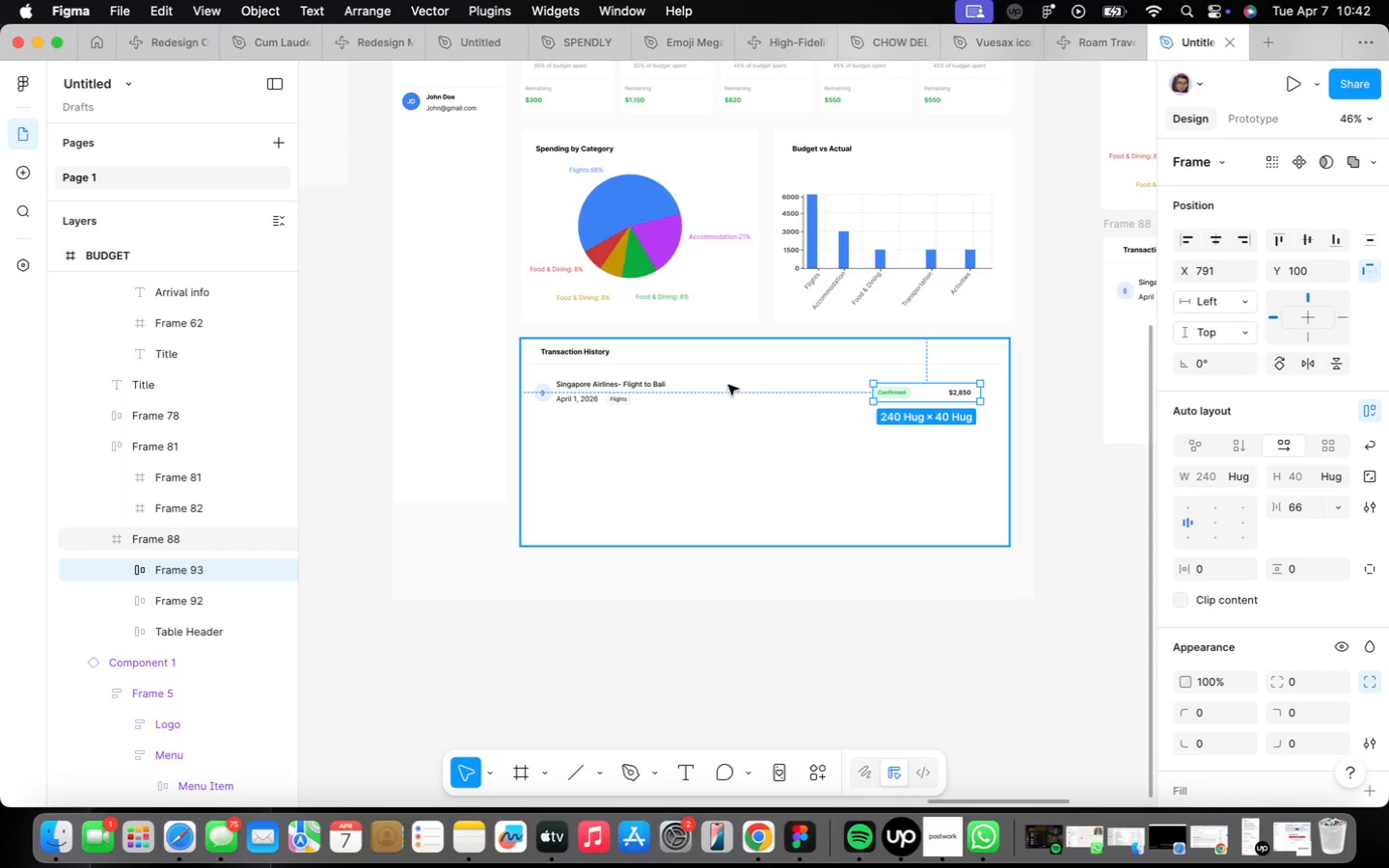 
mouse_move([599, 386])
 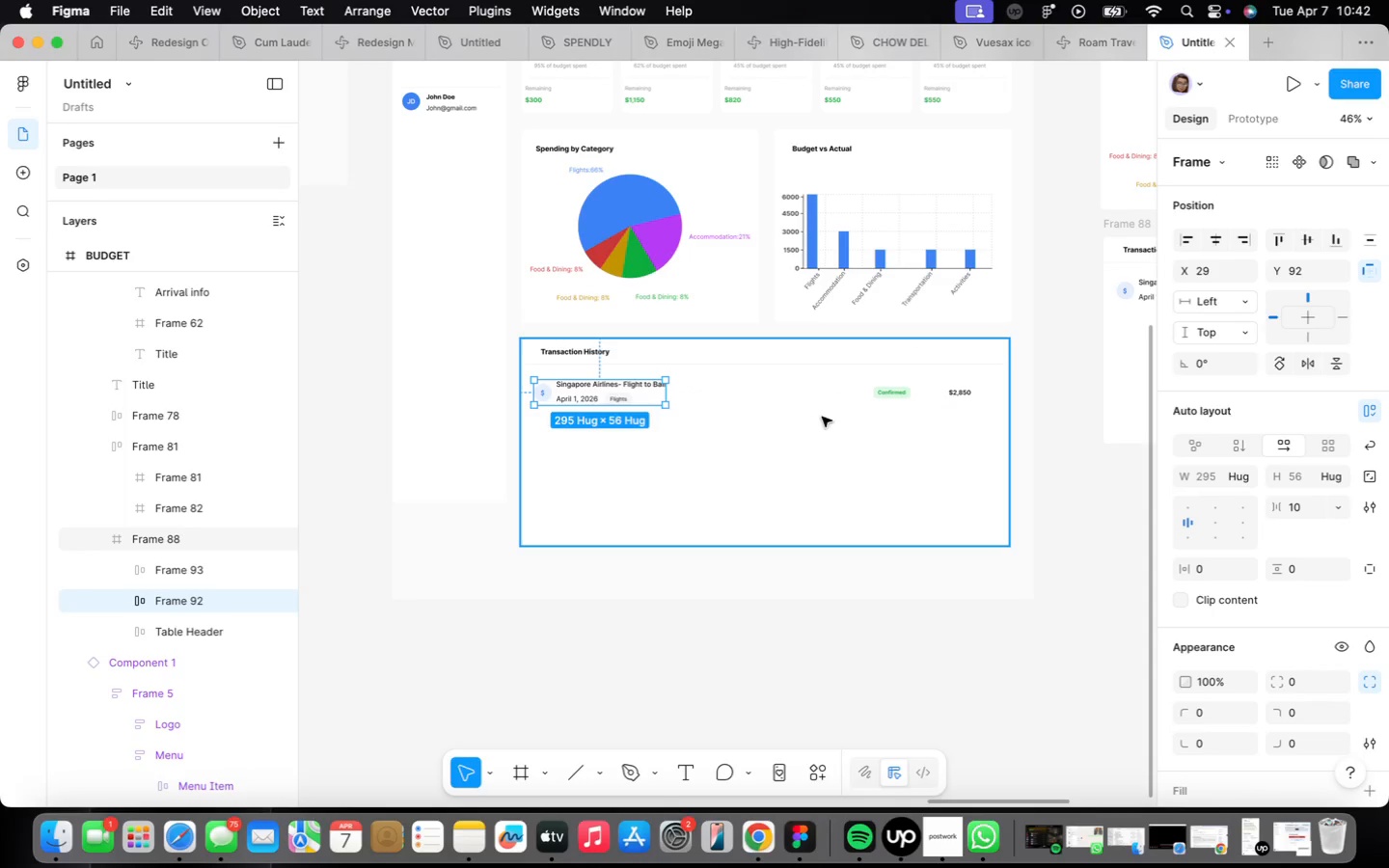 
hold_key(key=ShiftLeft, duration=0.97)
left_click([911, 393])
 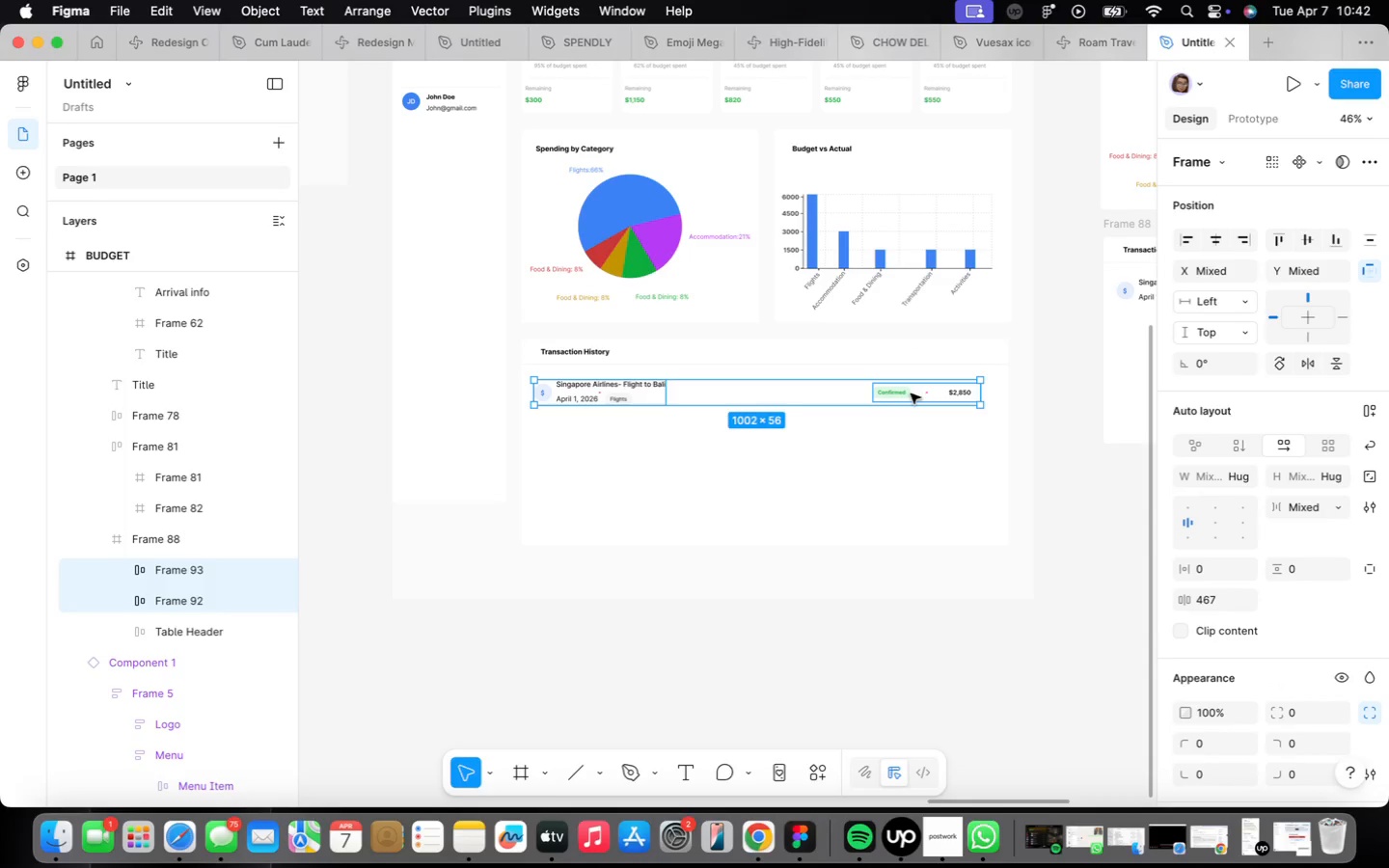 
key(Shift+ShiftLeft)
 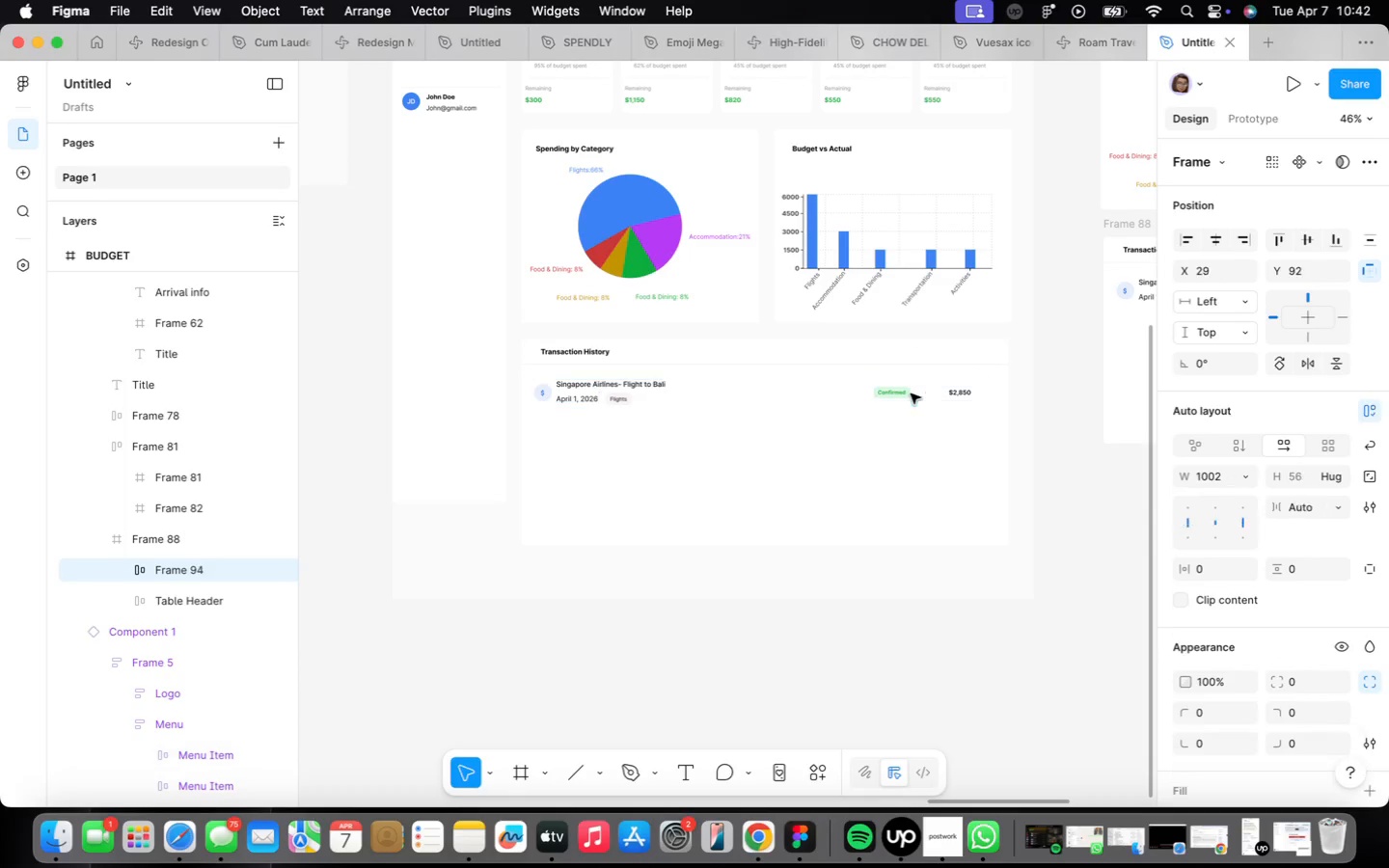 
key(Shift+A)
 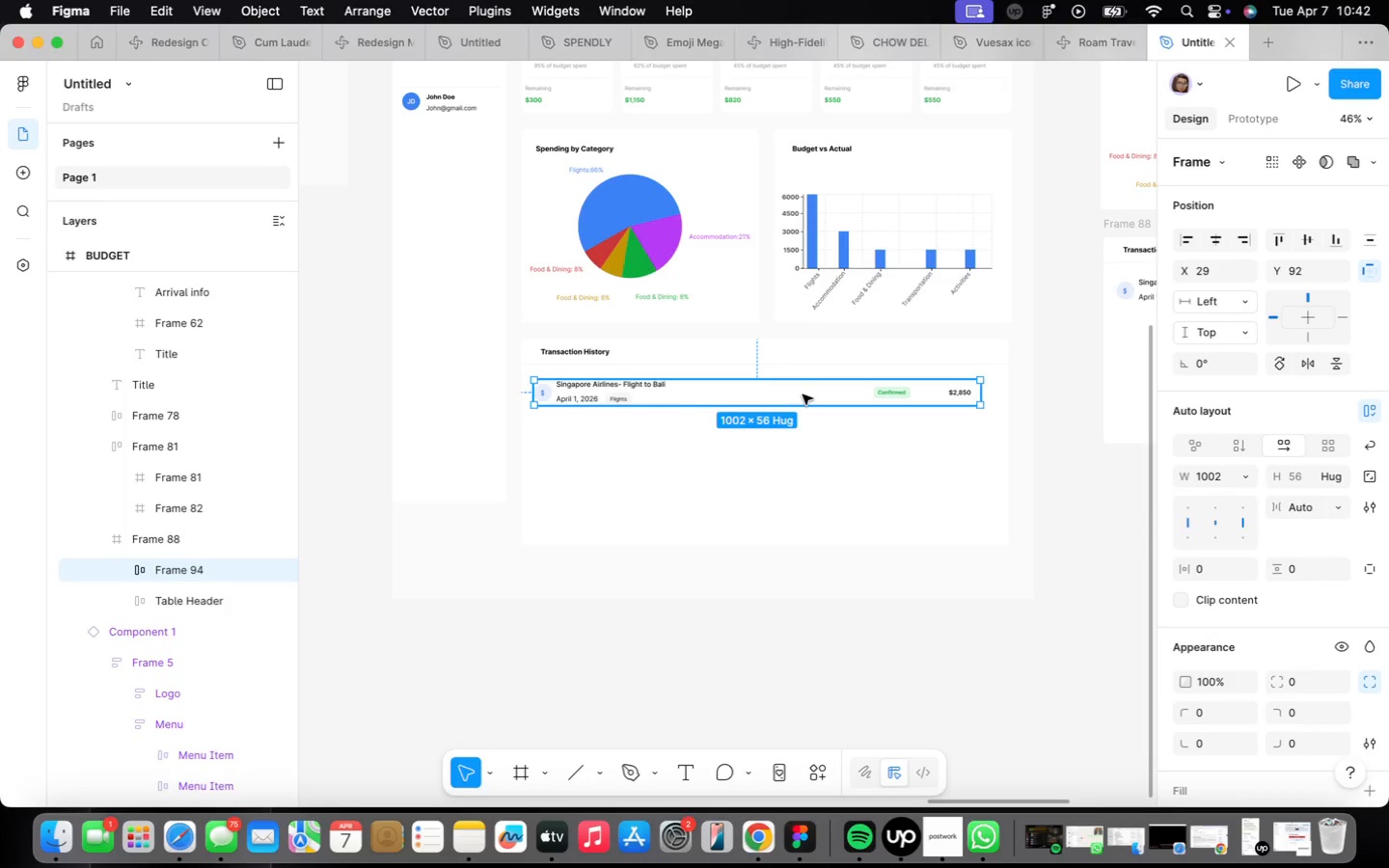 
hold_key(key=OptionLeft, duration=1.89)
left_click_drag(start_coordinate=[803, 395], to_coordinate=[802, 444])
 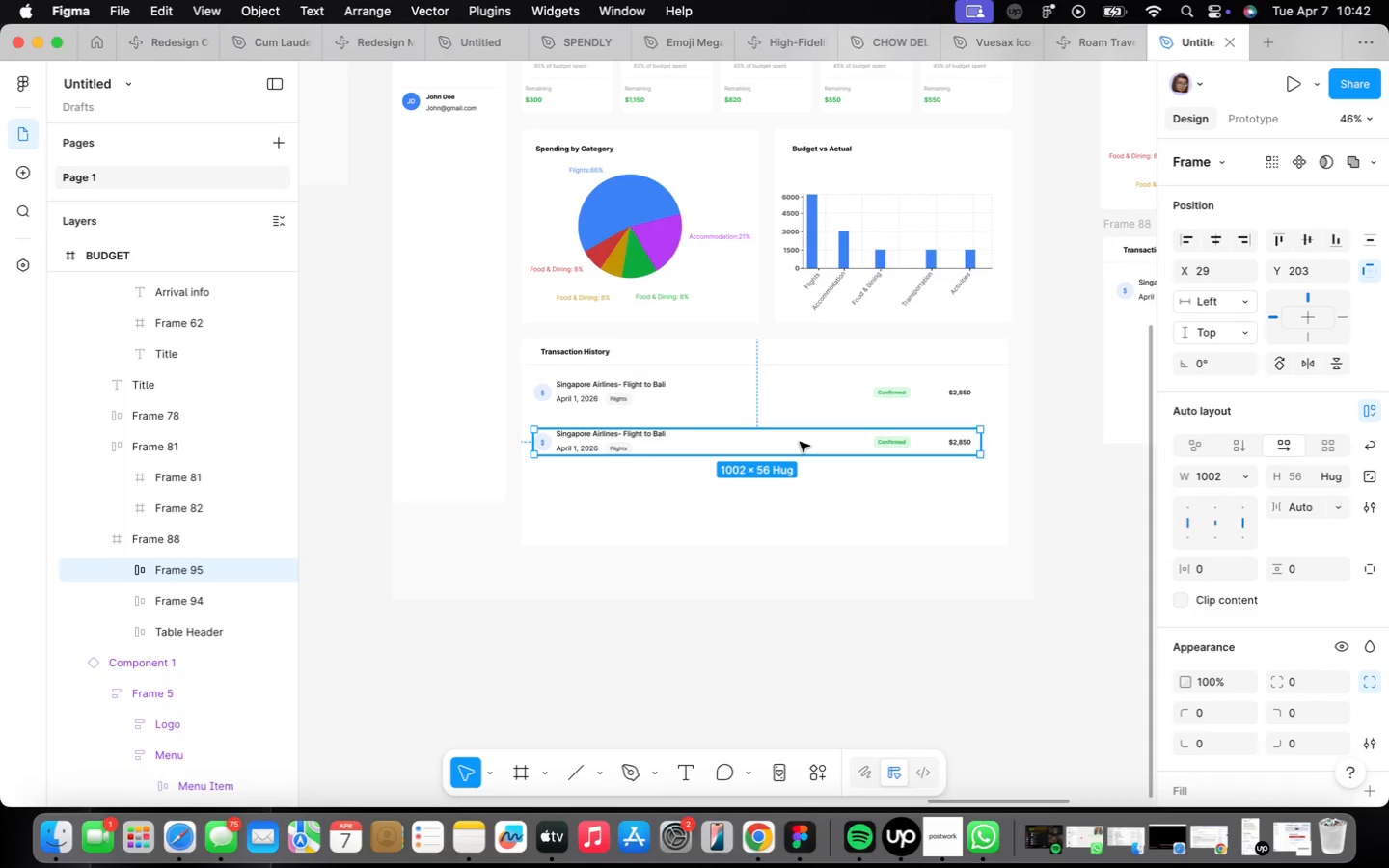 
key(ArrowUp)
 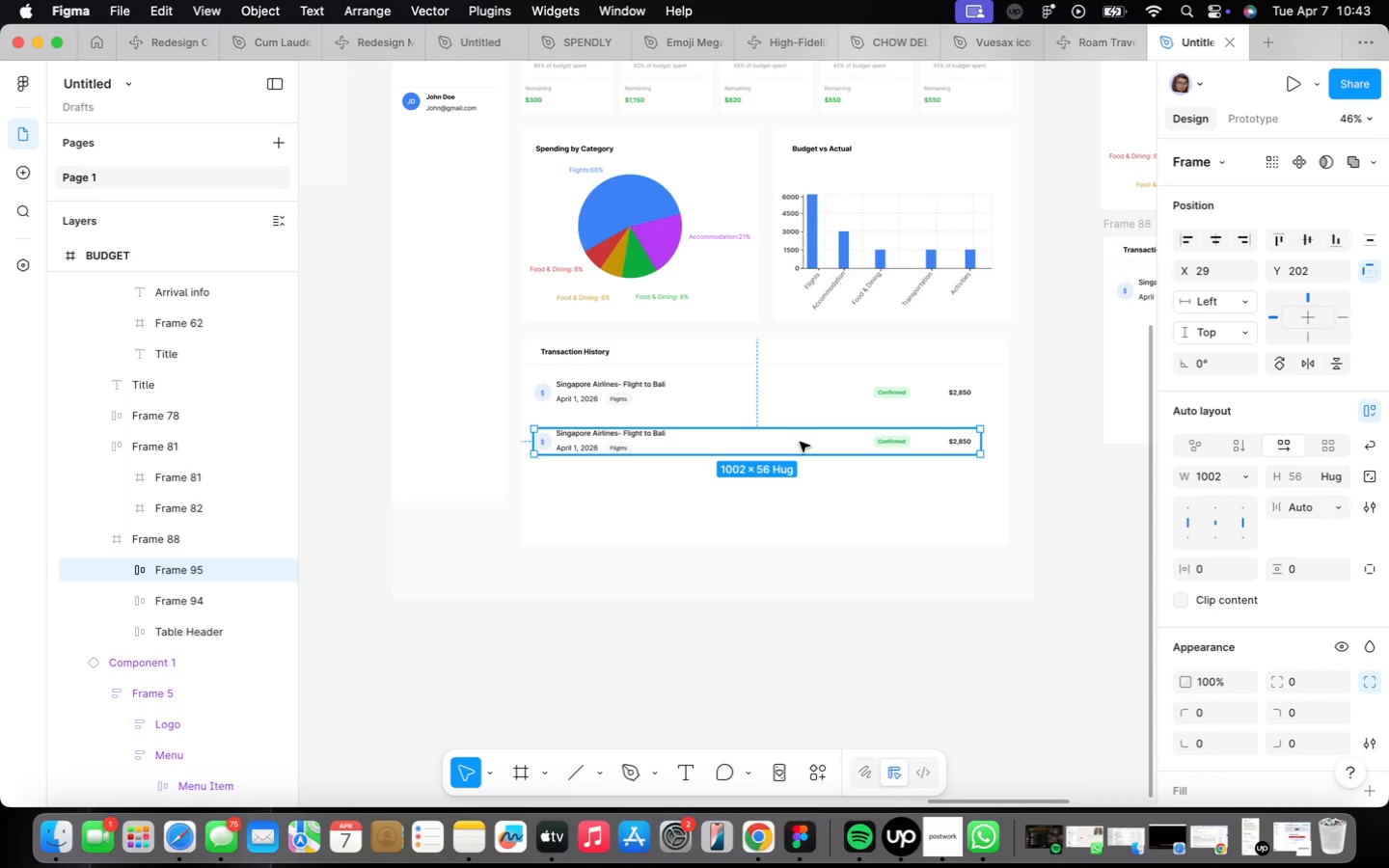 
wait(60.21)
 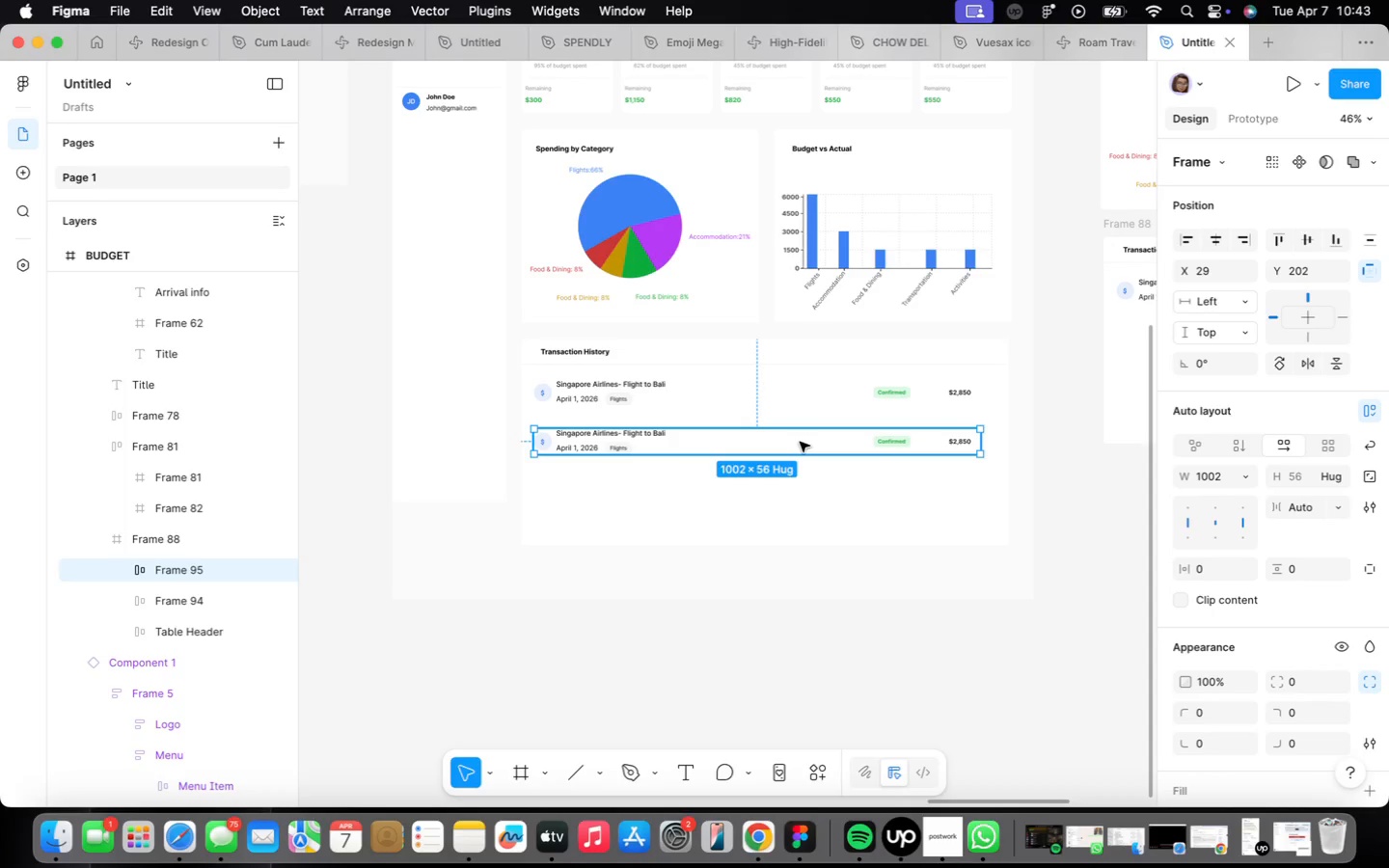 
scroll: coordinate [741, 451], scroll_direction: up, amount: 3.0
 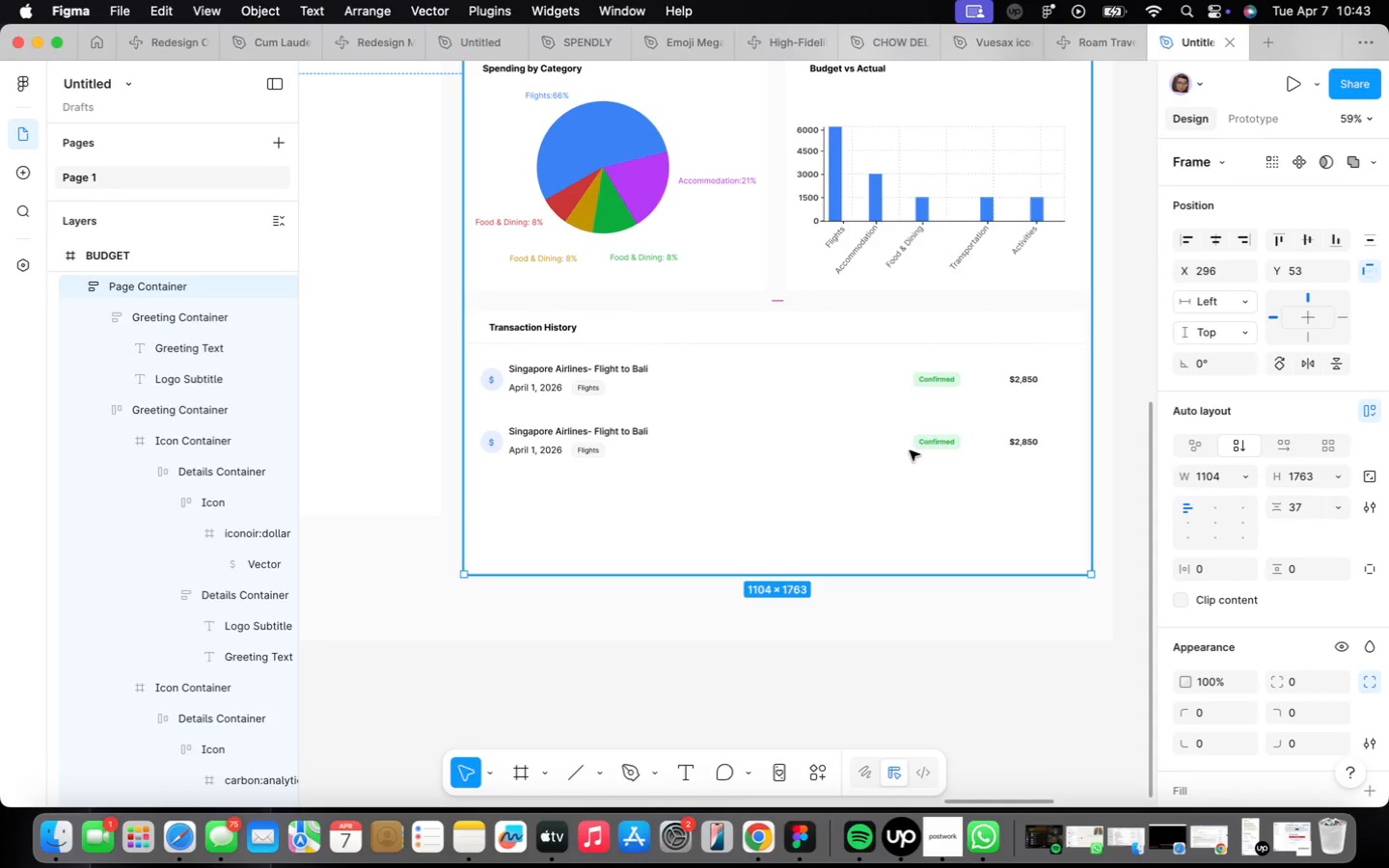 
left_click_drag(start_coordinate=[884, 516], to_coordinate=[871, 603])
 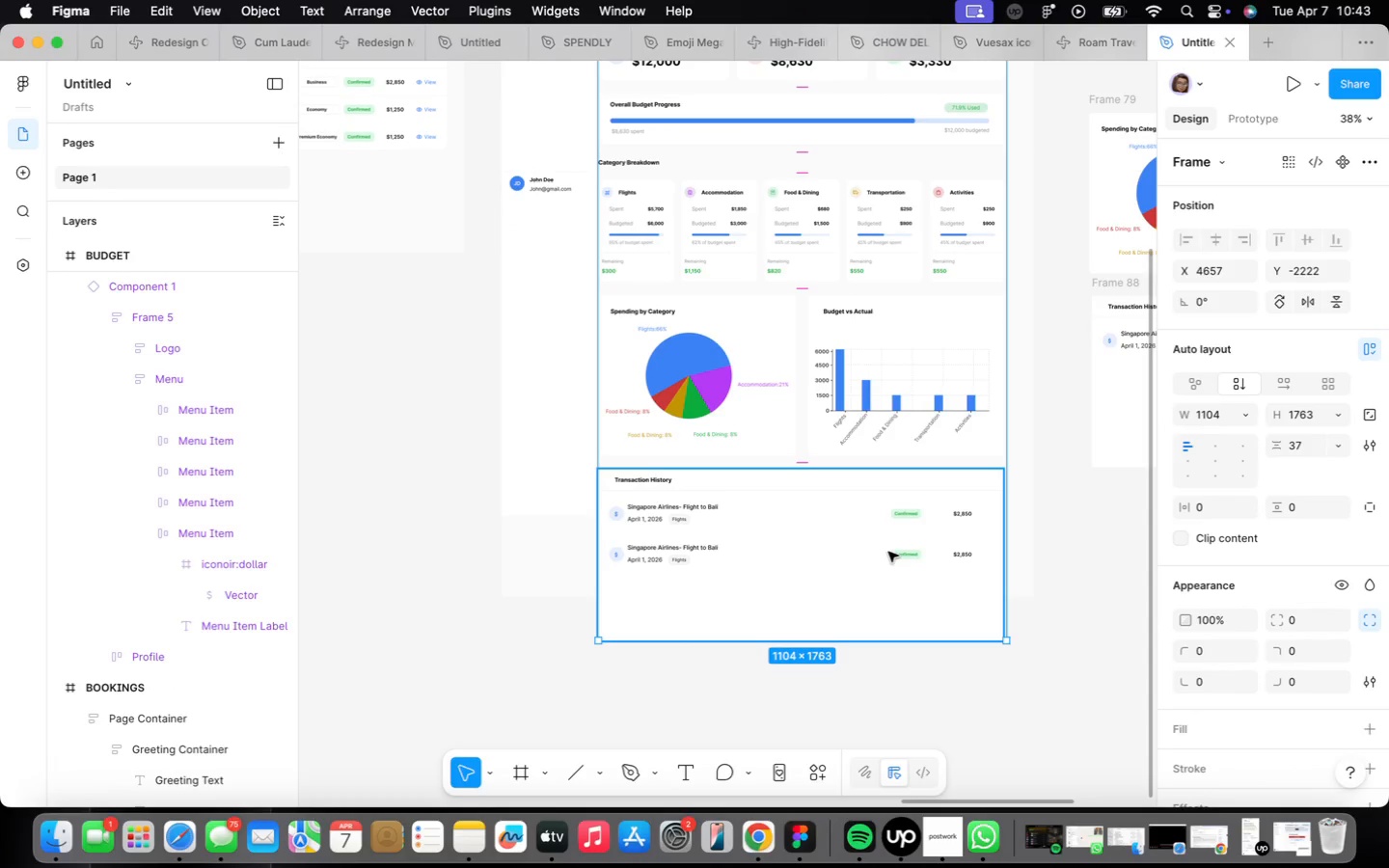 
scroll: coordinate [885, 516], scroll_direction: down, amount: 5.0
 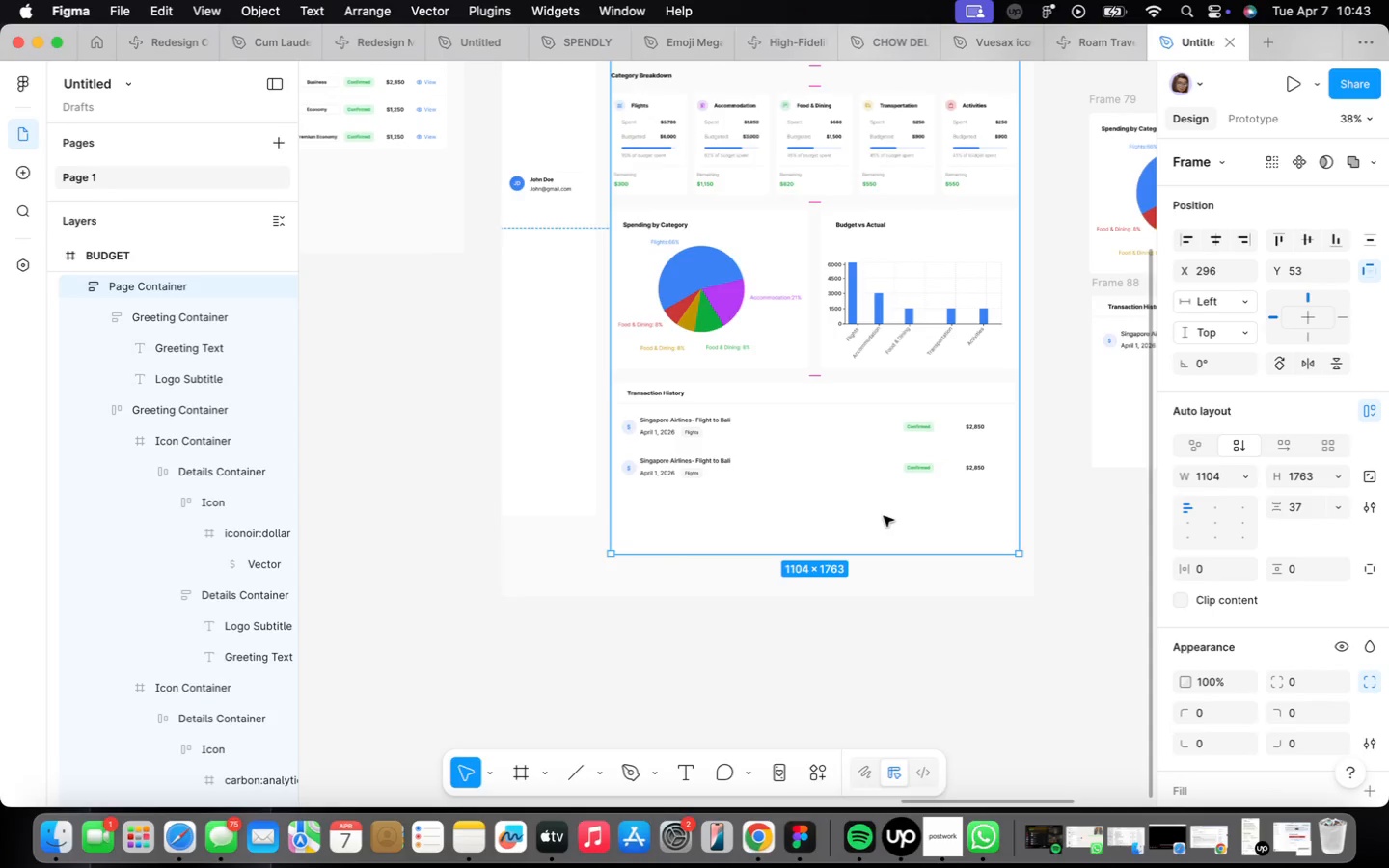 
hold_key(key=CommandLeft, duration=0.5)
 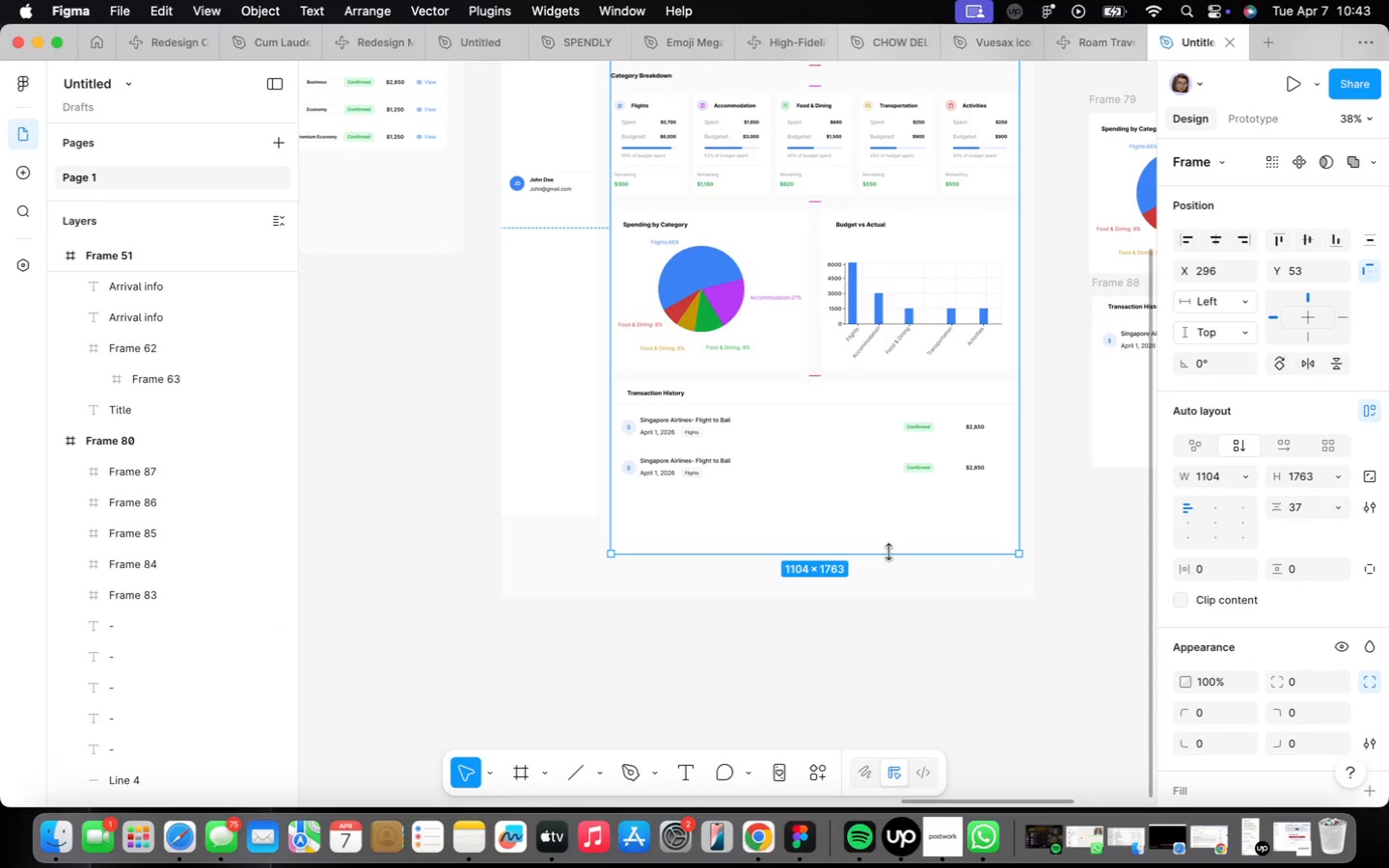 
hold_key(key=Z, duration=0.3)
 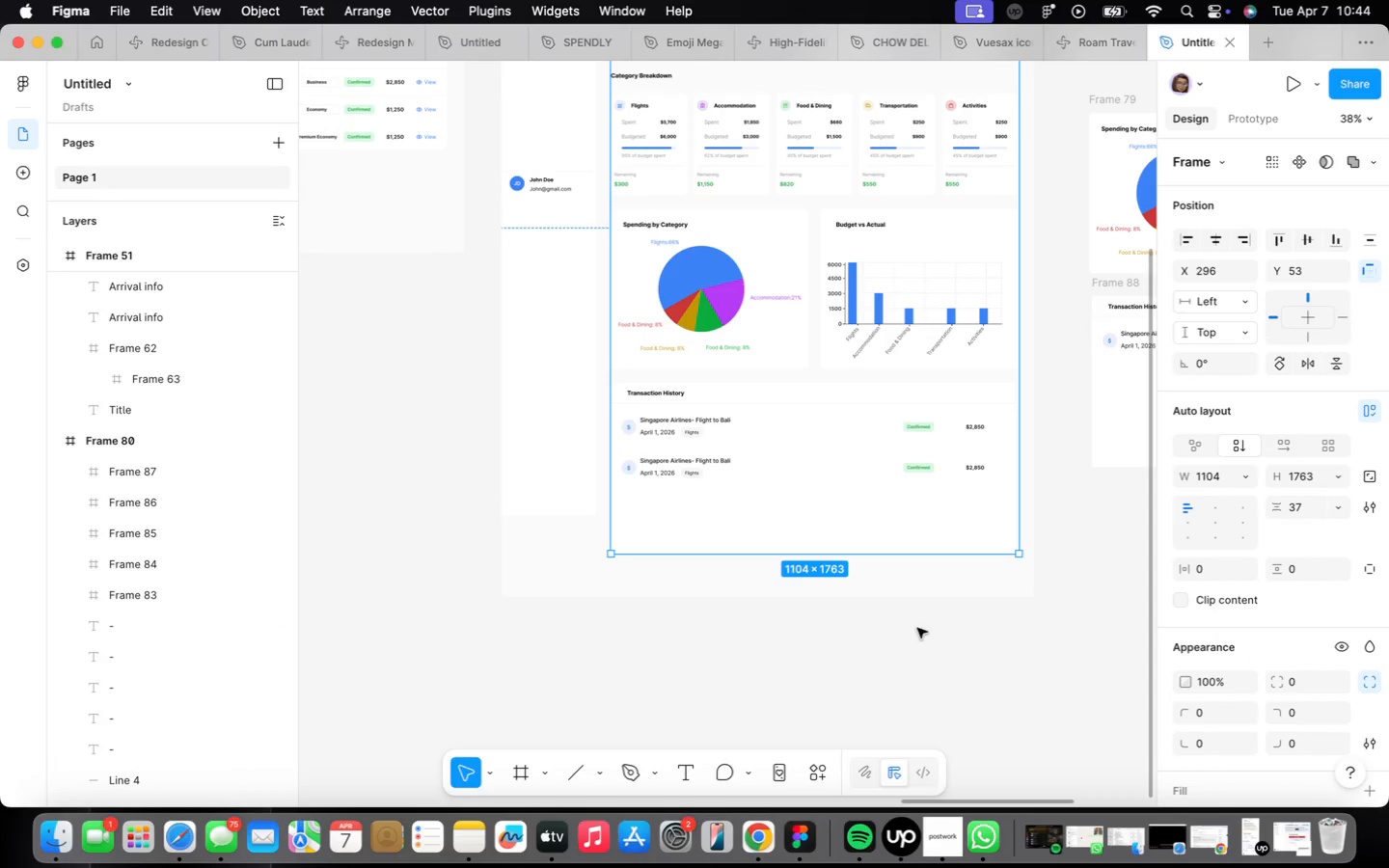 
scroll: coordinate [1058, 356], scroll_direction: up, amount: 13.0
 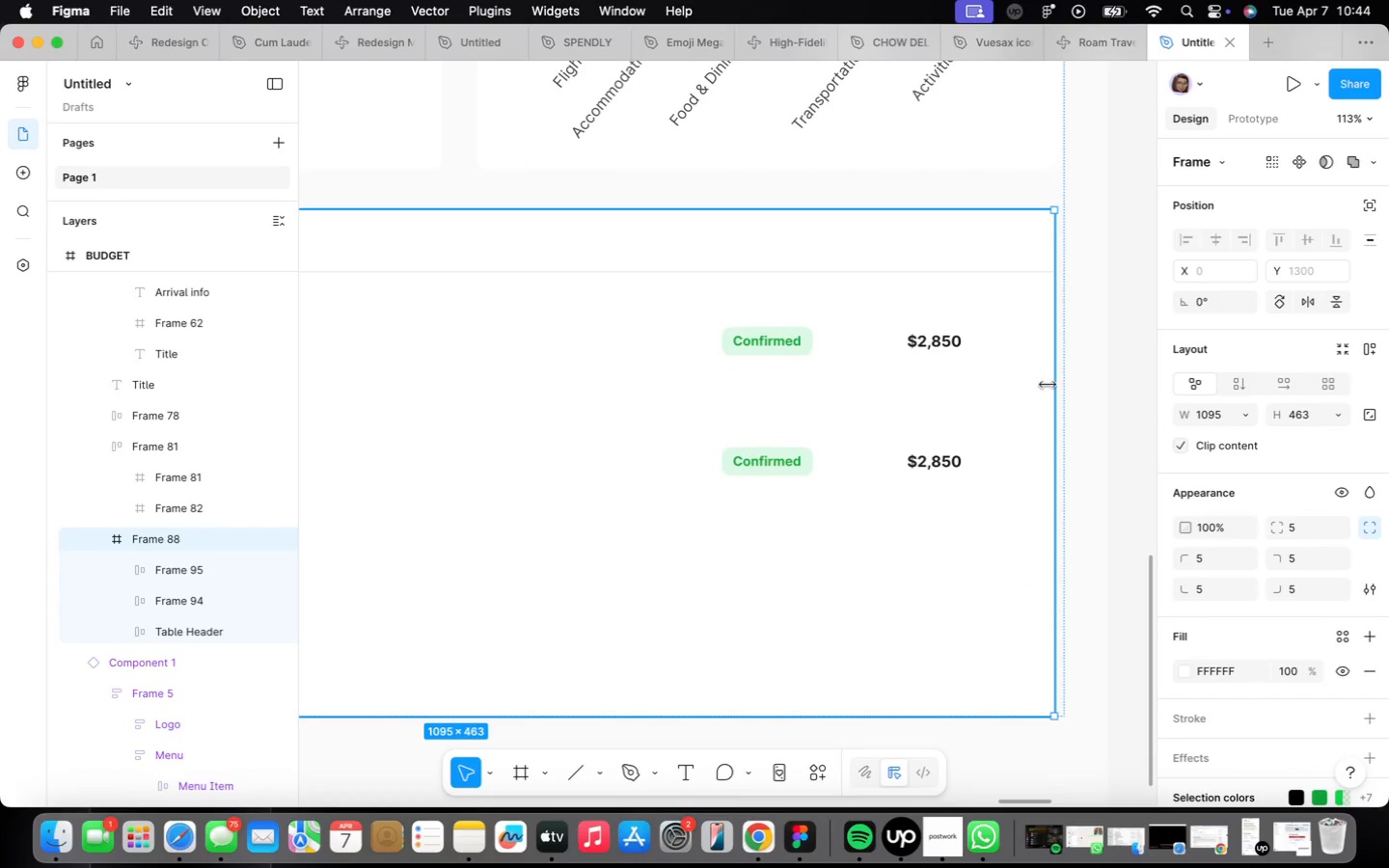 
left_click_drag(start_coordinate=[1054, 385], to_coordinate=[1070, 385])
 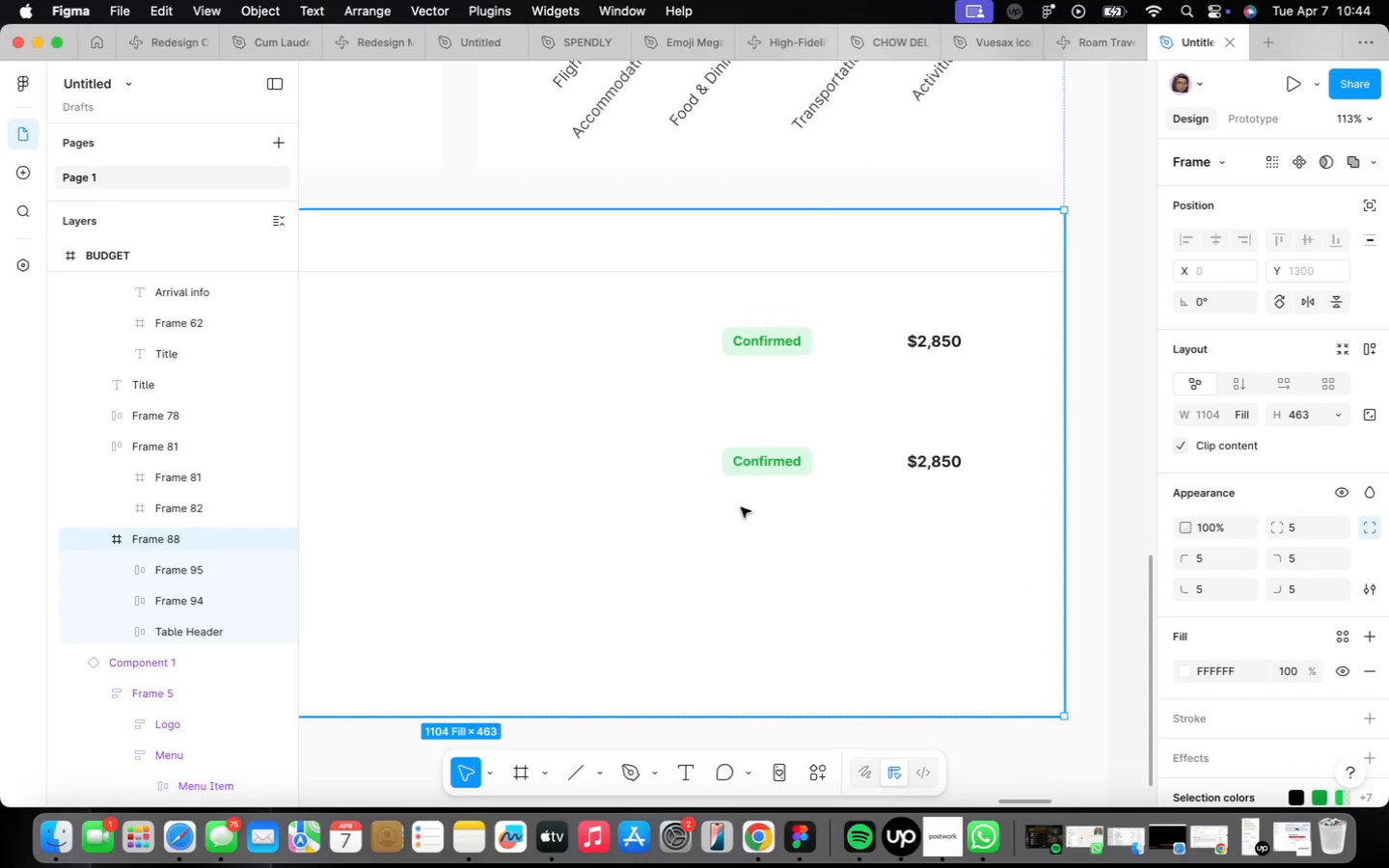 
scroll: coordinate [776, 505], scroll_direction: down, amount: 16.0
 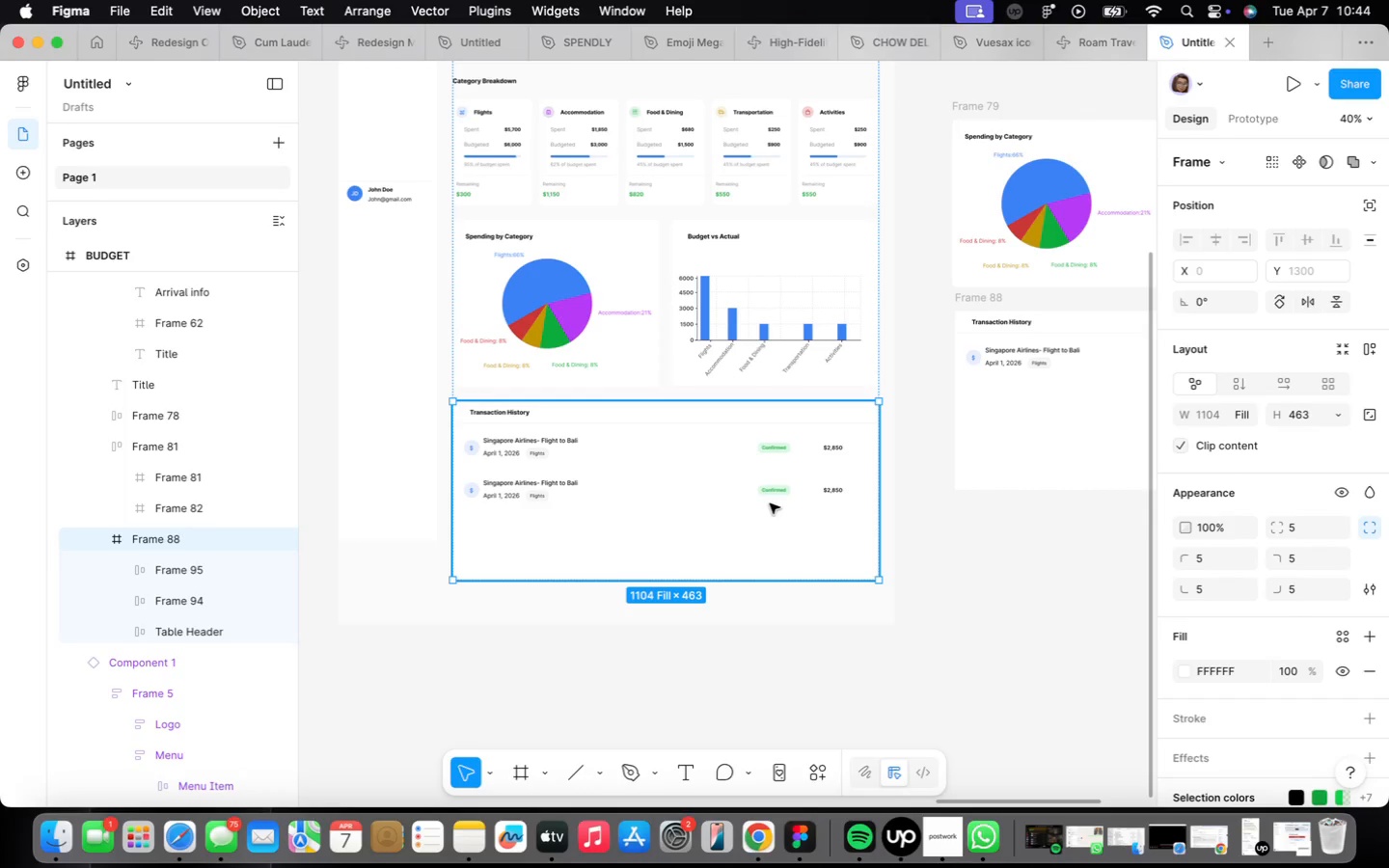 
wait(46.45)
 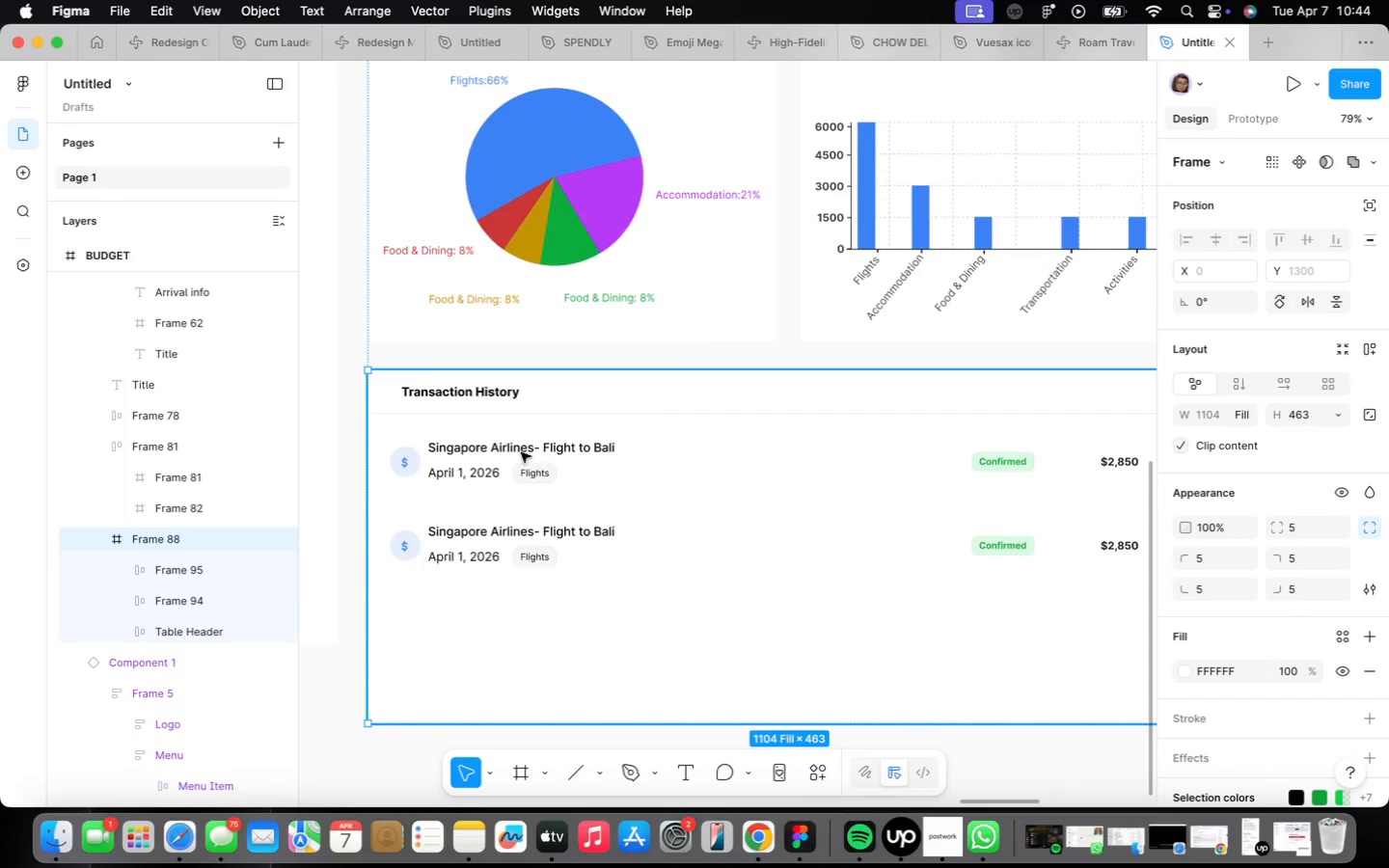 
left_click([525, 454])
 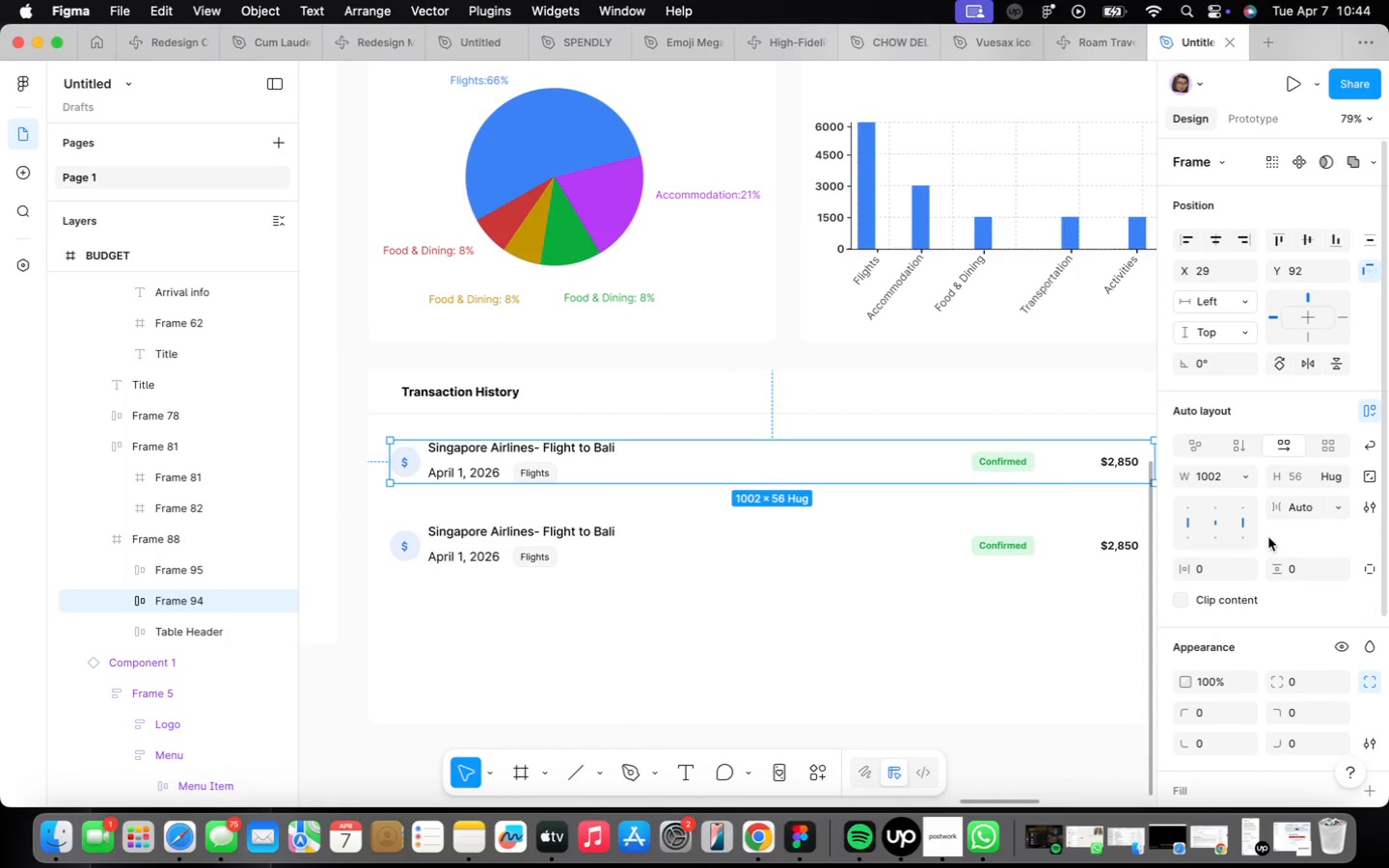 
scroll: coordinate [539, 434], scroll_direction: up, amount: 9.0
 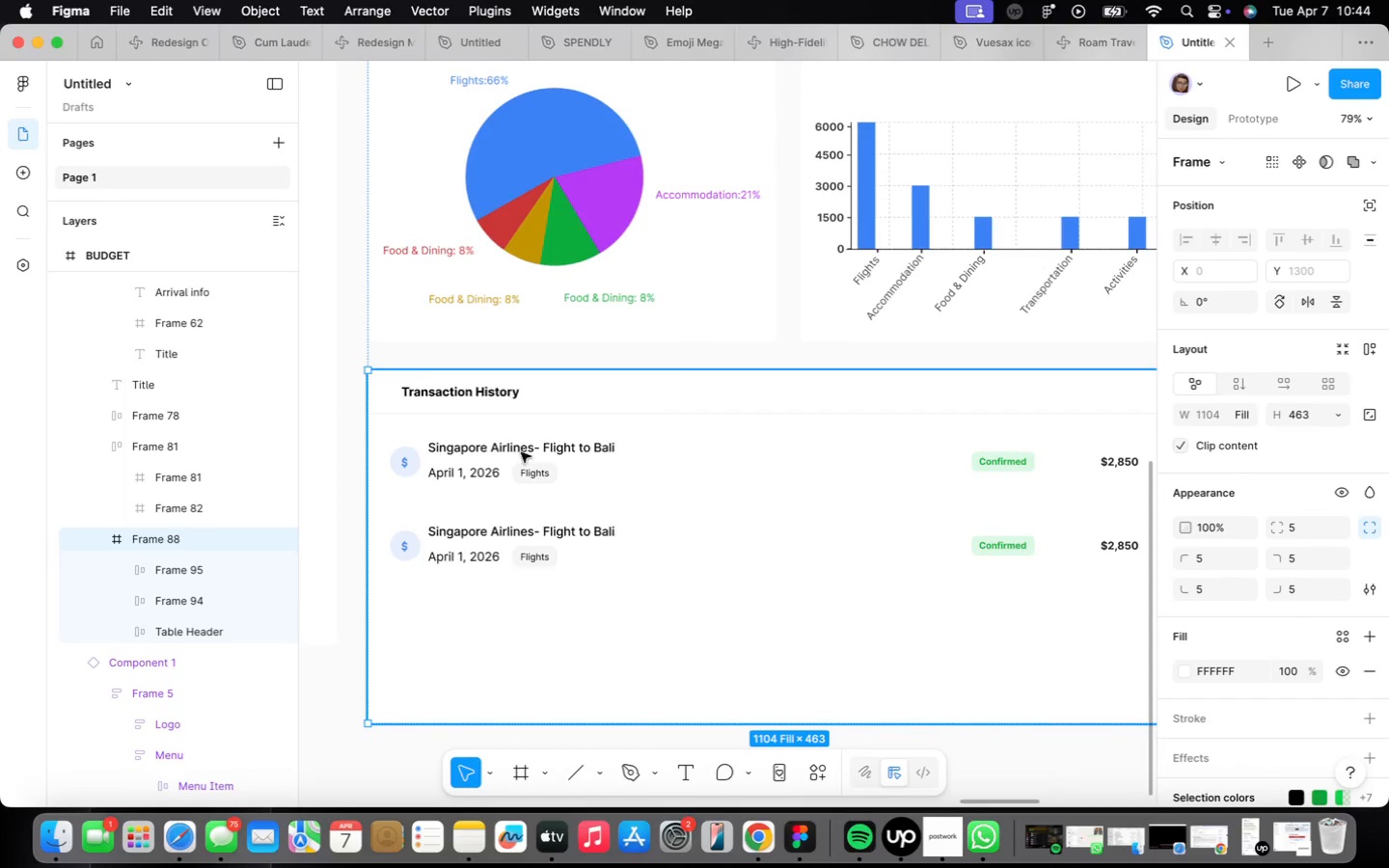 
mouse_move([1288, 581])
 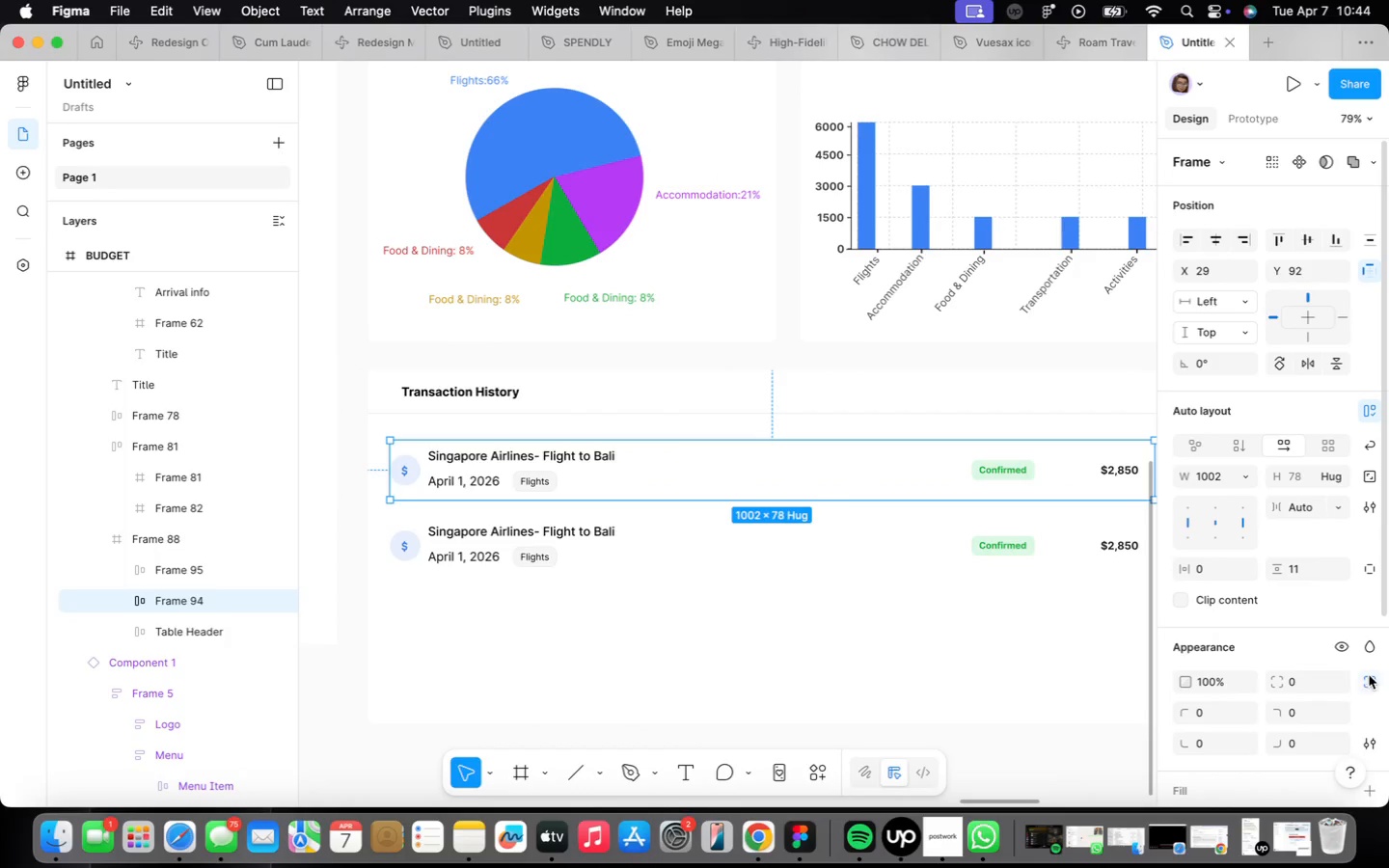 
scroll: coordinate [1367, 666], scroll_direction: down, amount: 5.0
 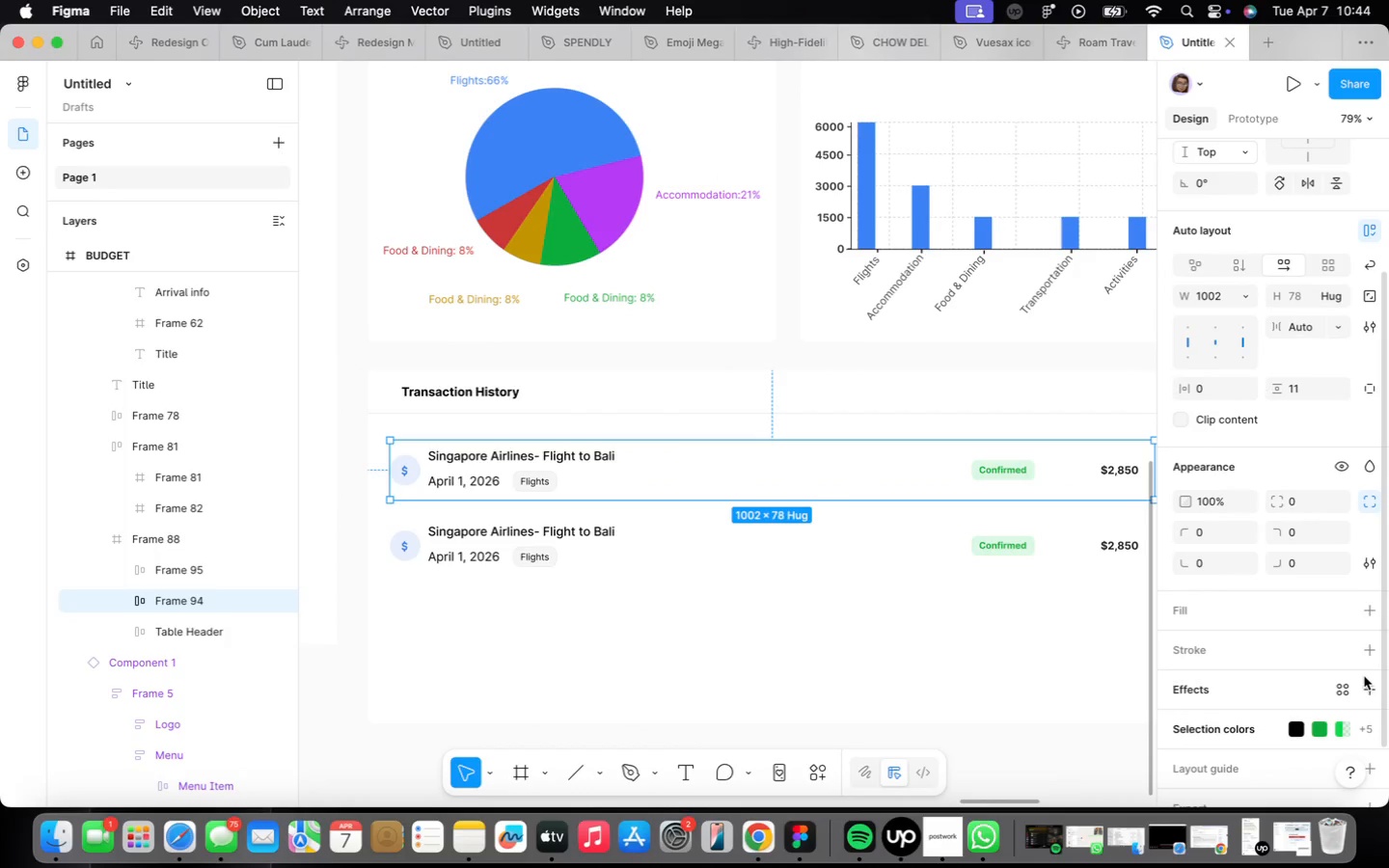 
left_click([1368, 650])
 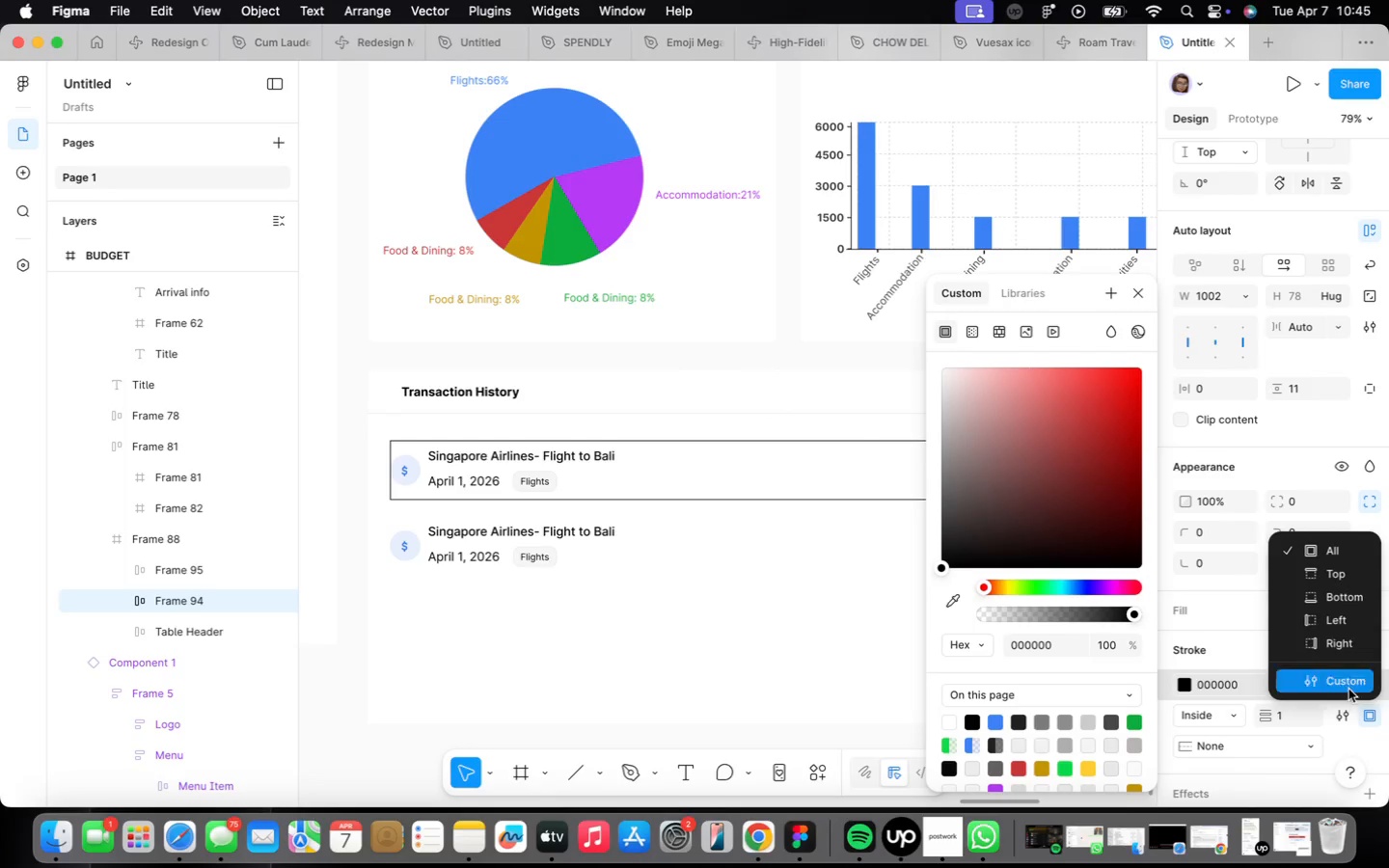 
left_click([1346, 600])
 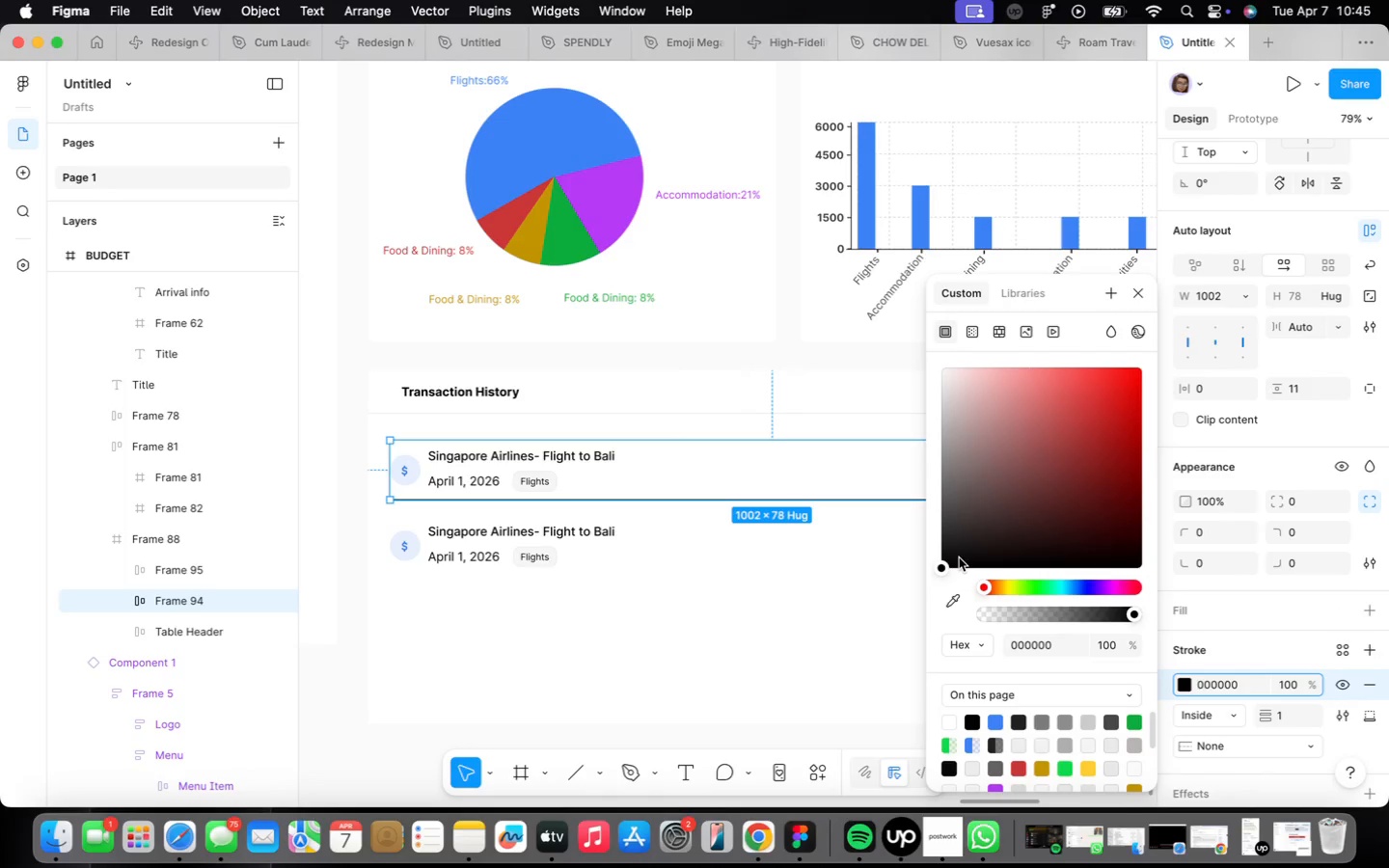 
left_click_drag(start_coordinate=[941, 567], to_coordinate=[906, 394])
 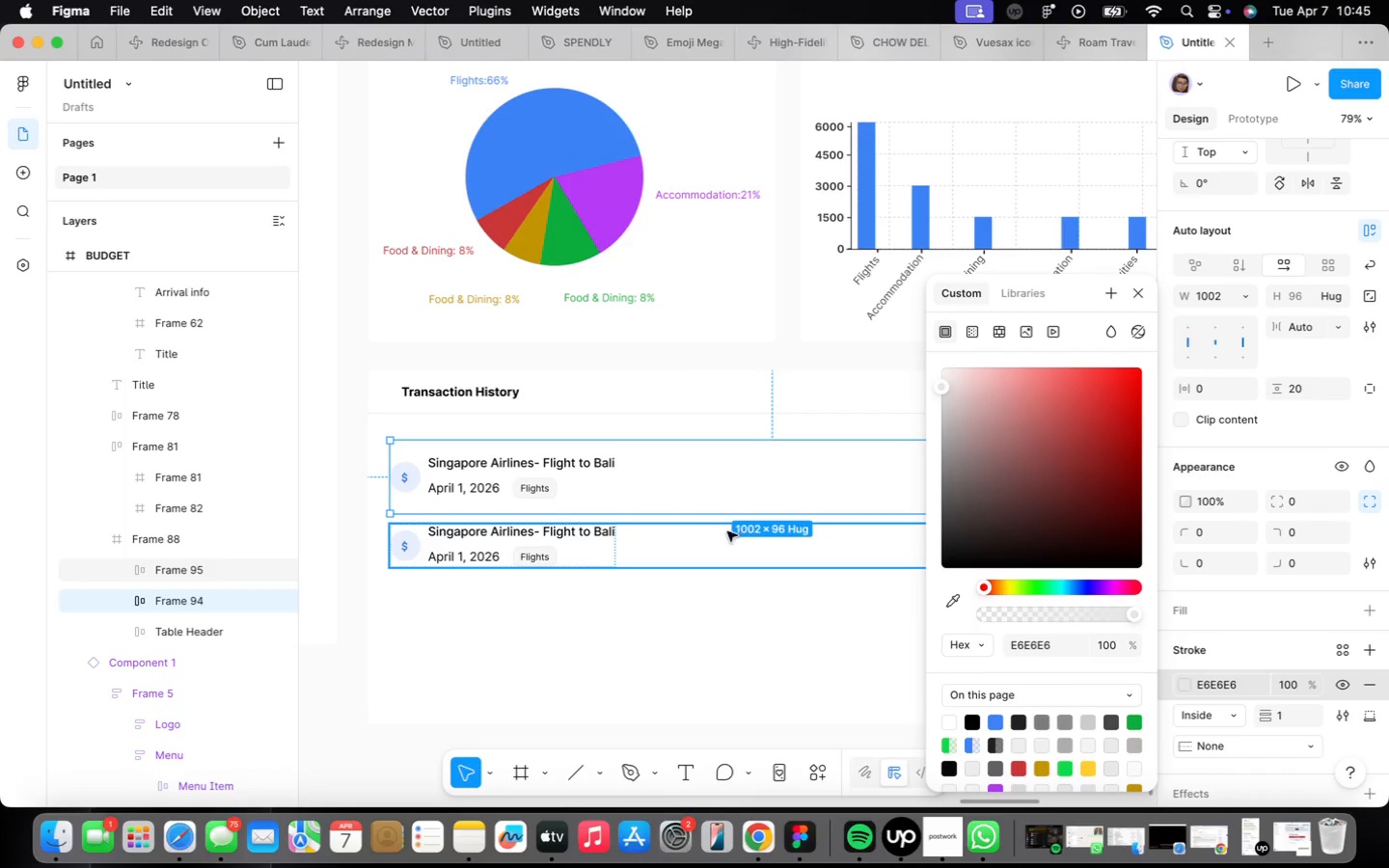 
wait(5.18)
 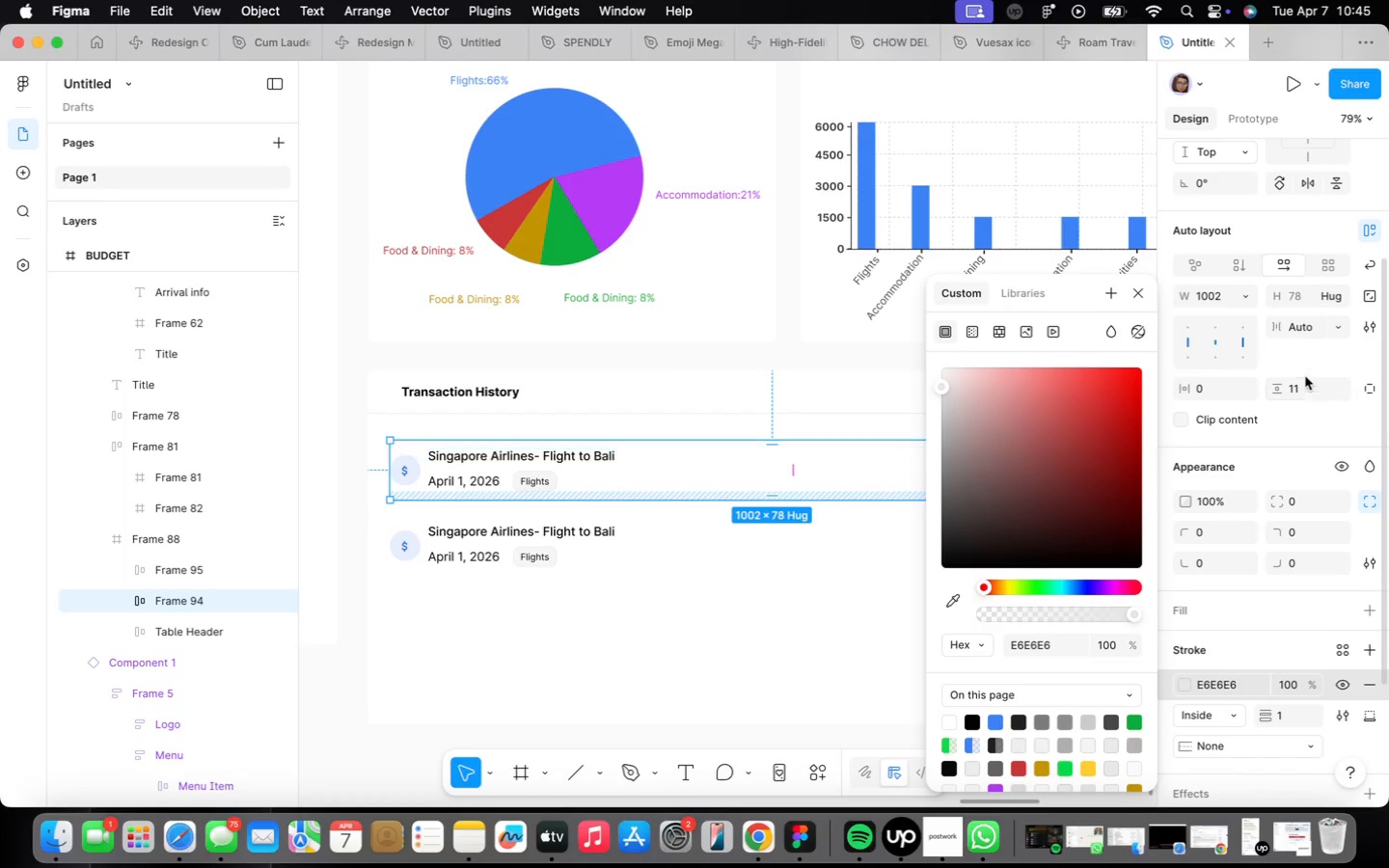 
left_click([1364, 389])
 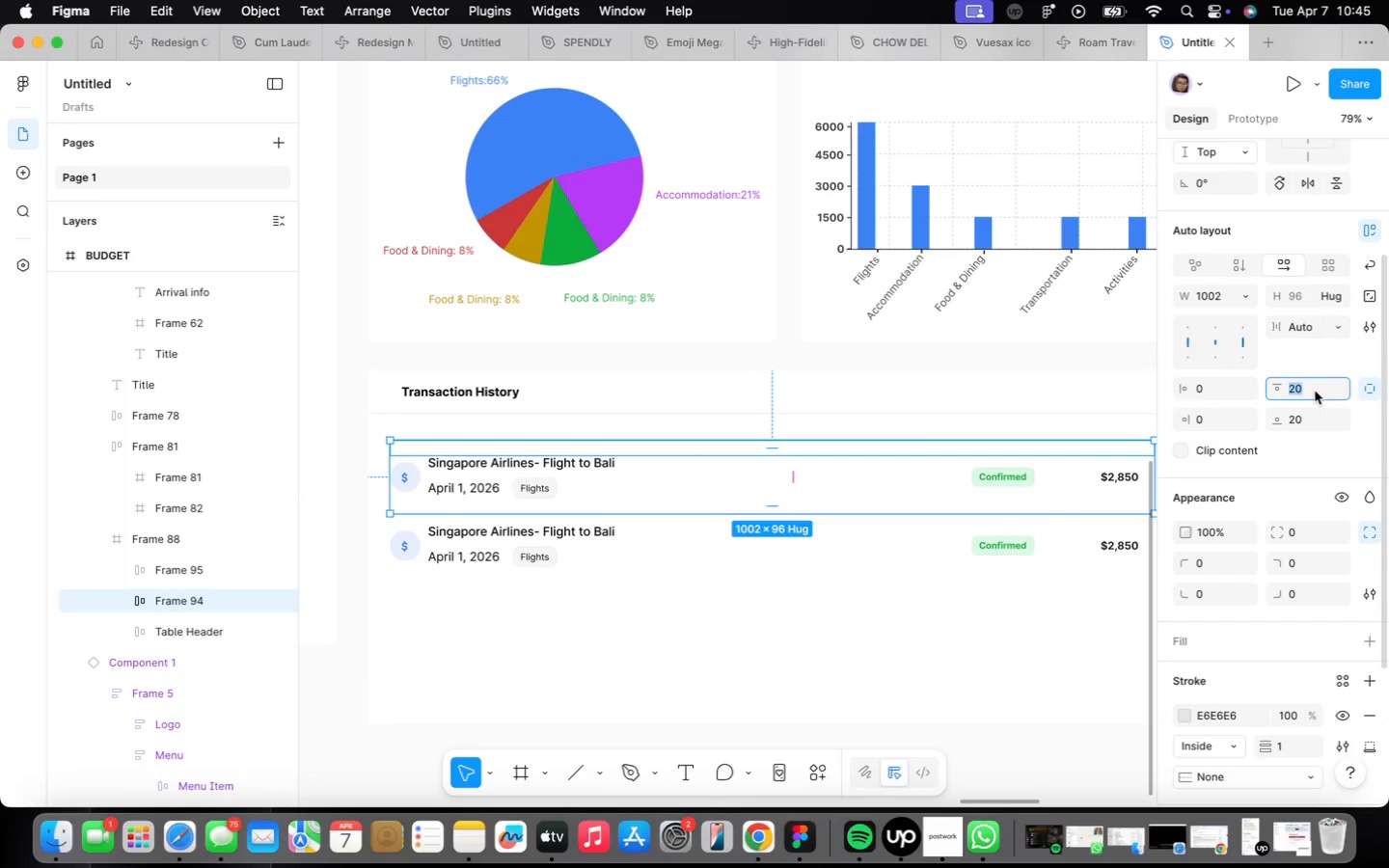 
key(0)
 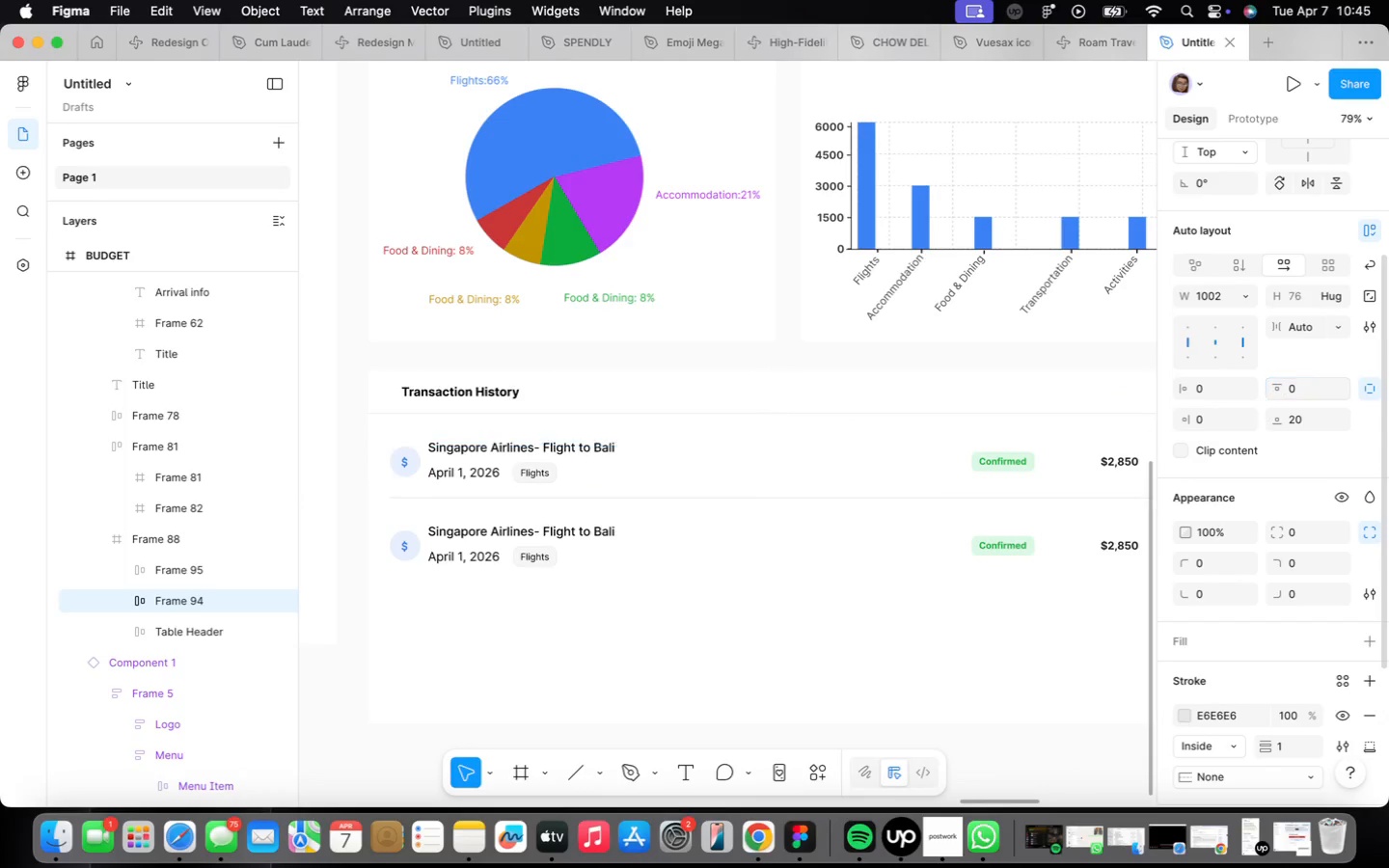 
key(Enter)
 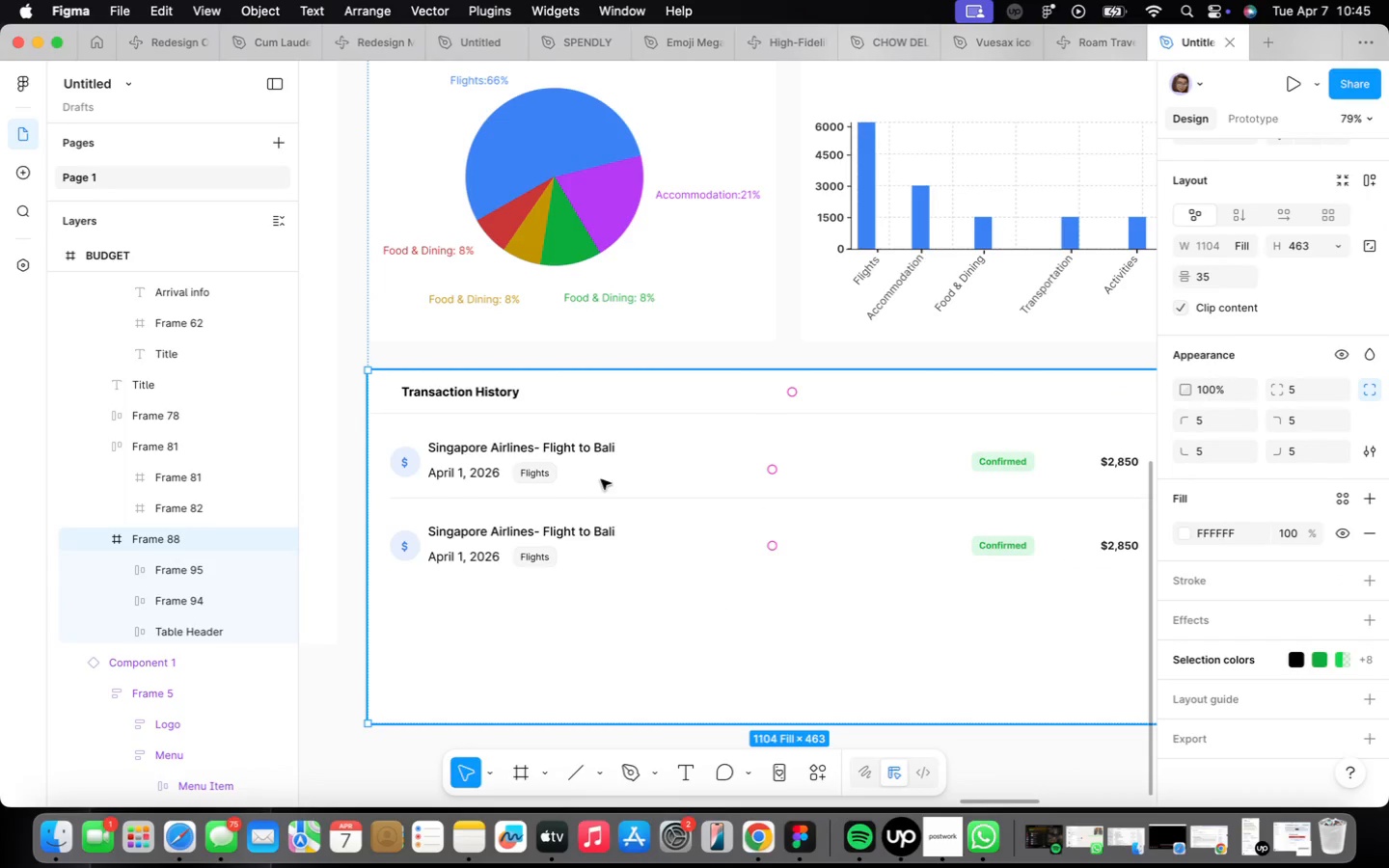 
double_click([655, 487])
 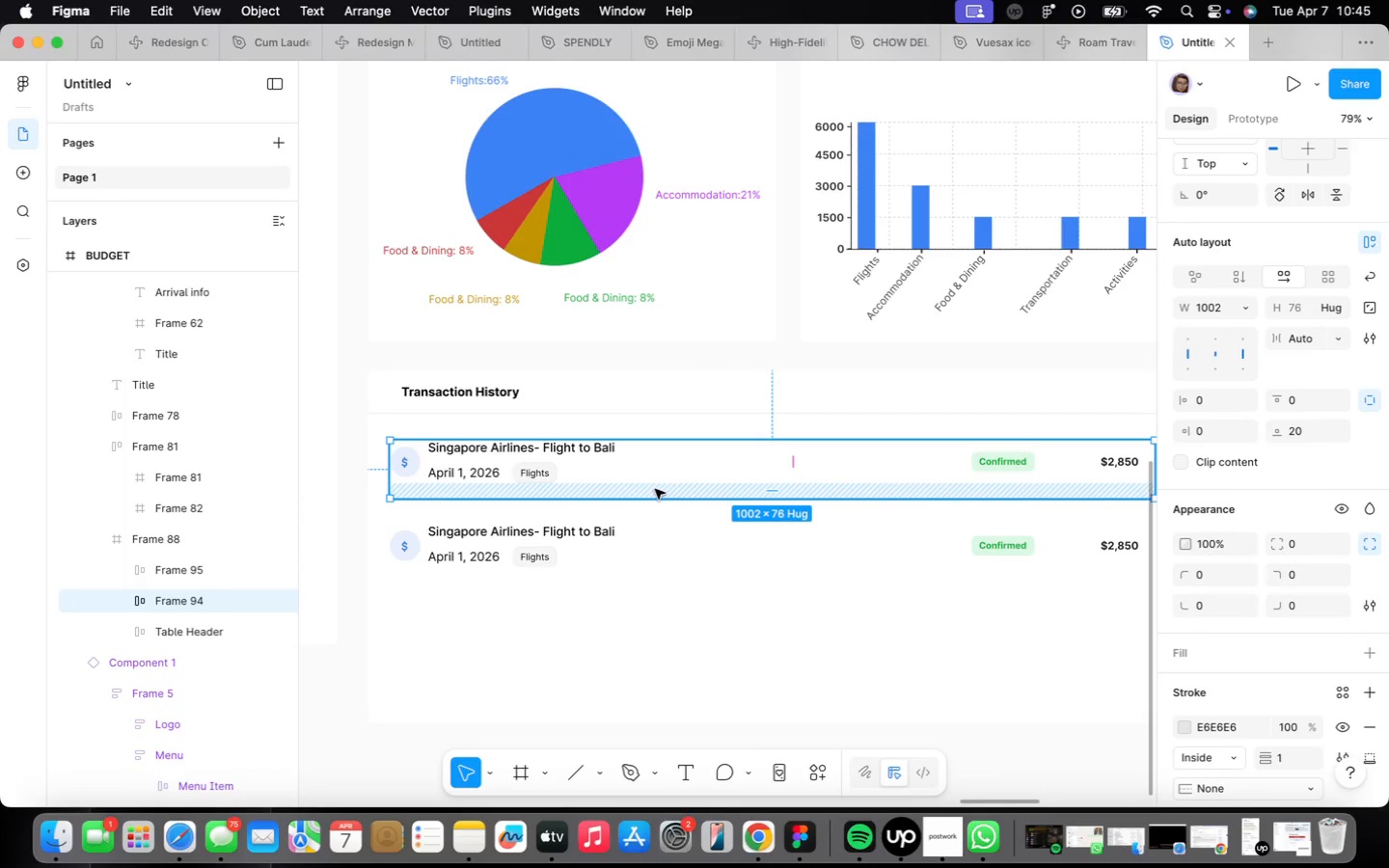 
right_click([655, 489])
 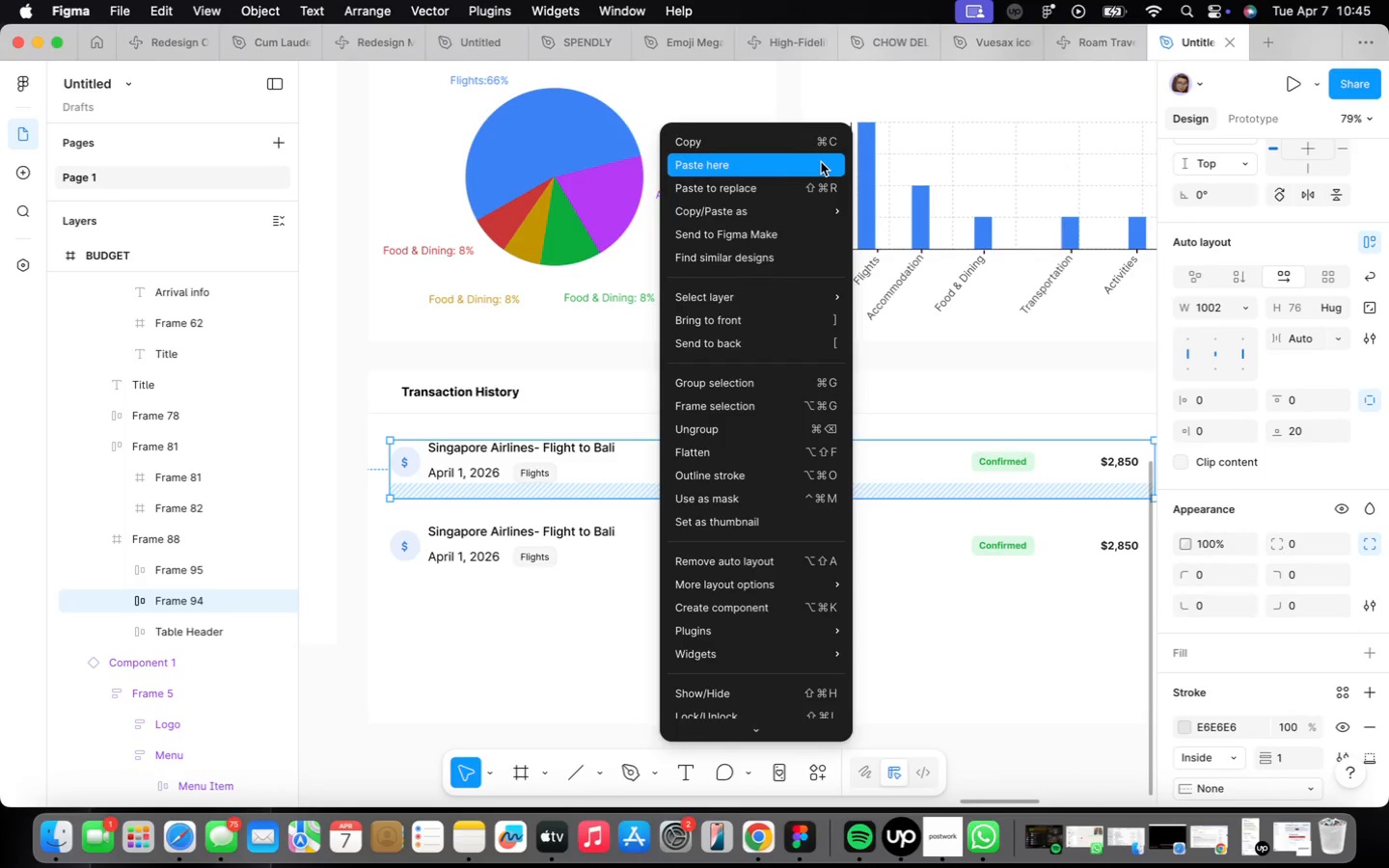 
left_click([812, 140])
 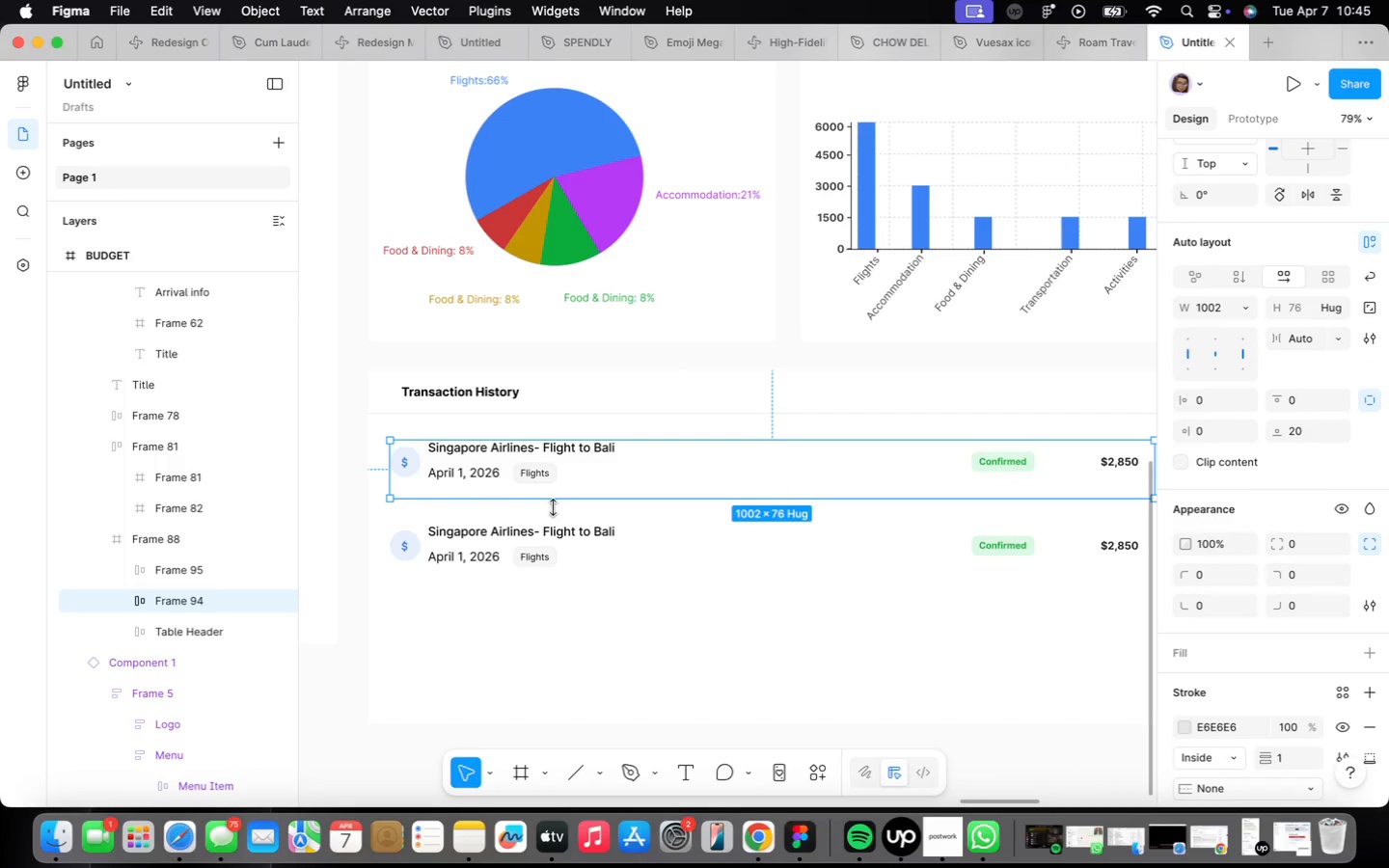 
left_click([543, 526])
 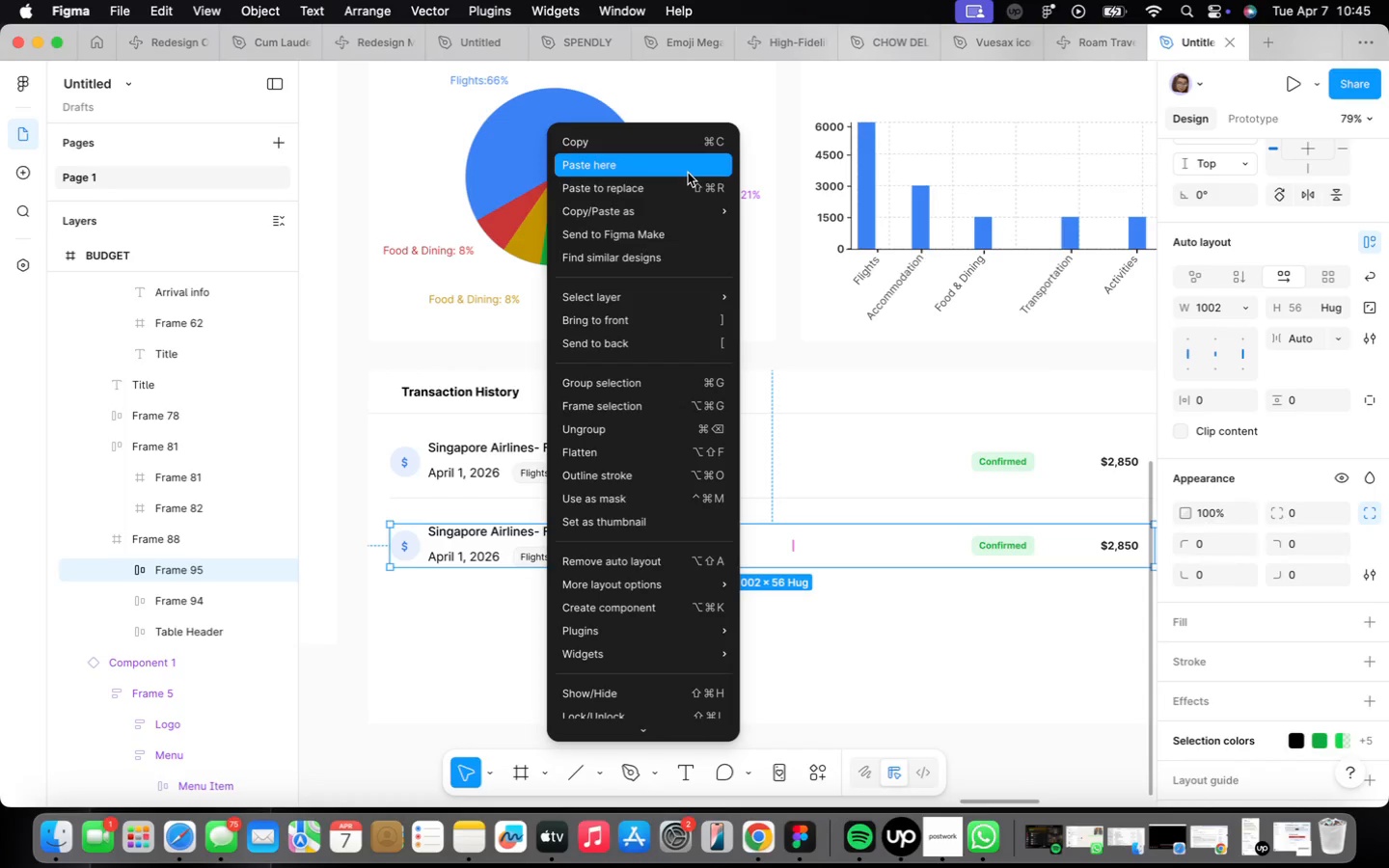 
left_click([673, 193])
 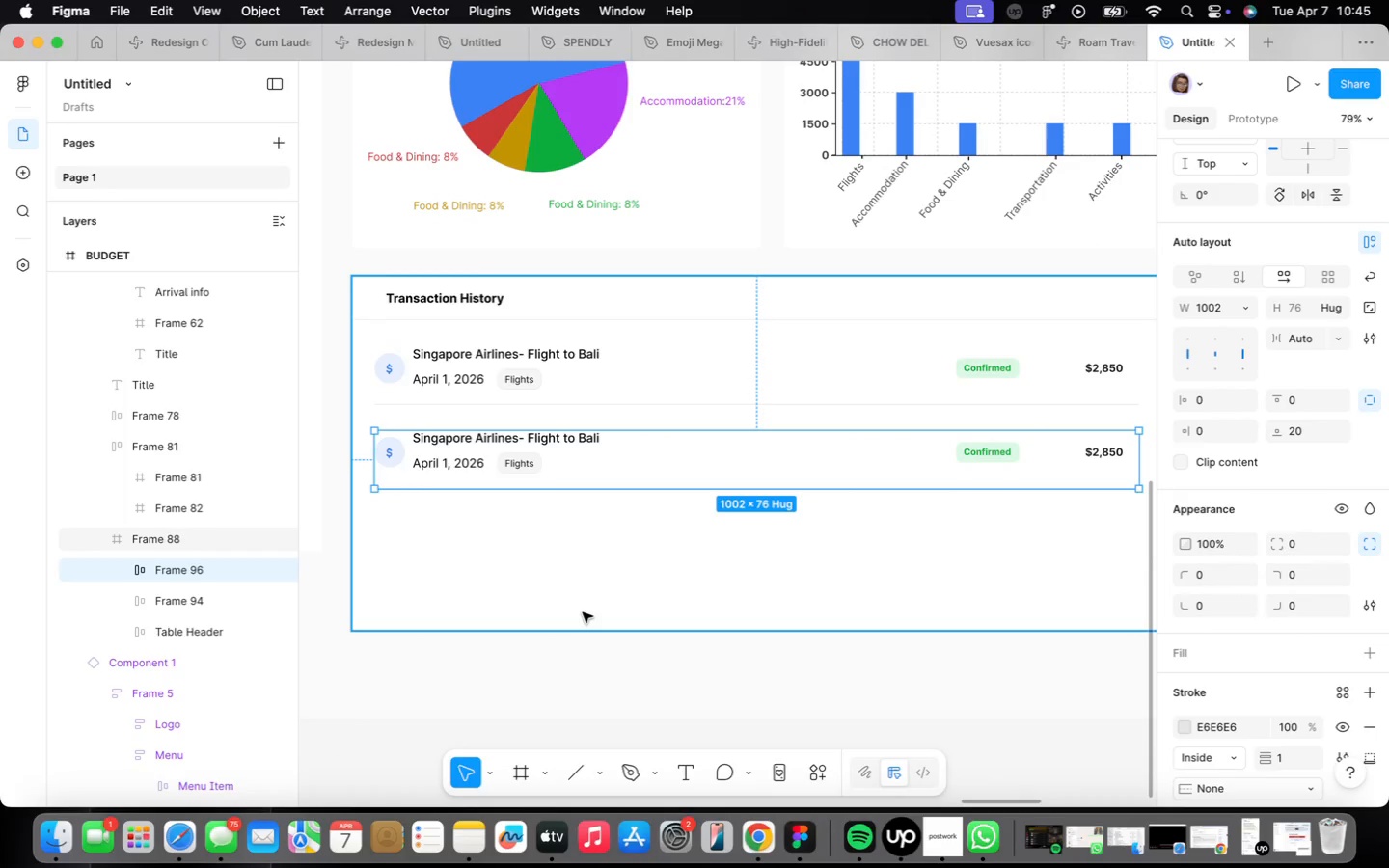 
scroll: coordinate [647, 505], scroll_direction: down, amount: 2.0
 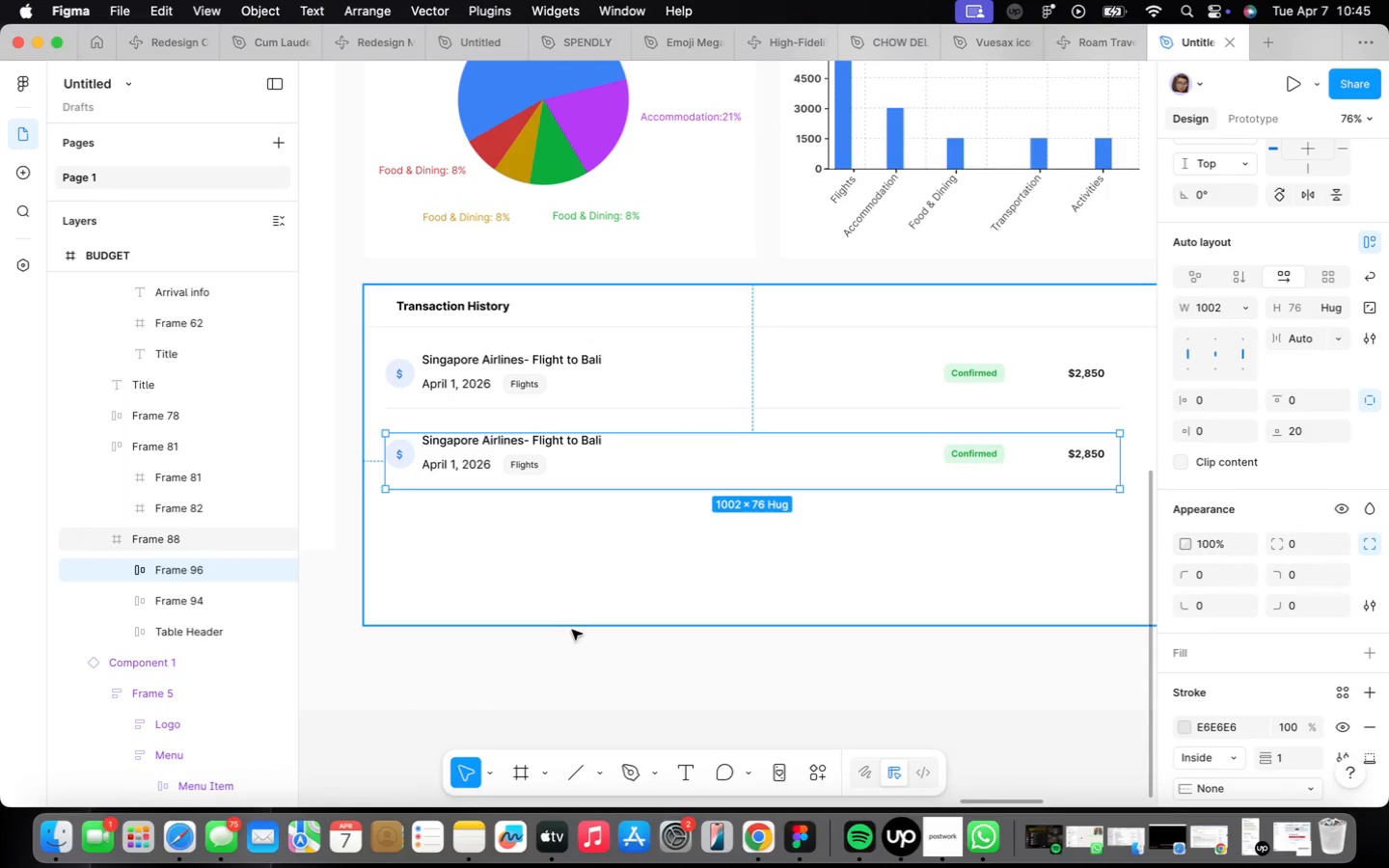 
left_click([517, 644])
 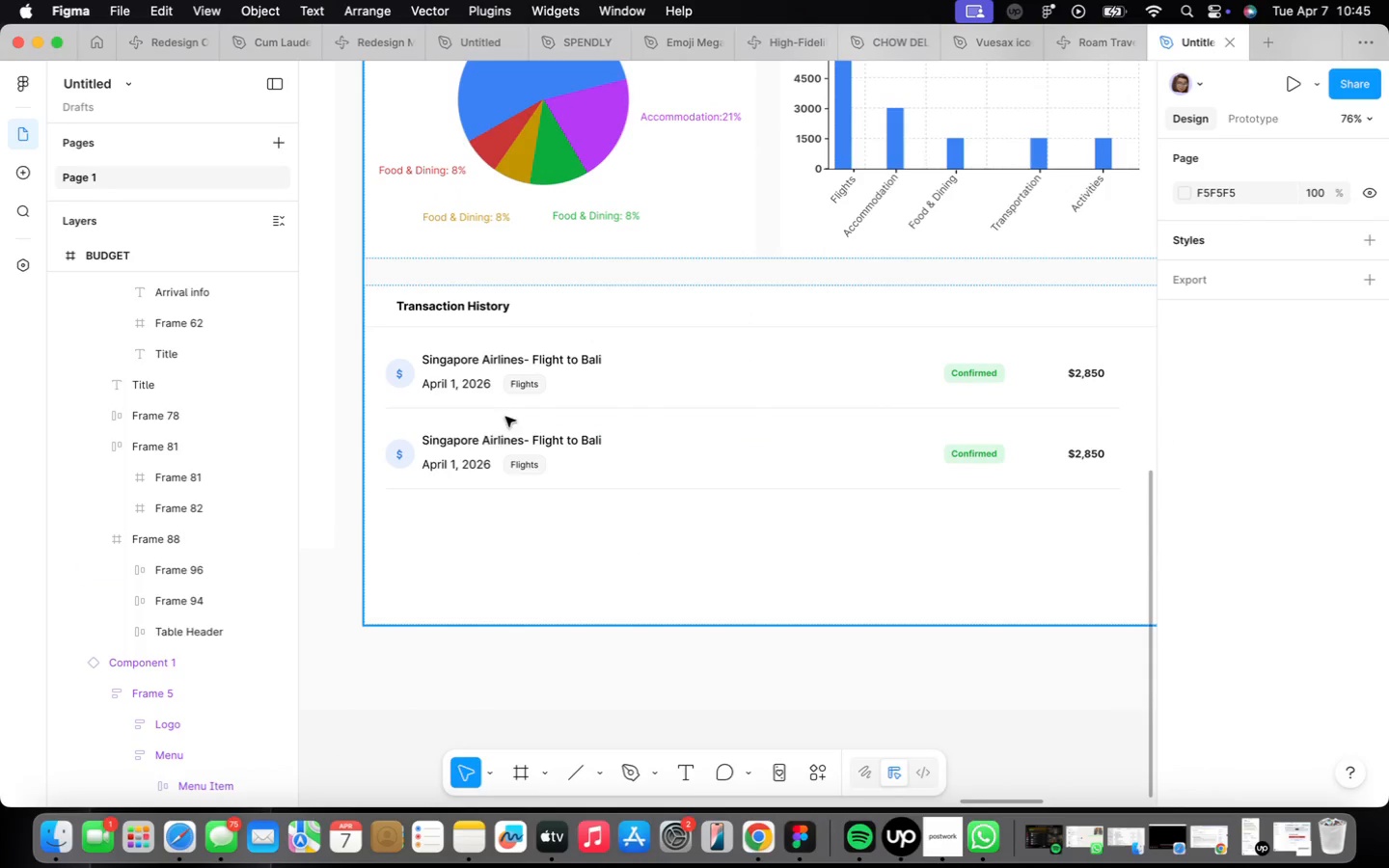 
double_click([498, 443])
 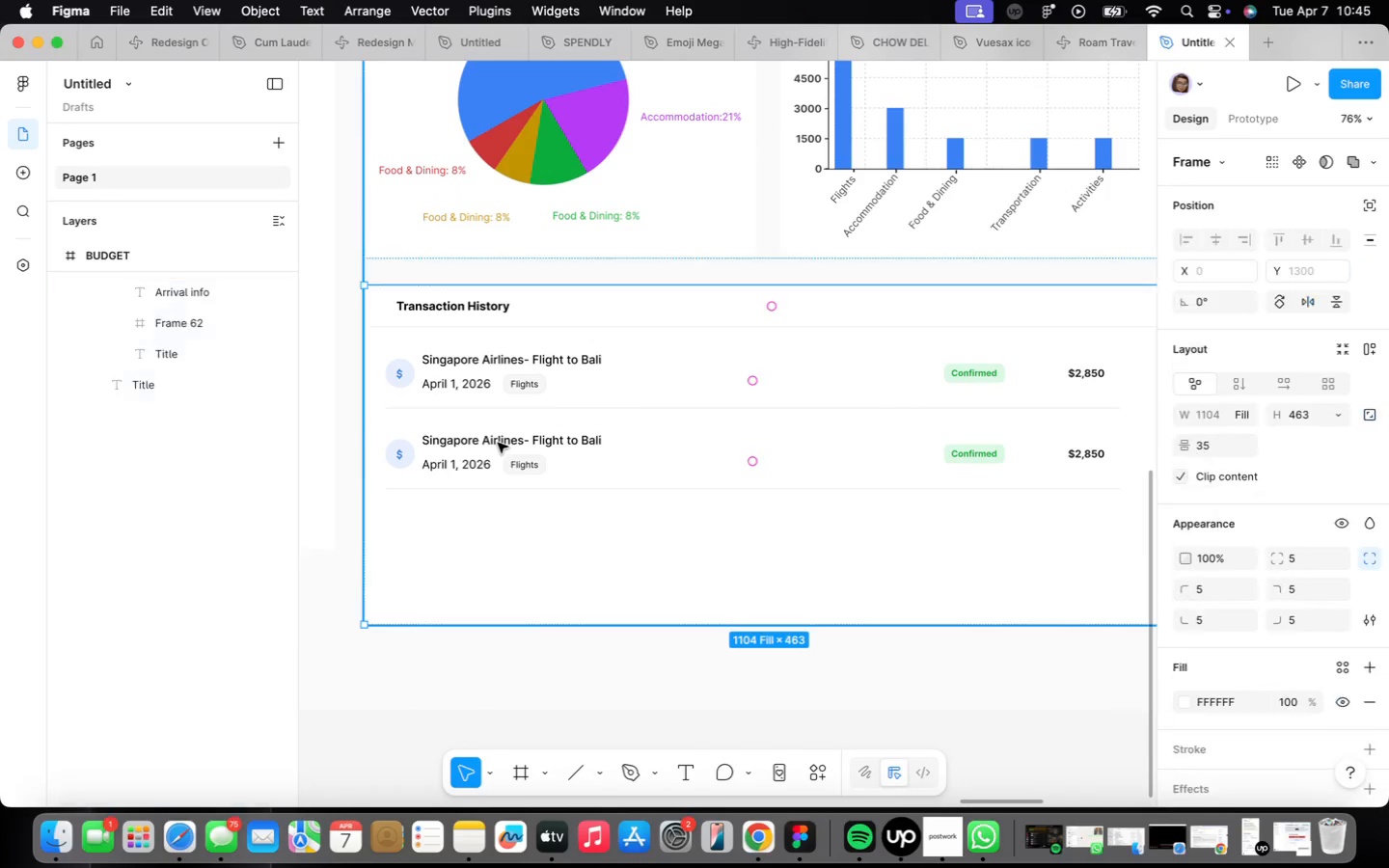 
triple_click([498, 443])
 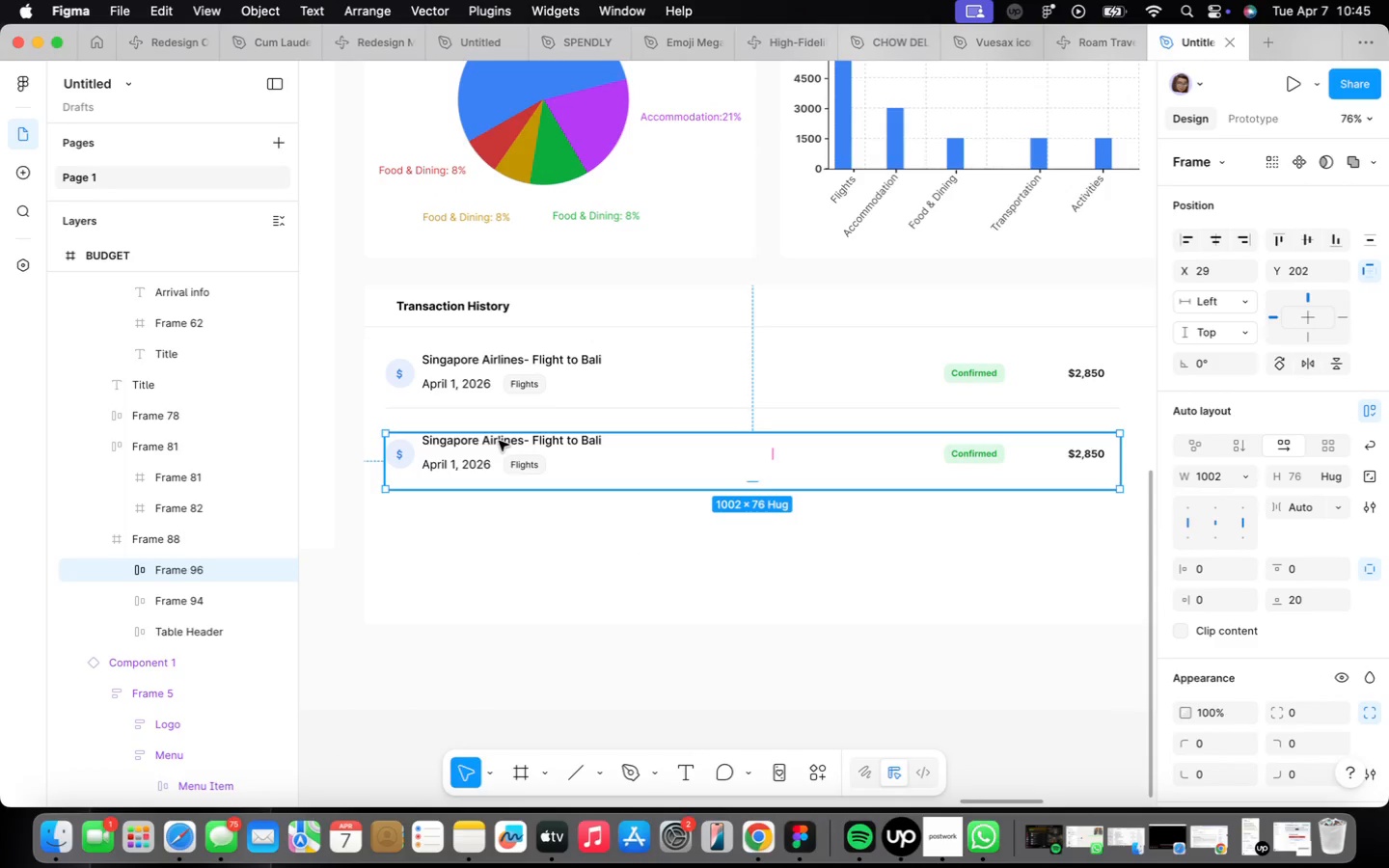 
scroll: coordinate [609, 480], scroll_direction: down, amount: 14.0
 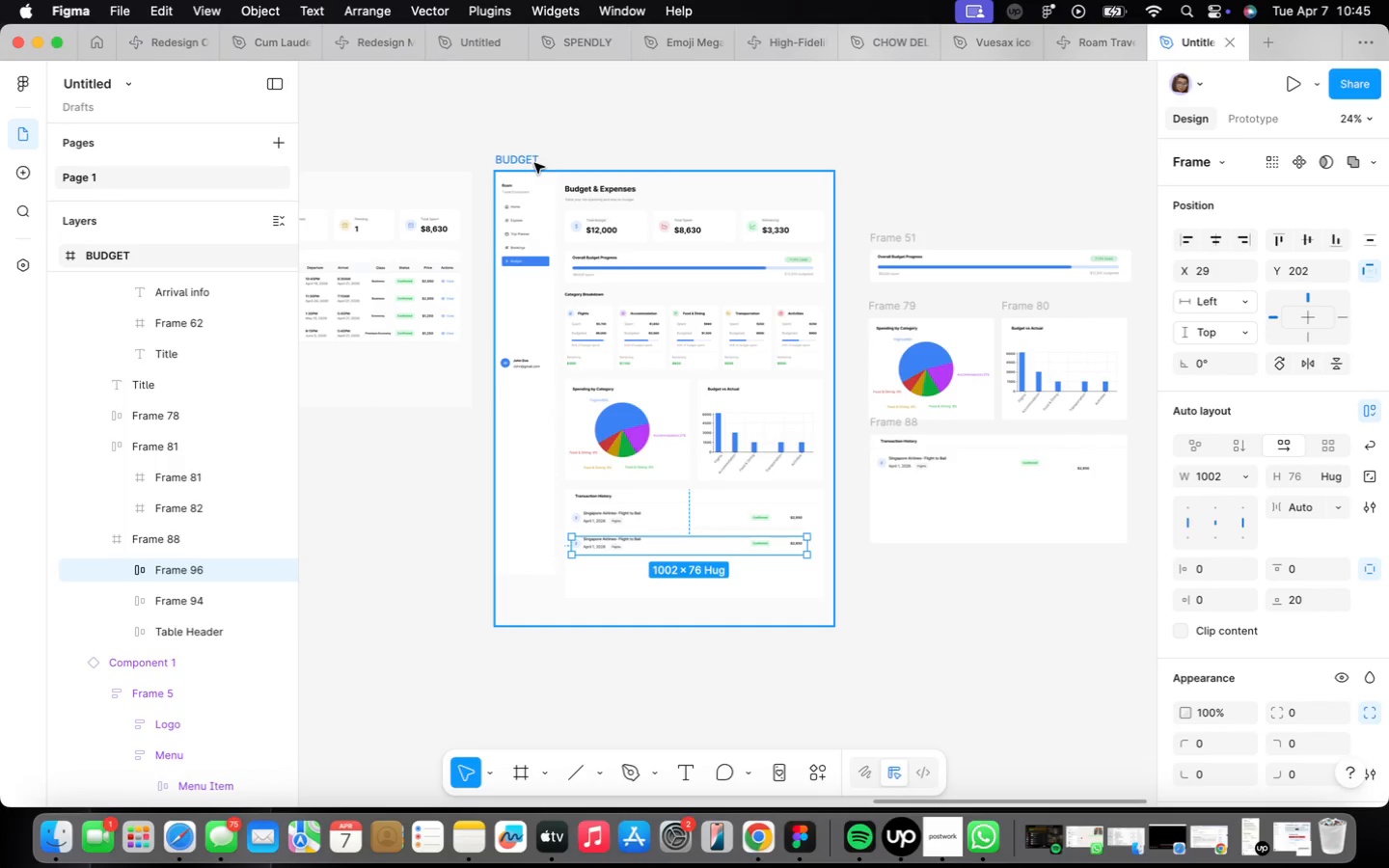 
left_click([532, 160])
 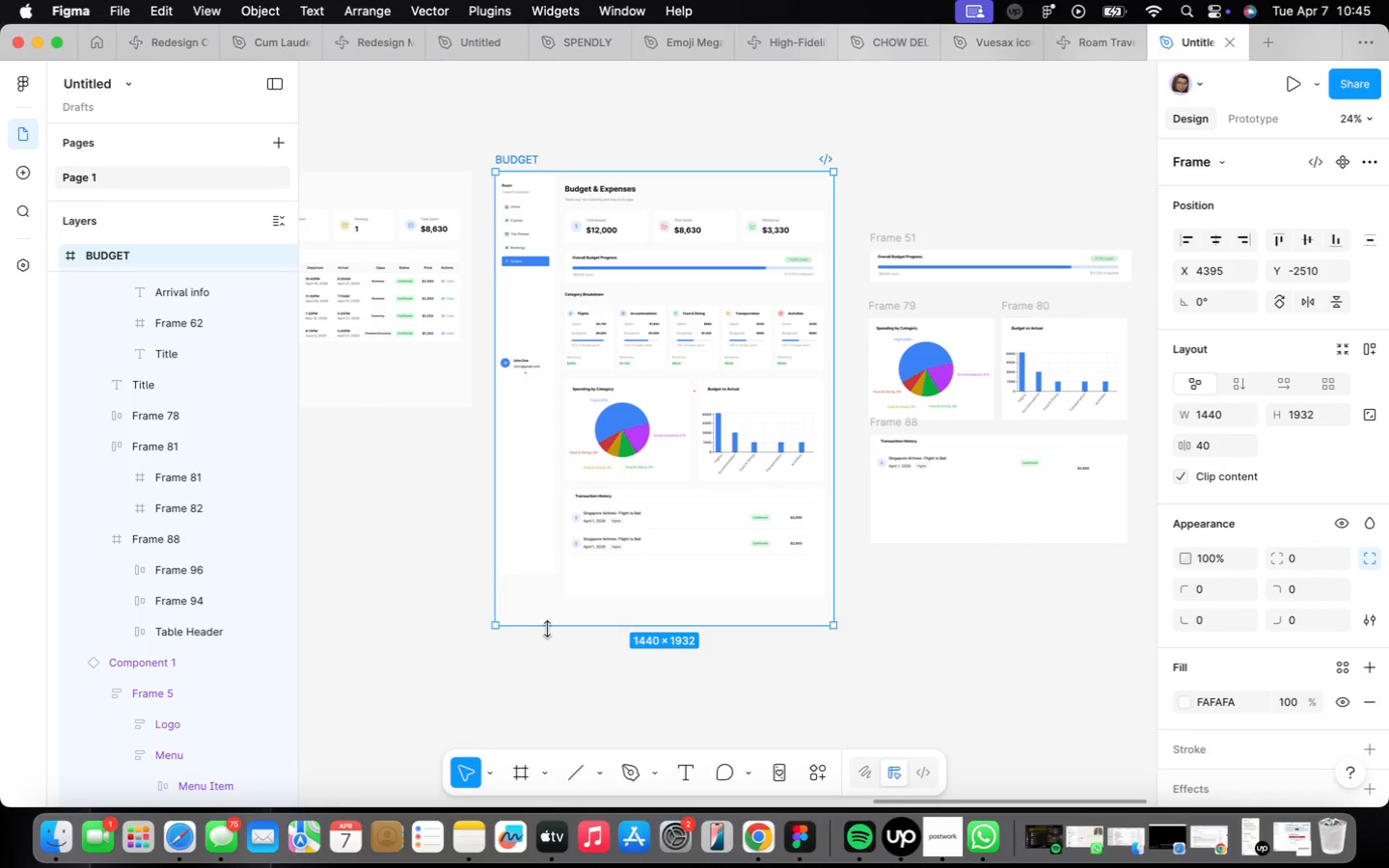 
left_click_drag(start_coordinate=[548, 627], to_coordinate=[561, 741])
 